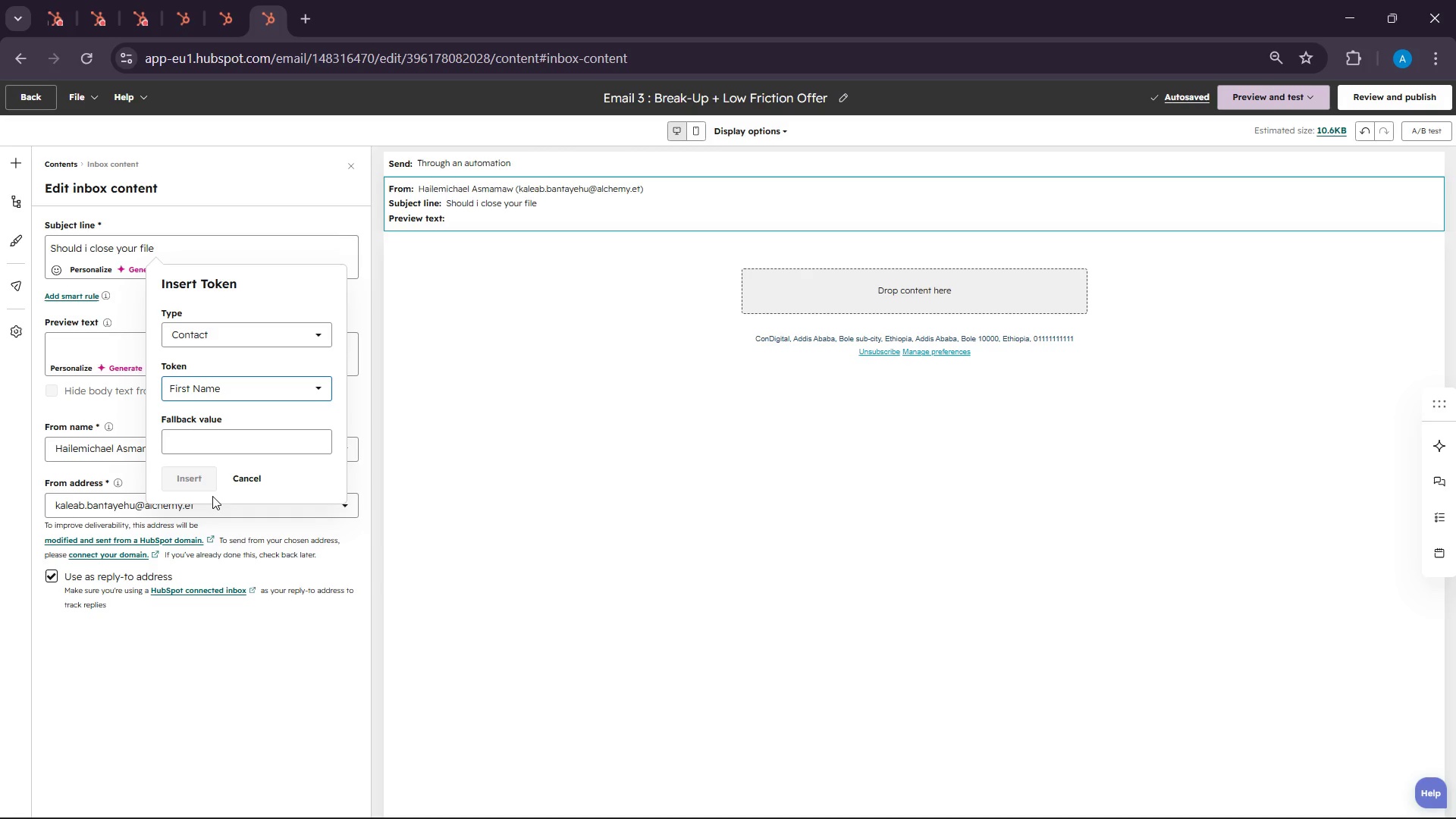 
wait(249.52)
 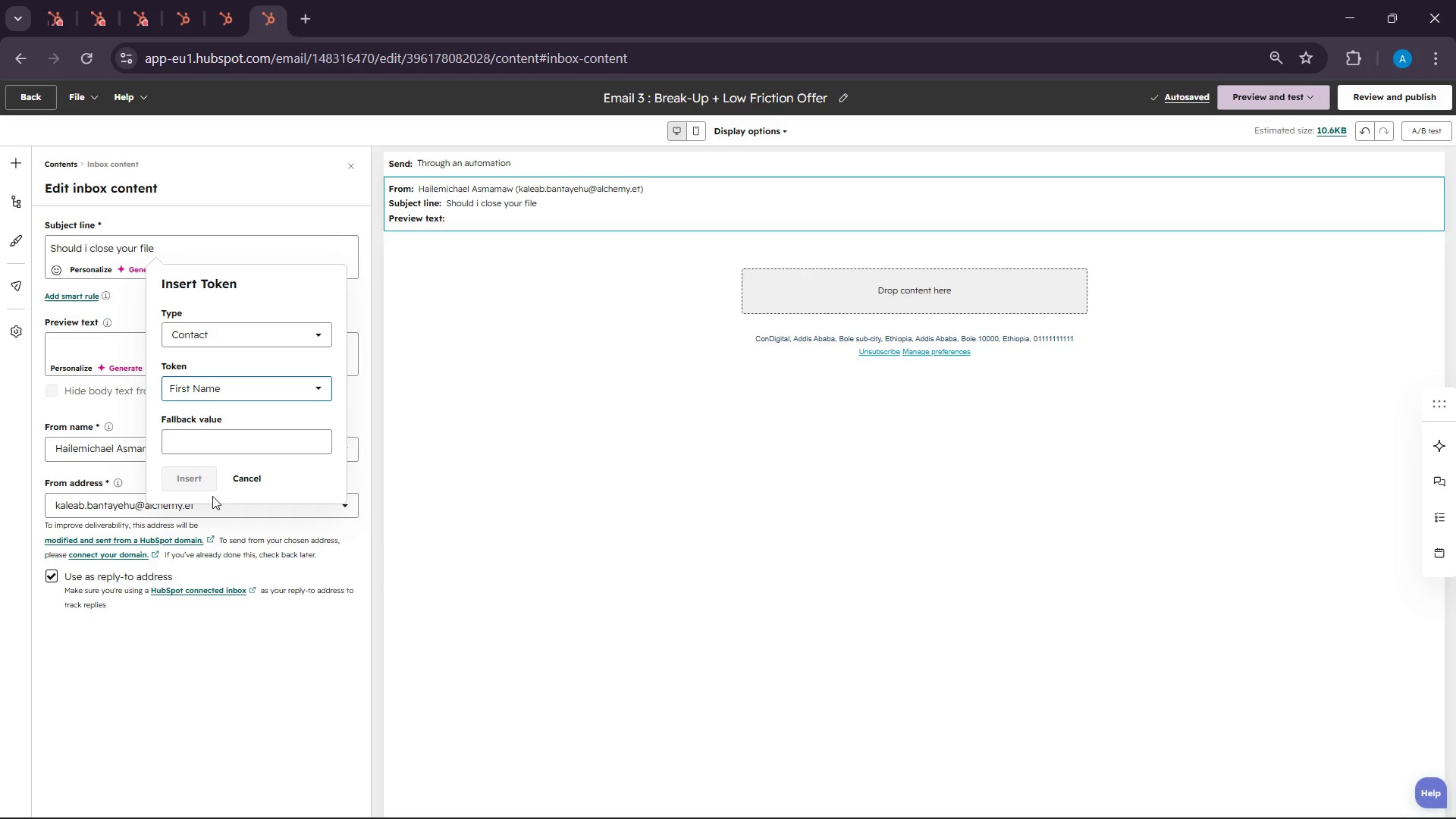 
left_click([195, 447])
 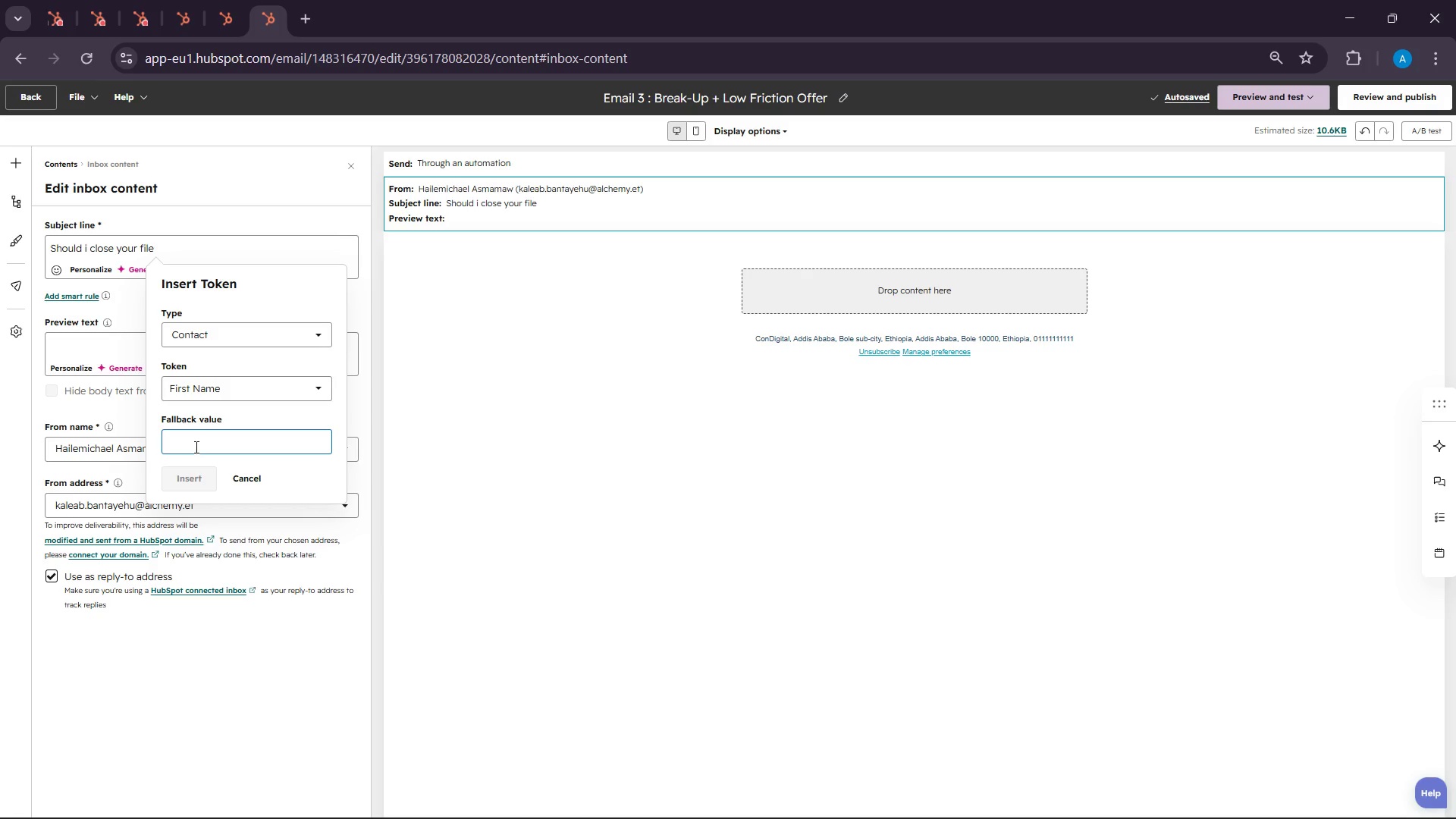 
wait(9.02)
 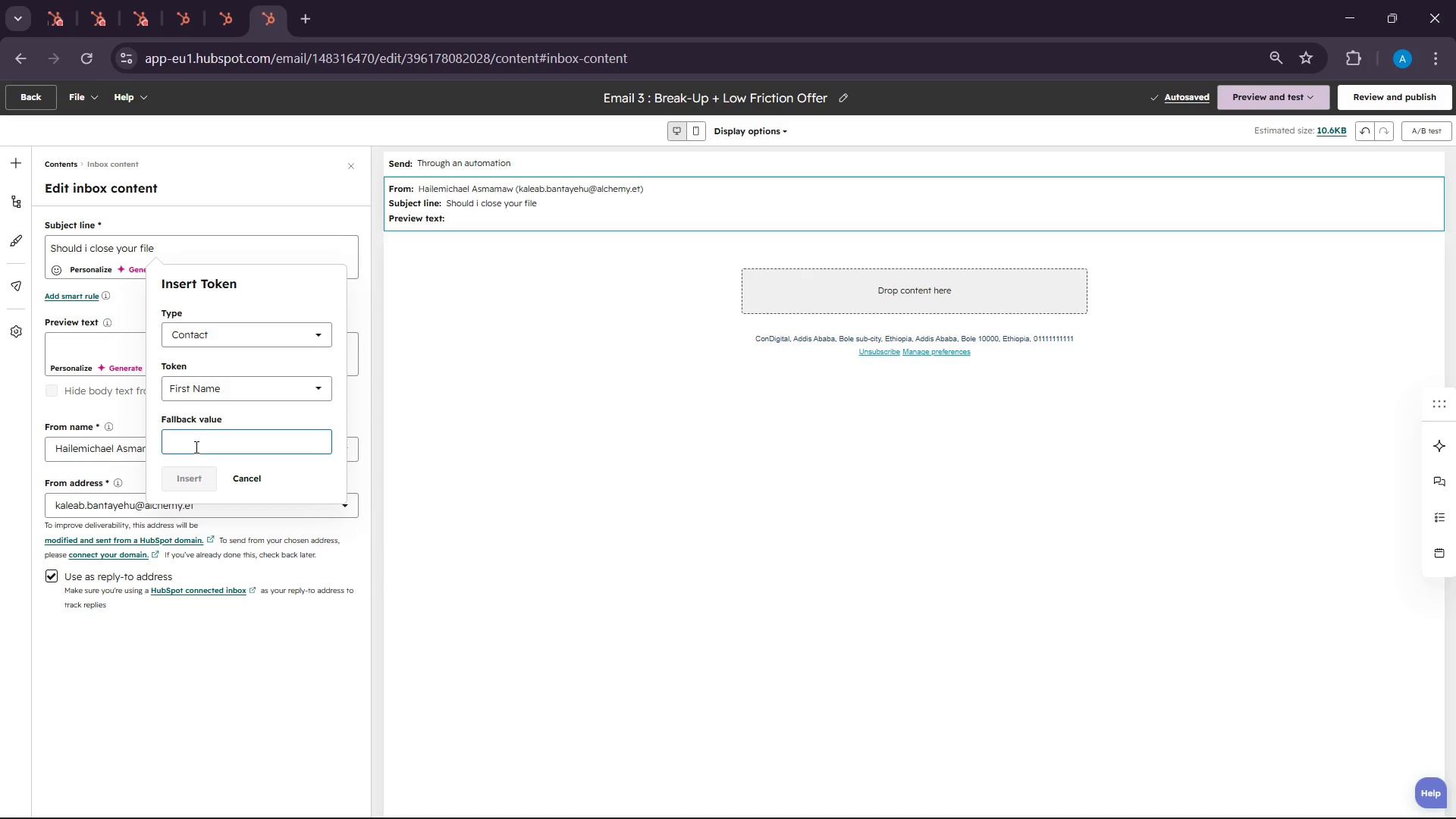 
type(there)
 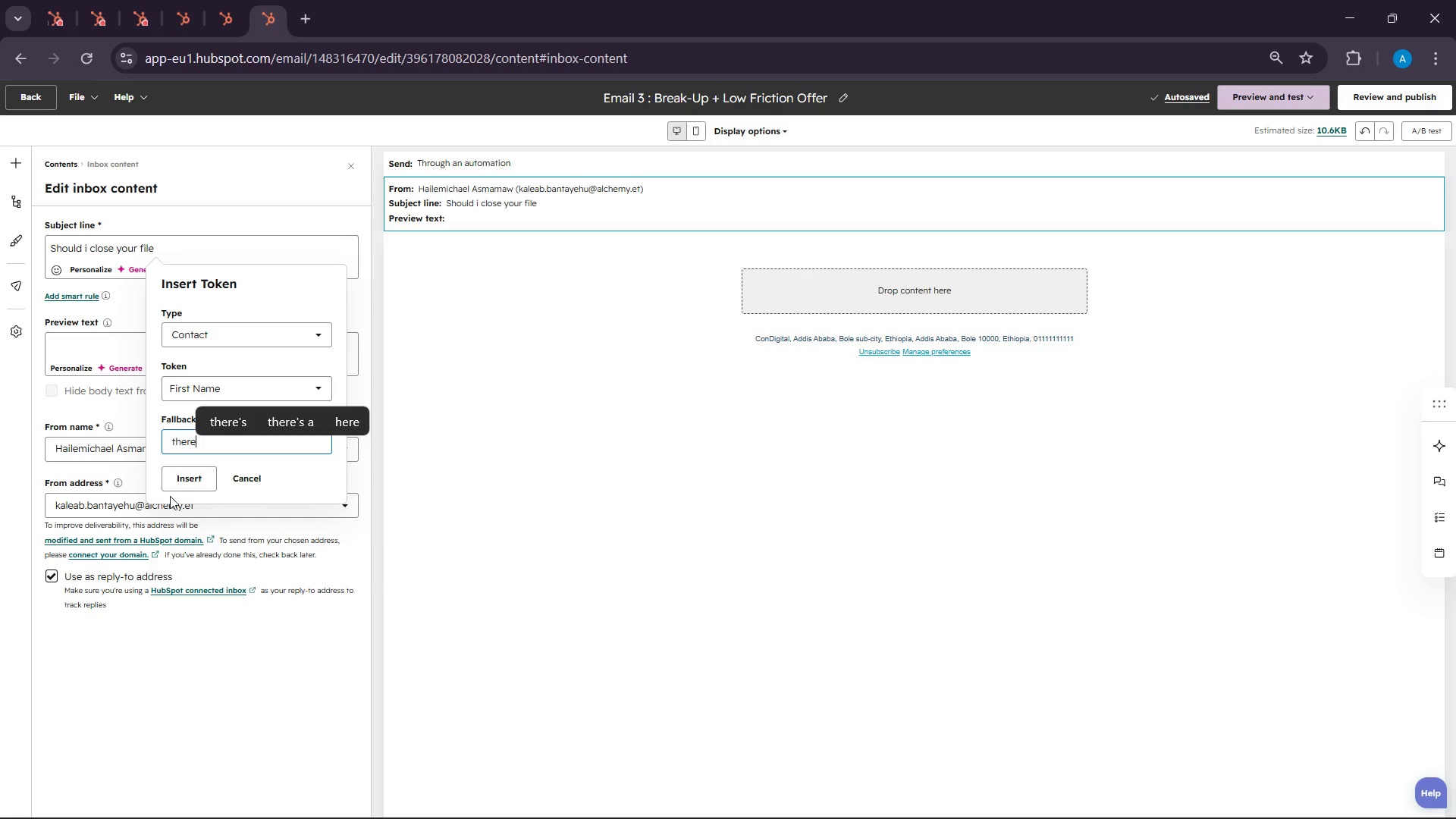 
left_click([176, 479])
 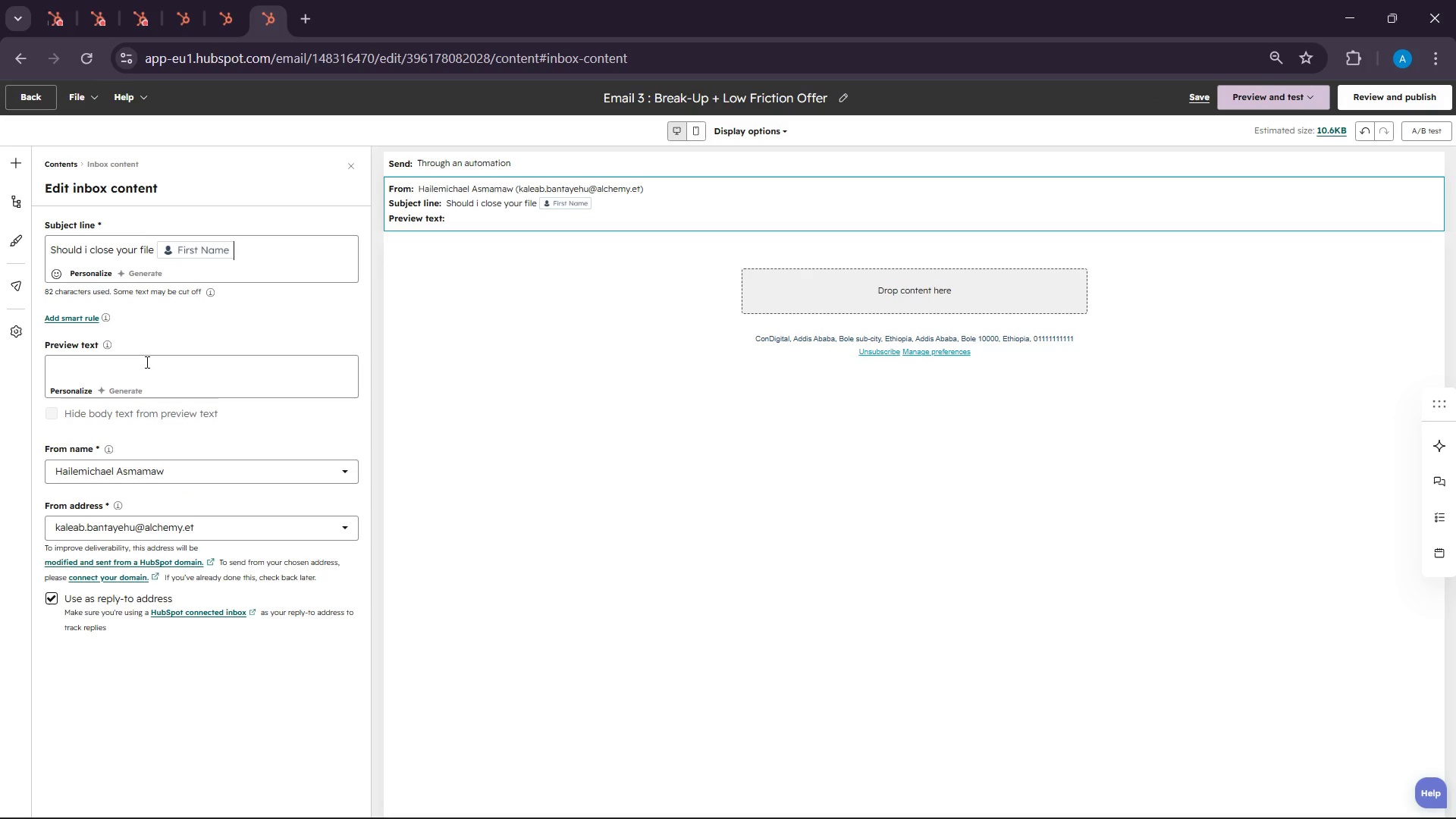 
left_click([145, 363])
 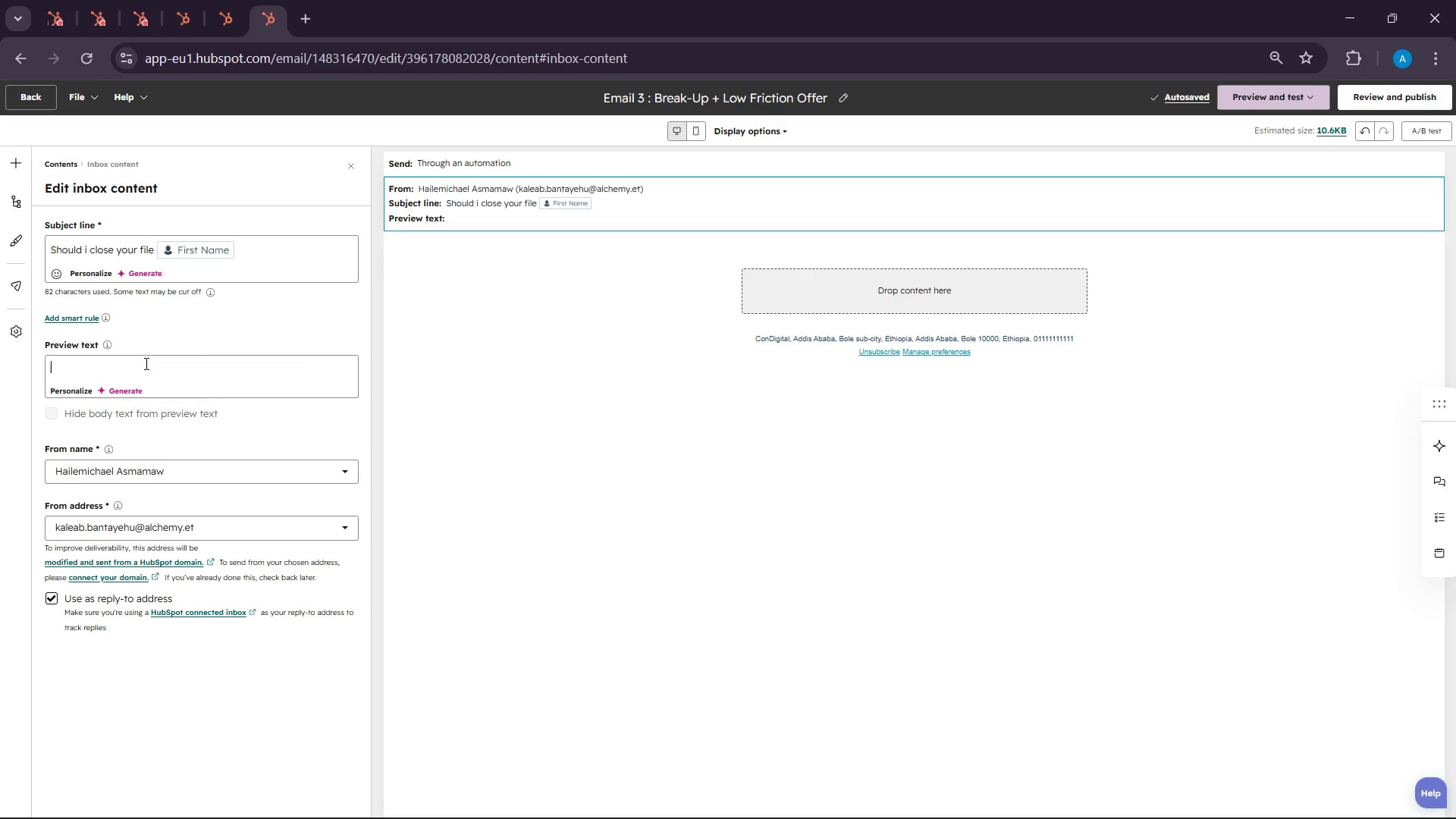 
wait(9.38)
 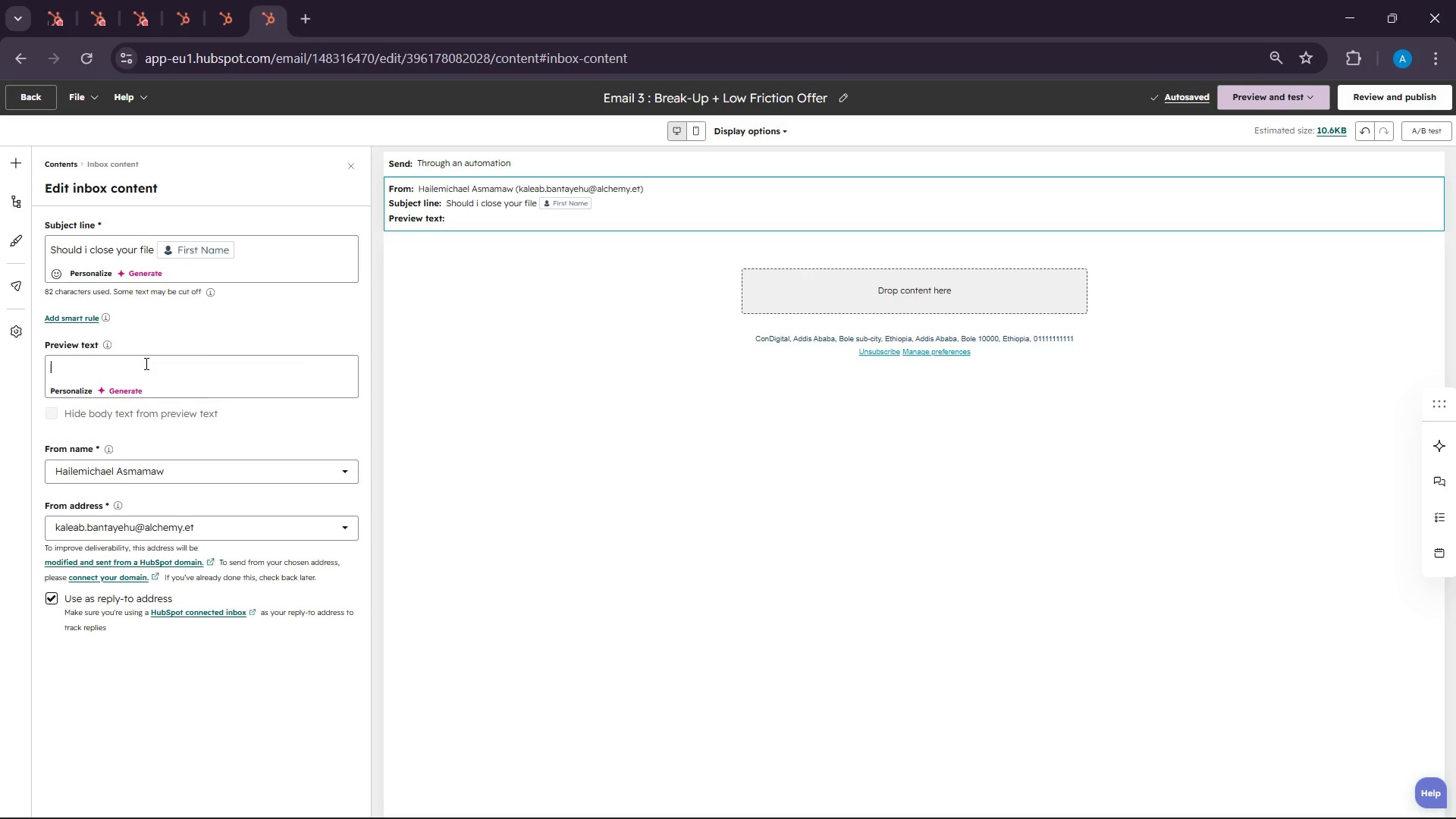 
left_click([149, 372])
 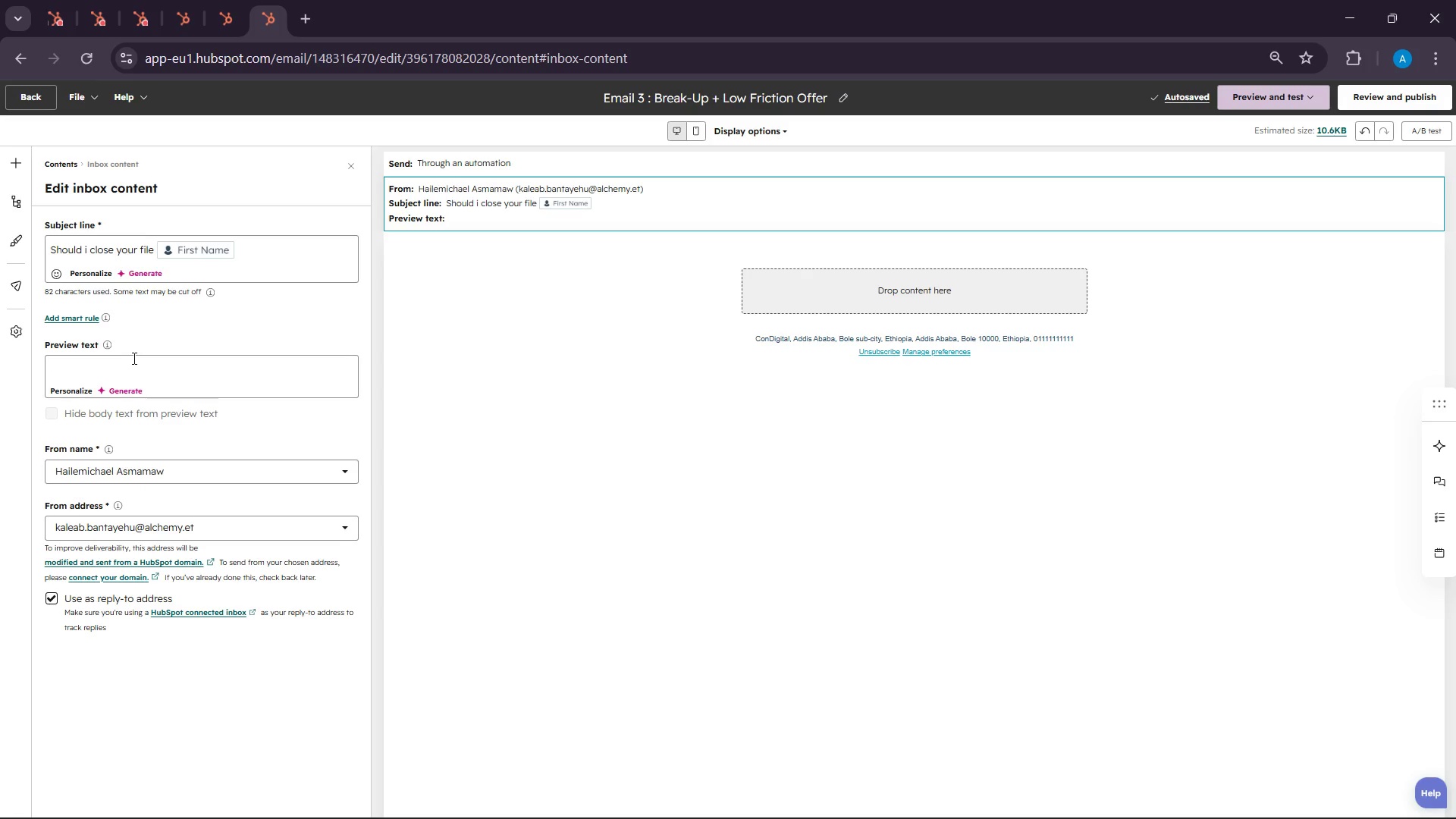 
type(a =)
key(Backspace)
key(Backspace)
key(Backspace)
type(A quick yes/ )
key(Backspace)
type(n)
key(Backspace)
type(No)
 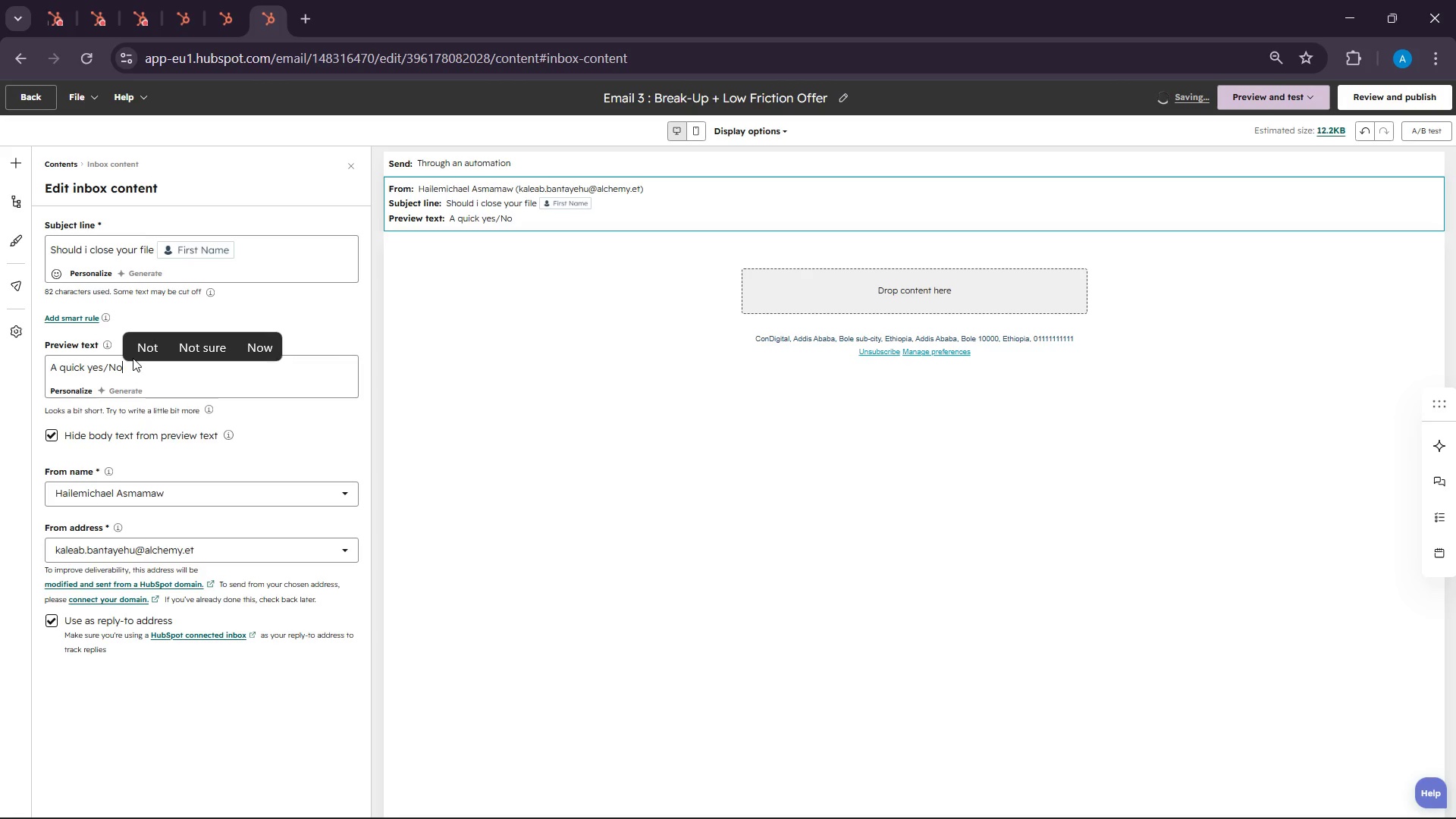 
left_click([93, 360])
 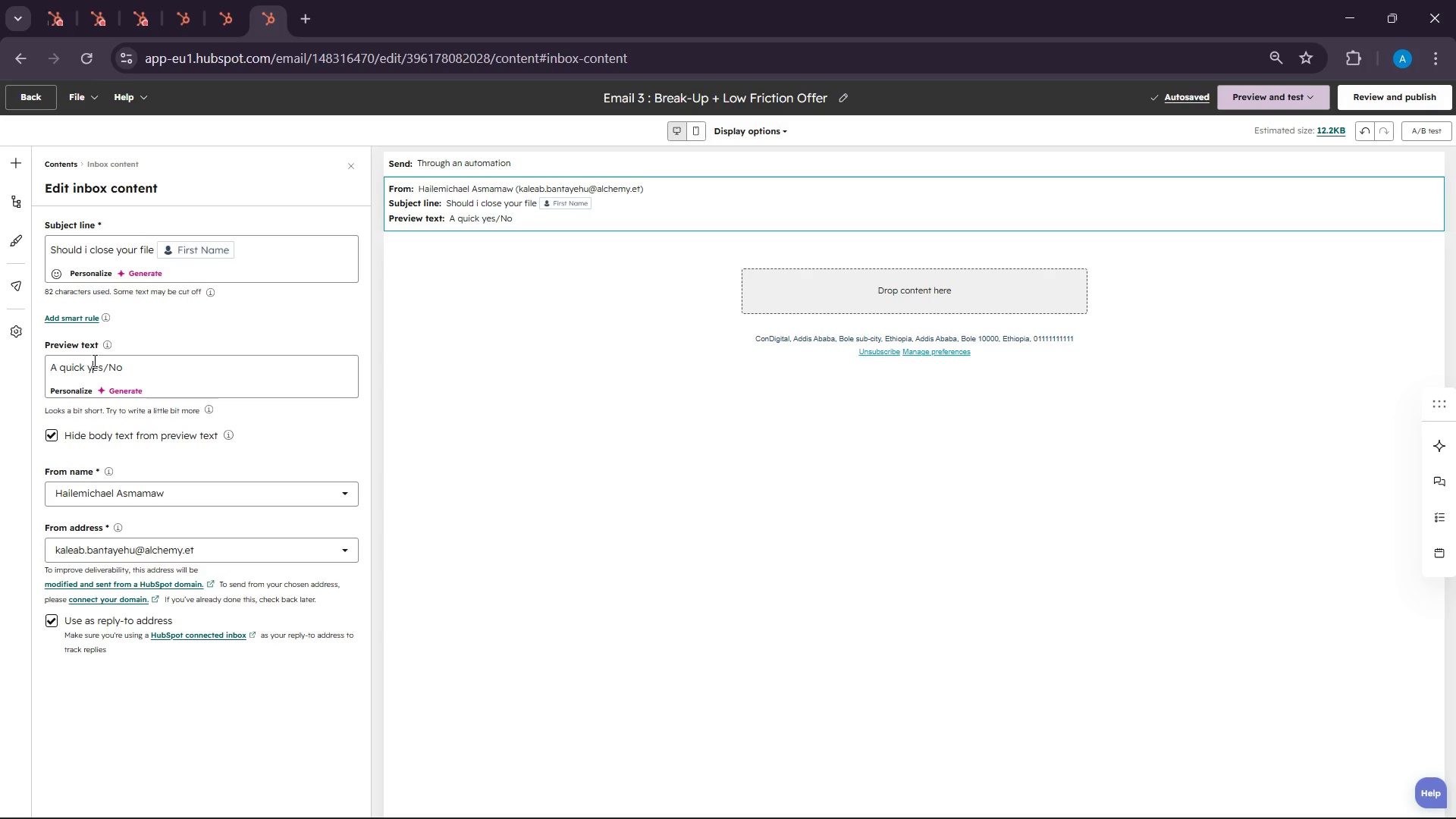 
key(Backspace)
 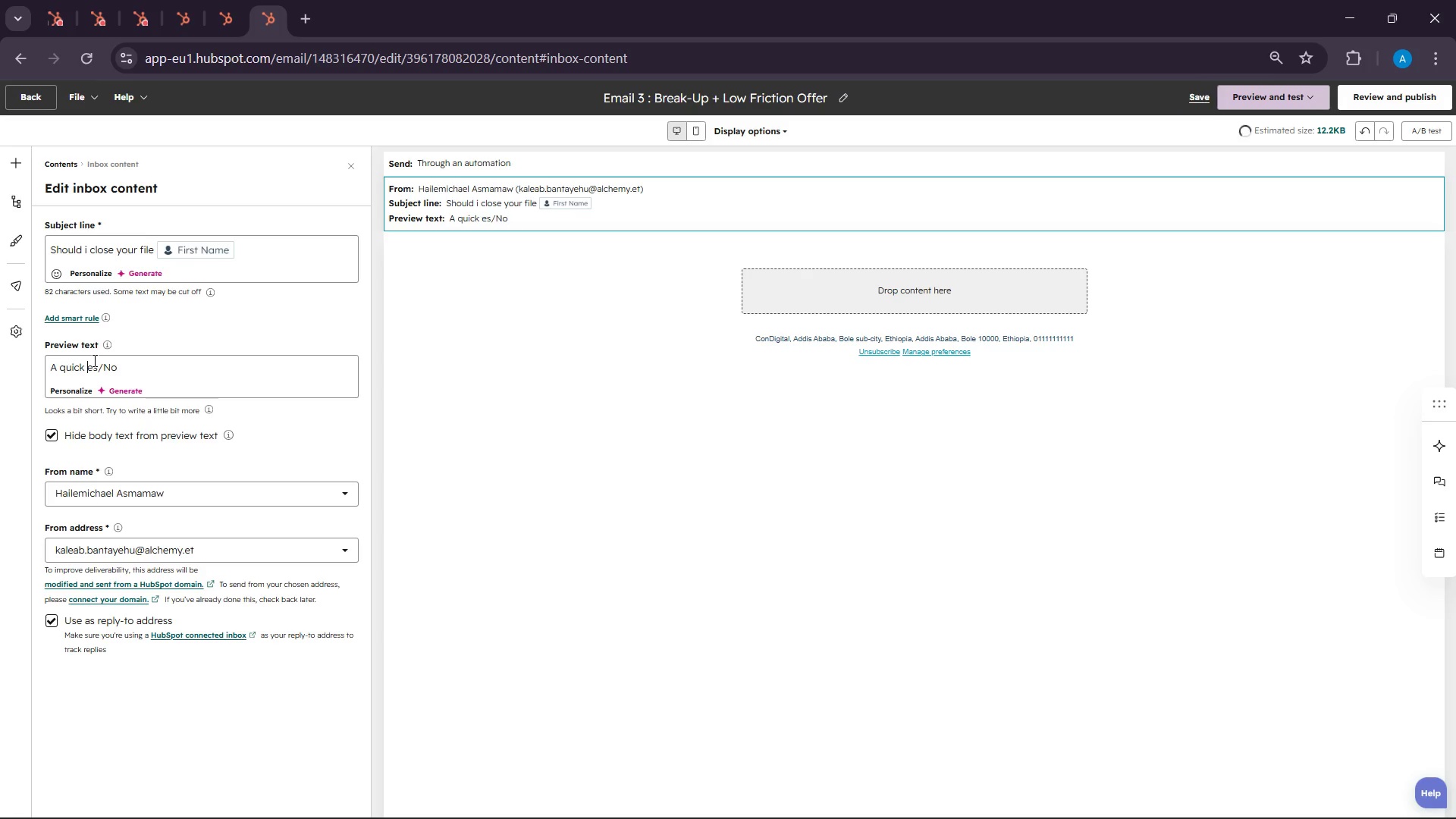 
key(Shift+N)
 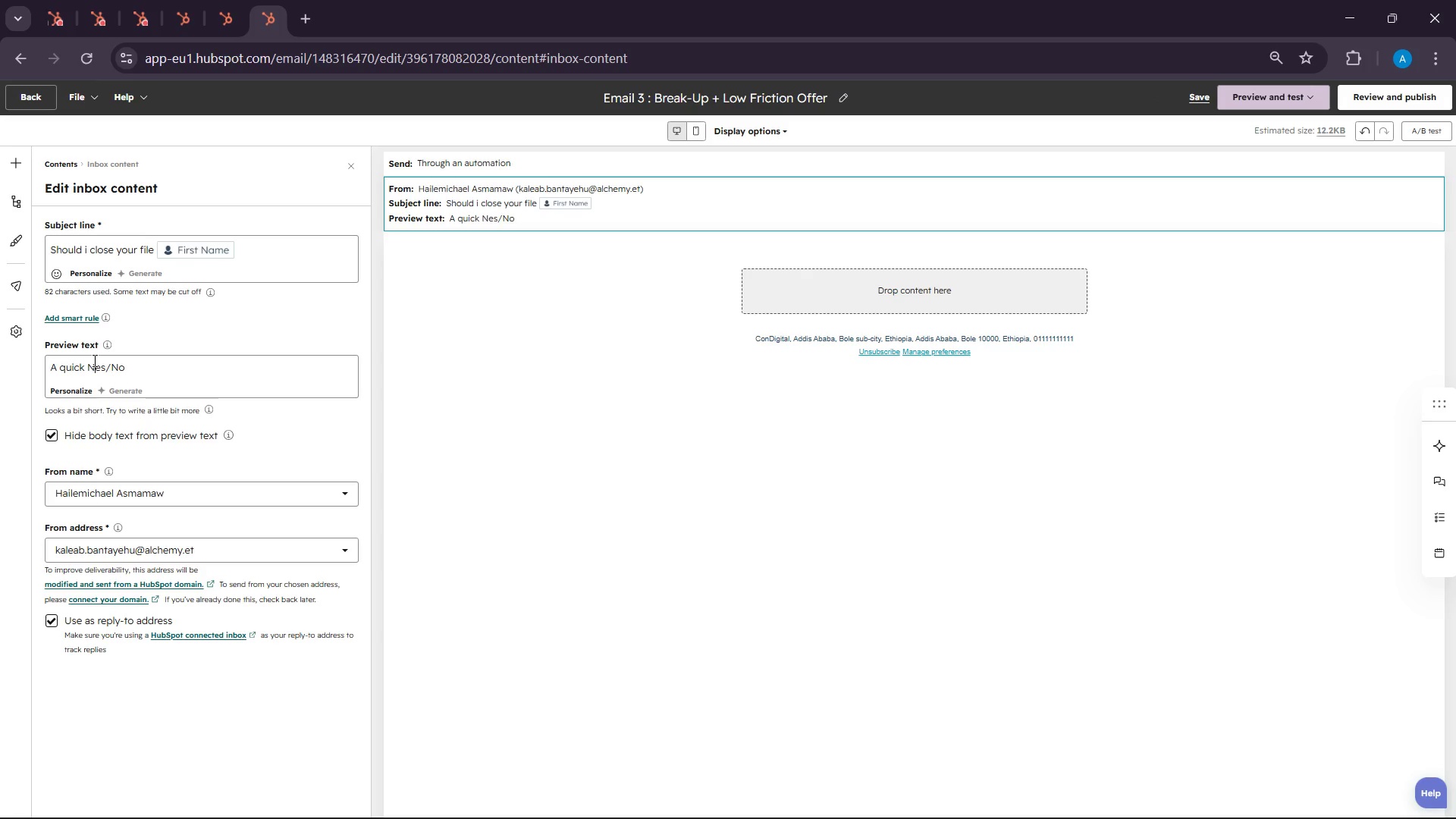 
key(Backspace)
 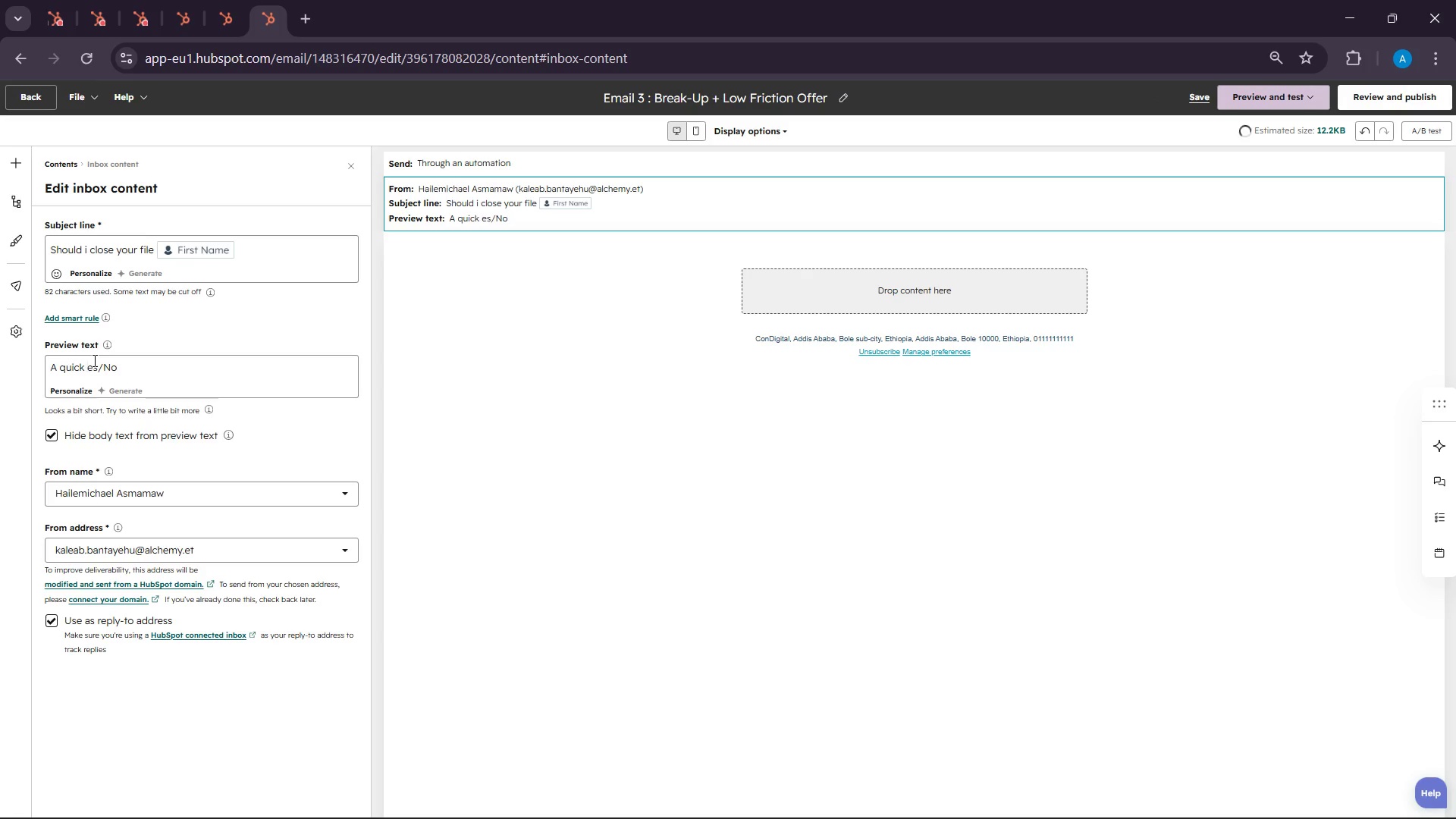 
key(Shift+Y)
 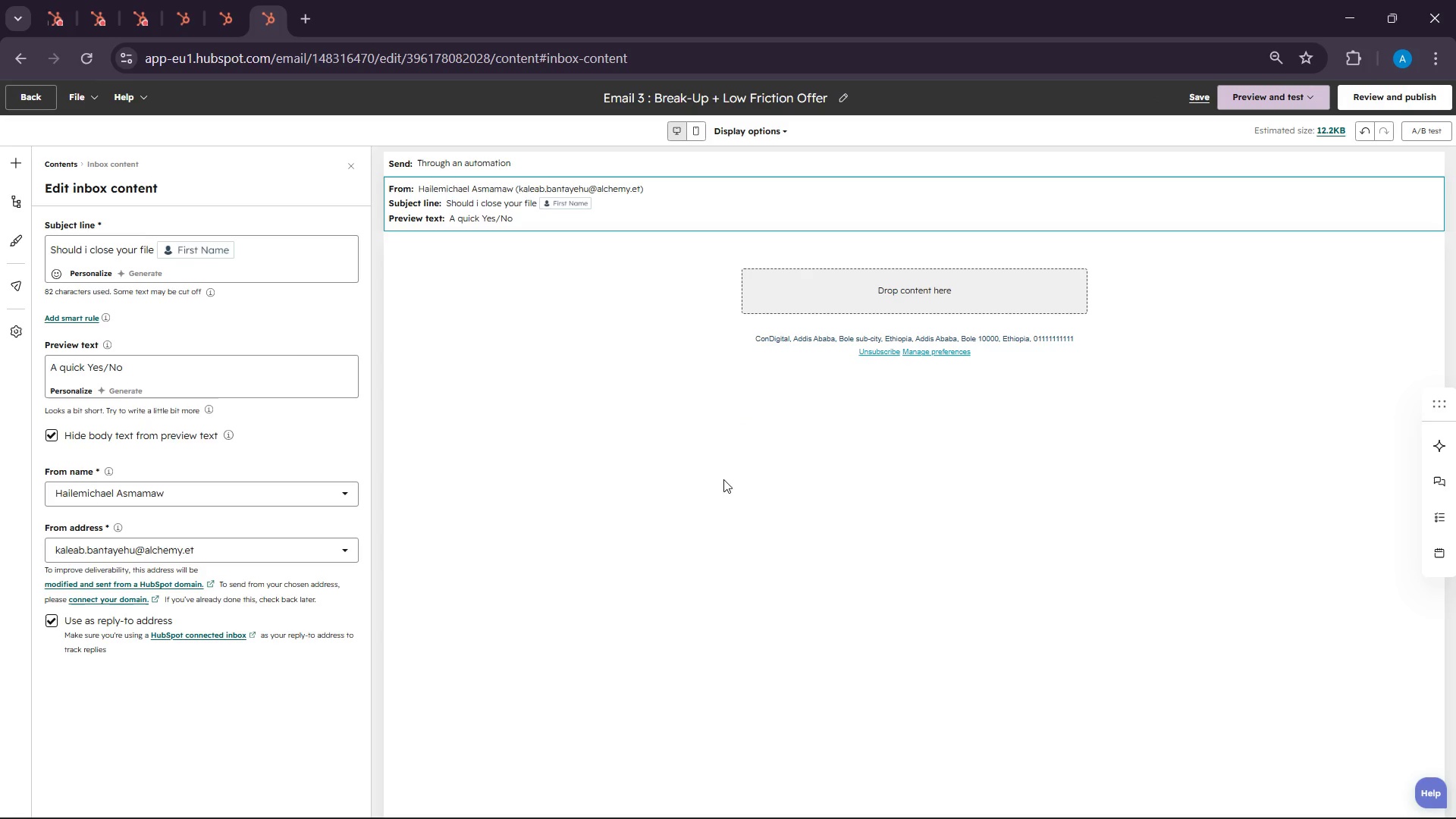 
left_click([177, 370])
 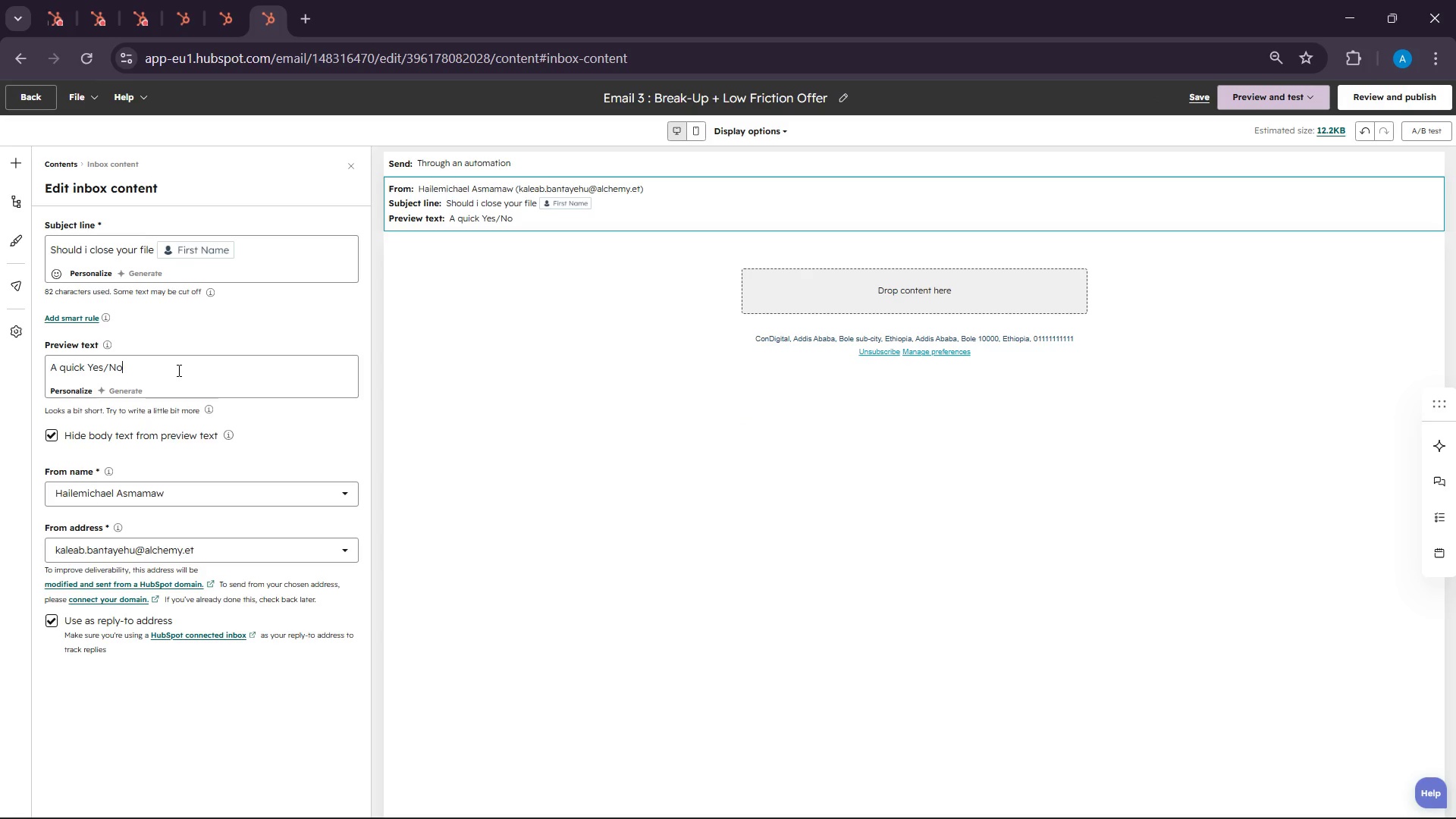 
key(Space)
 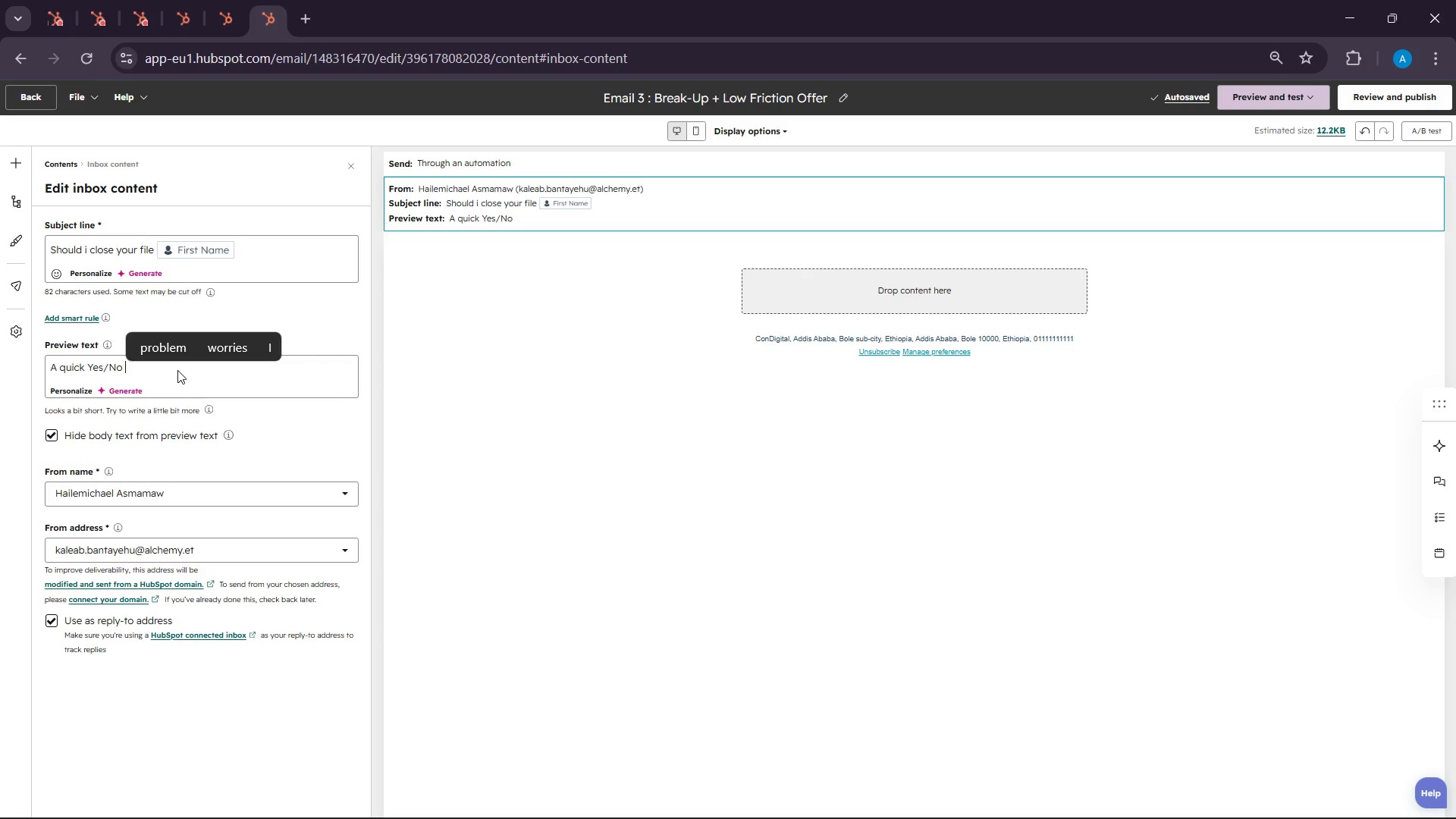 
wait(11.67)
 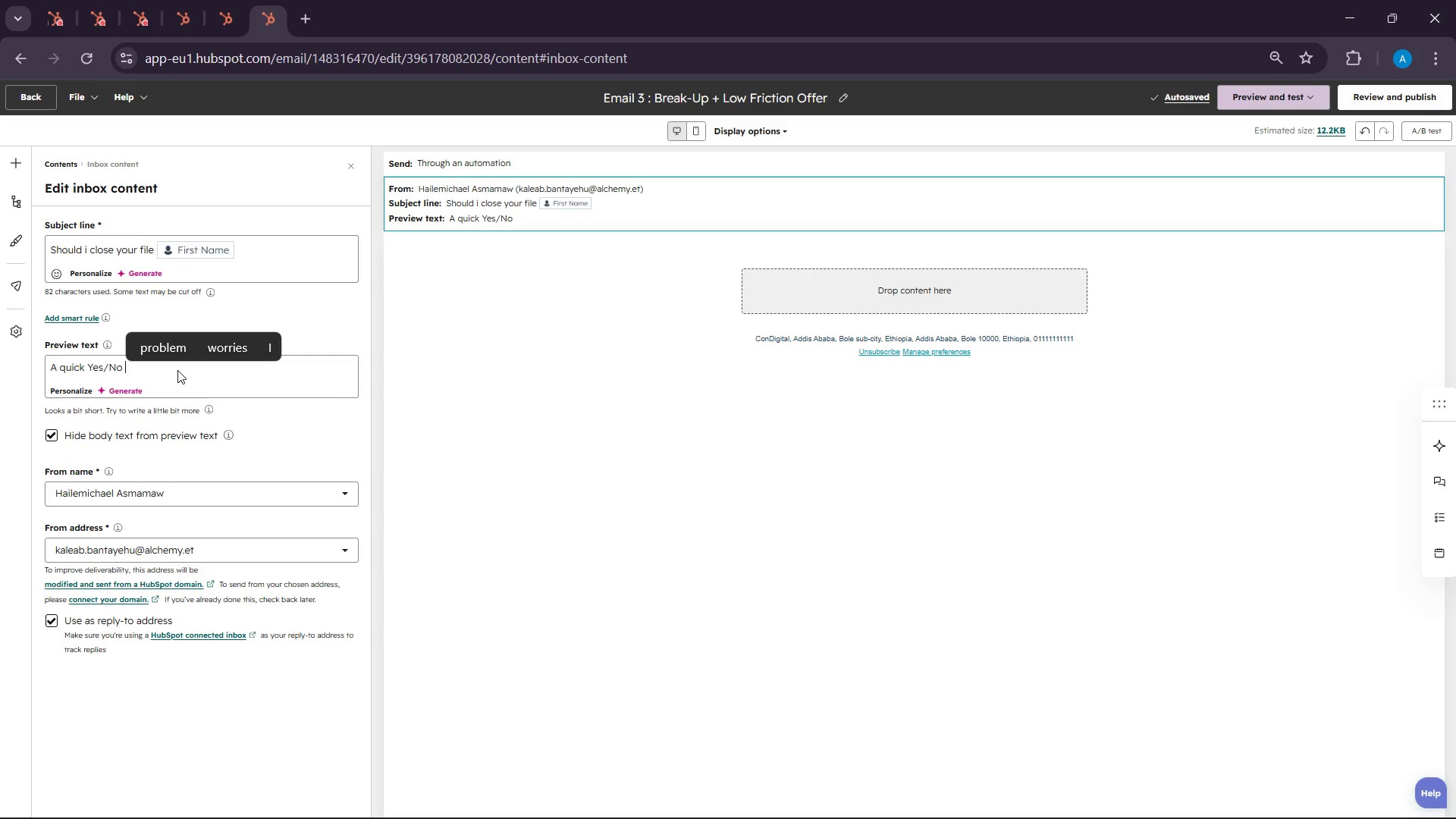 
type(is fine )
 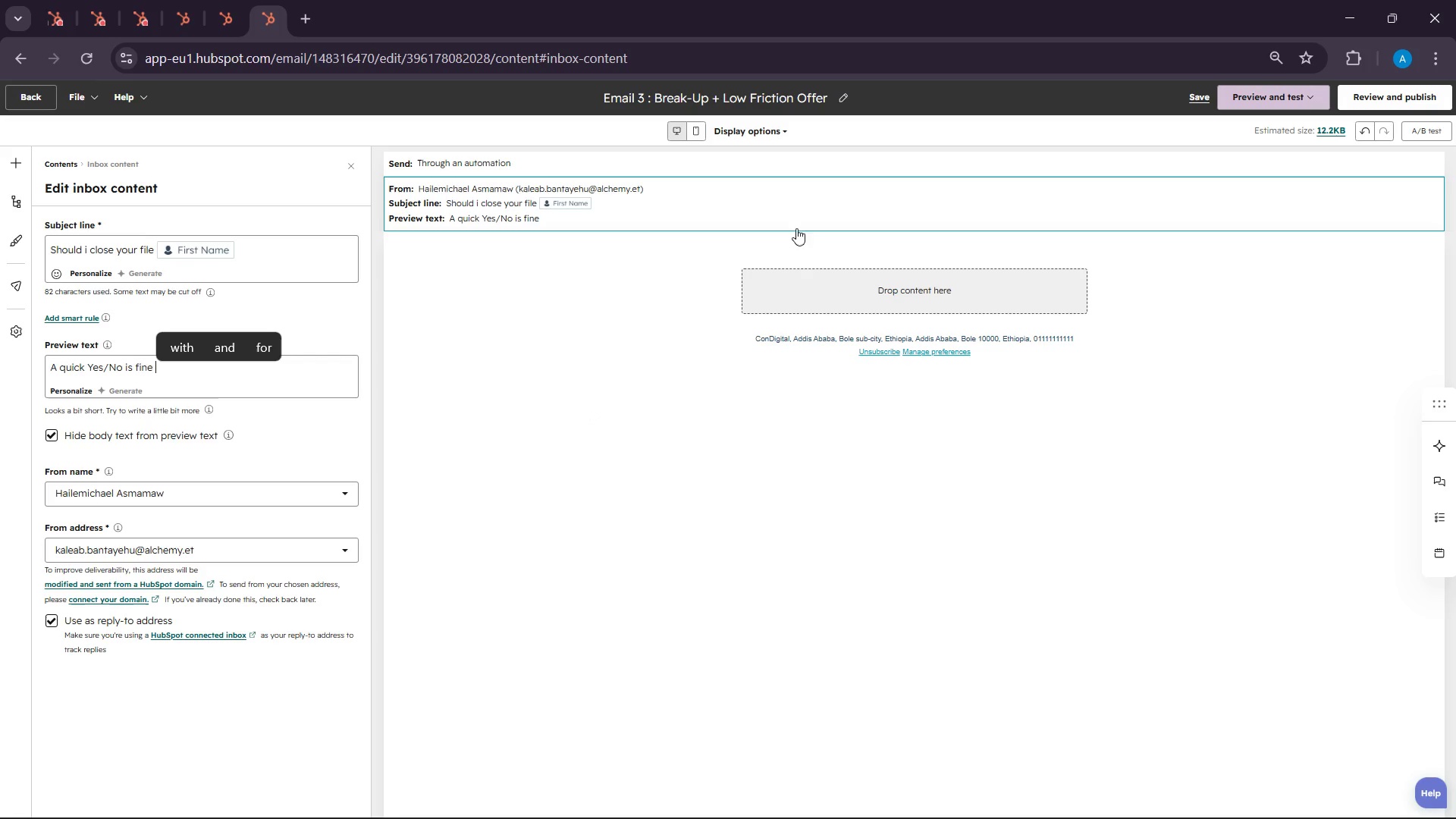 
left_click([836, 284])
 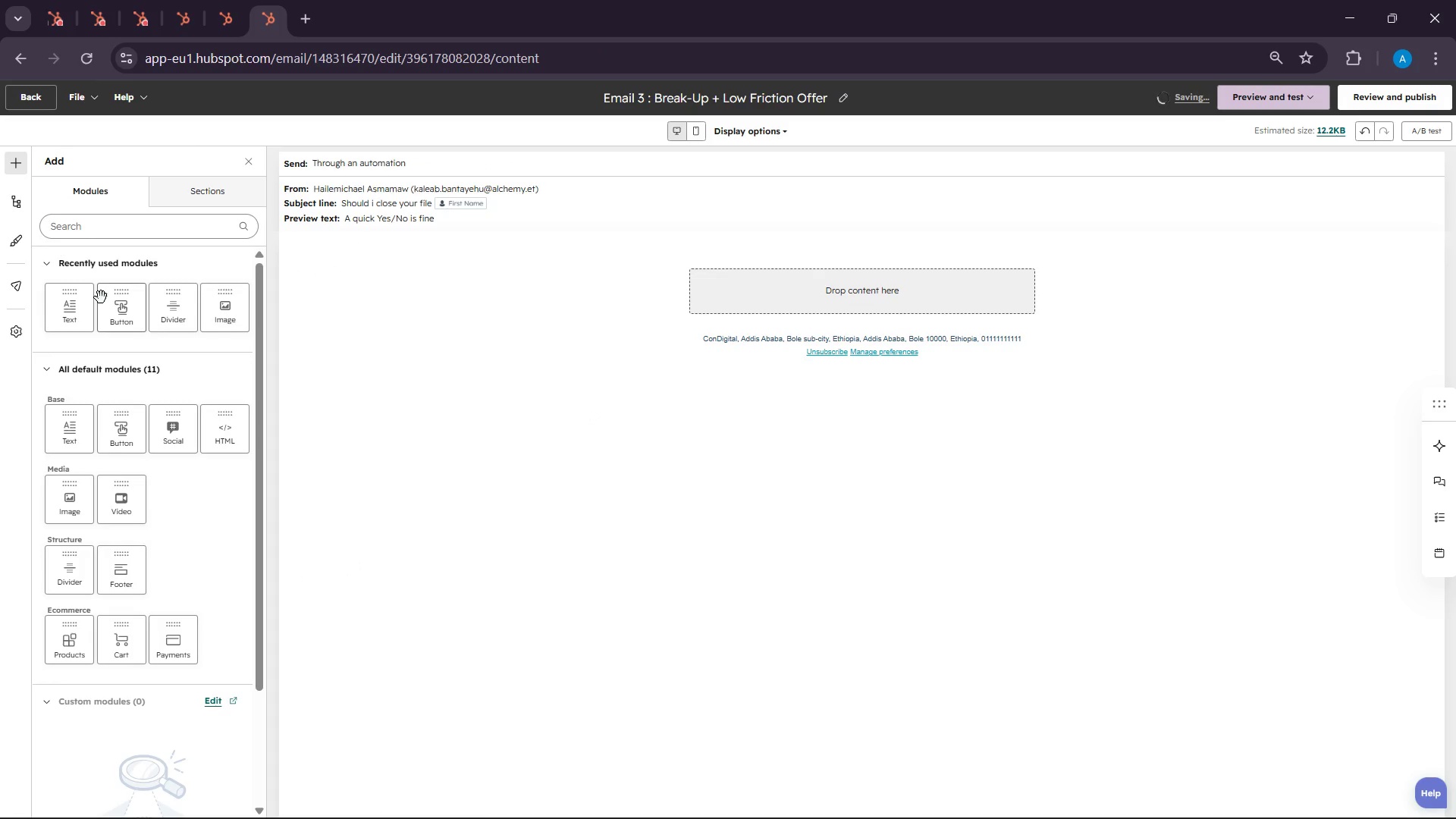 
left_click_drag(start_coordinate=[77, 310], to_coordinate=[905, 293])
 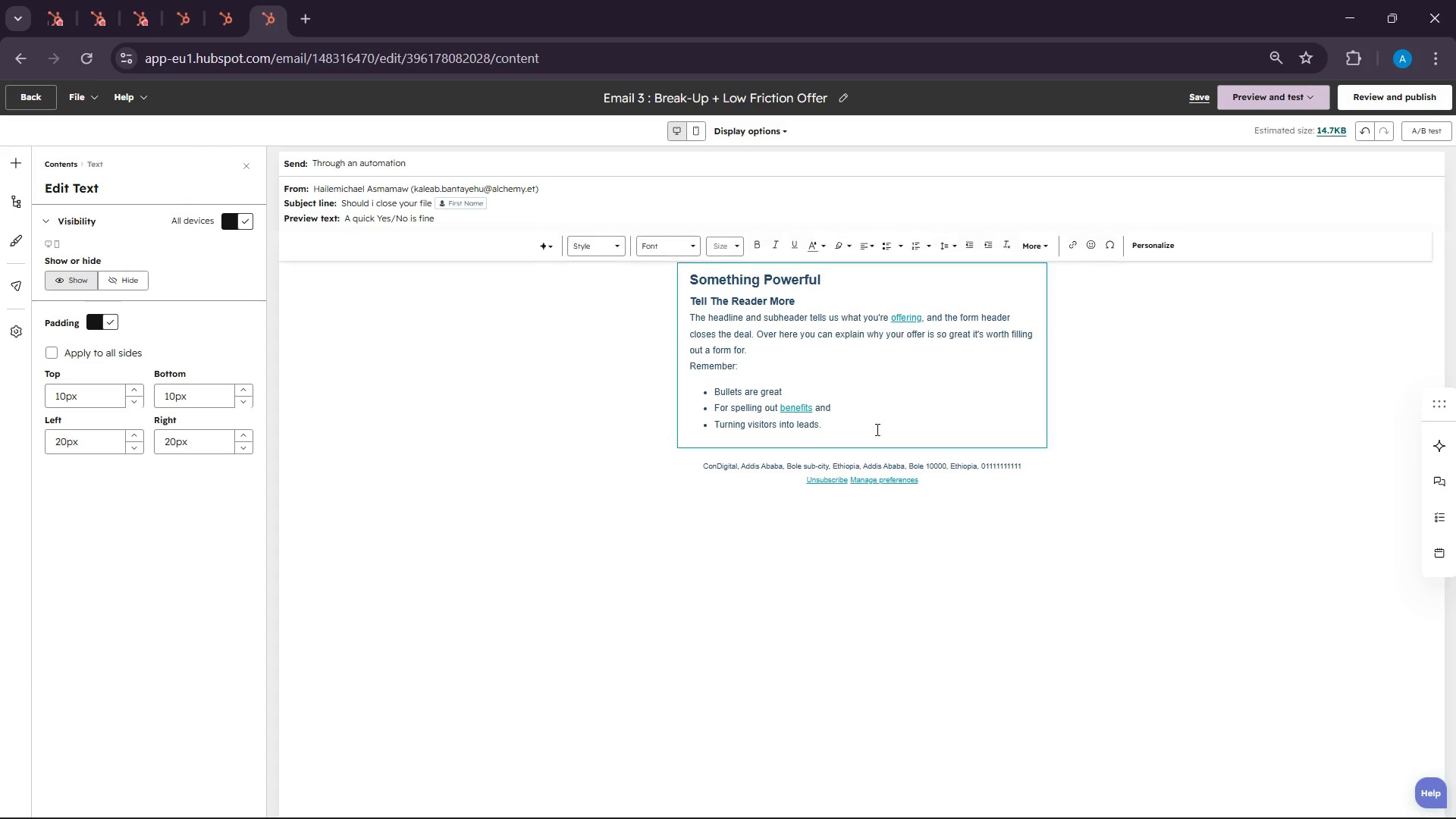 
left_click_drag(start_coordinate=[852, 437], to_coordinate=[715, 366])
 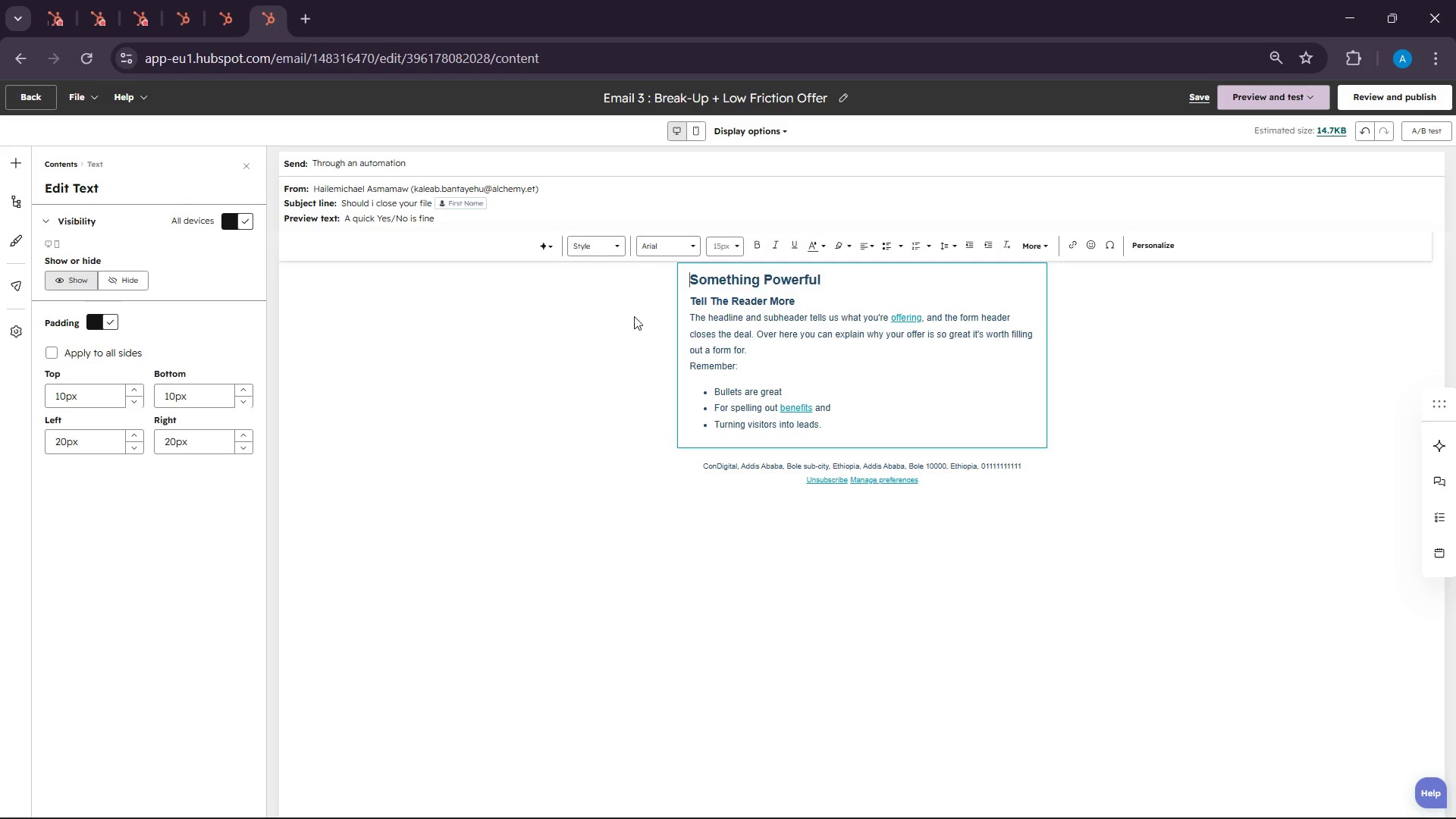 
left_click_drag(start_coordinate=[634, 316], to_coordinate=[632, 302])
 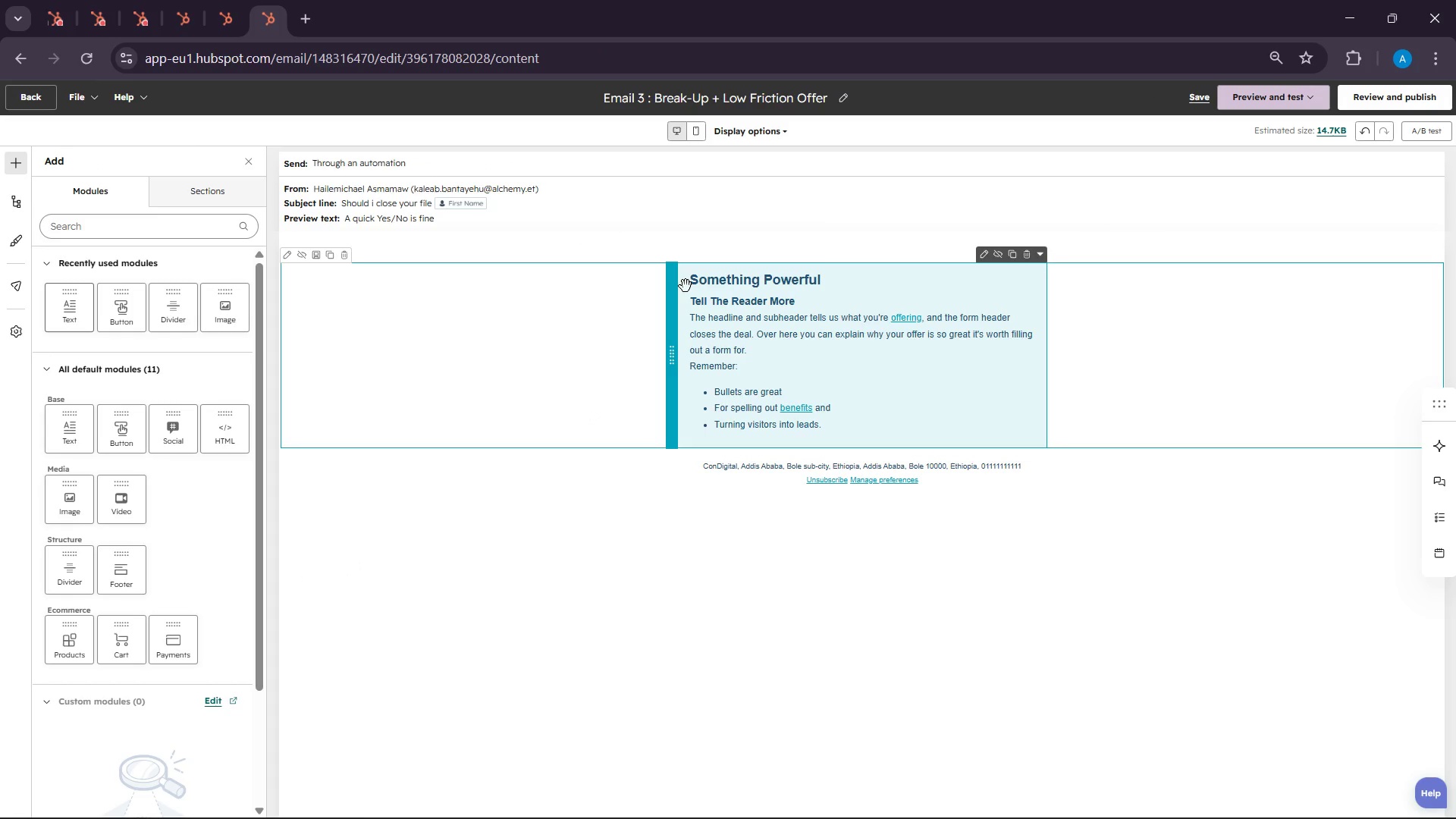 
left_click([711, 293])
 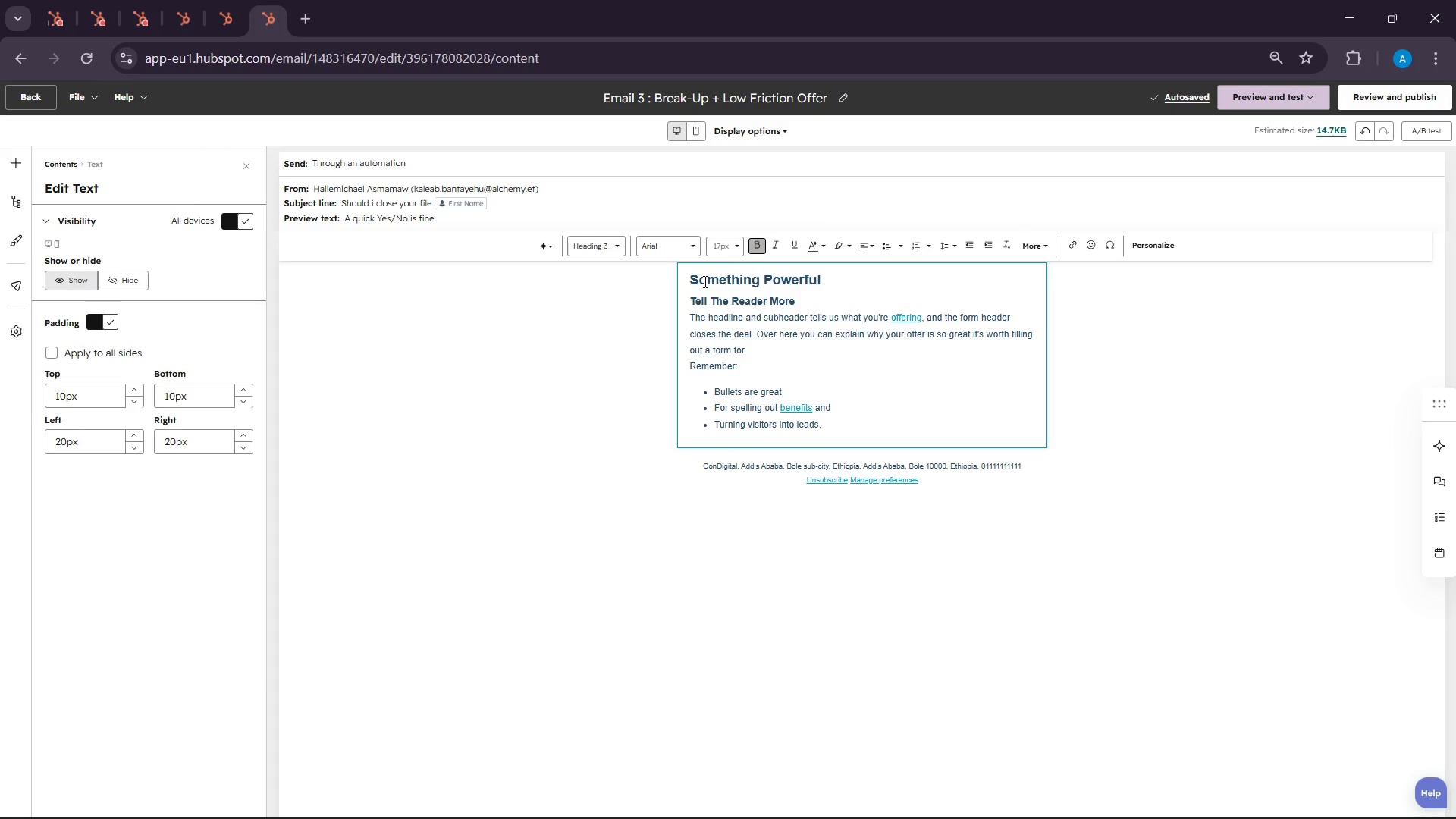 
key(Control+A)
 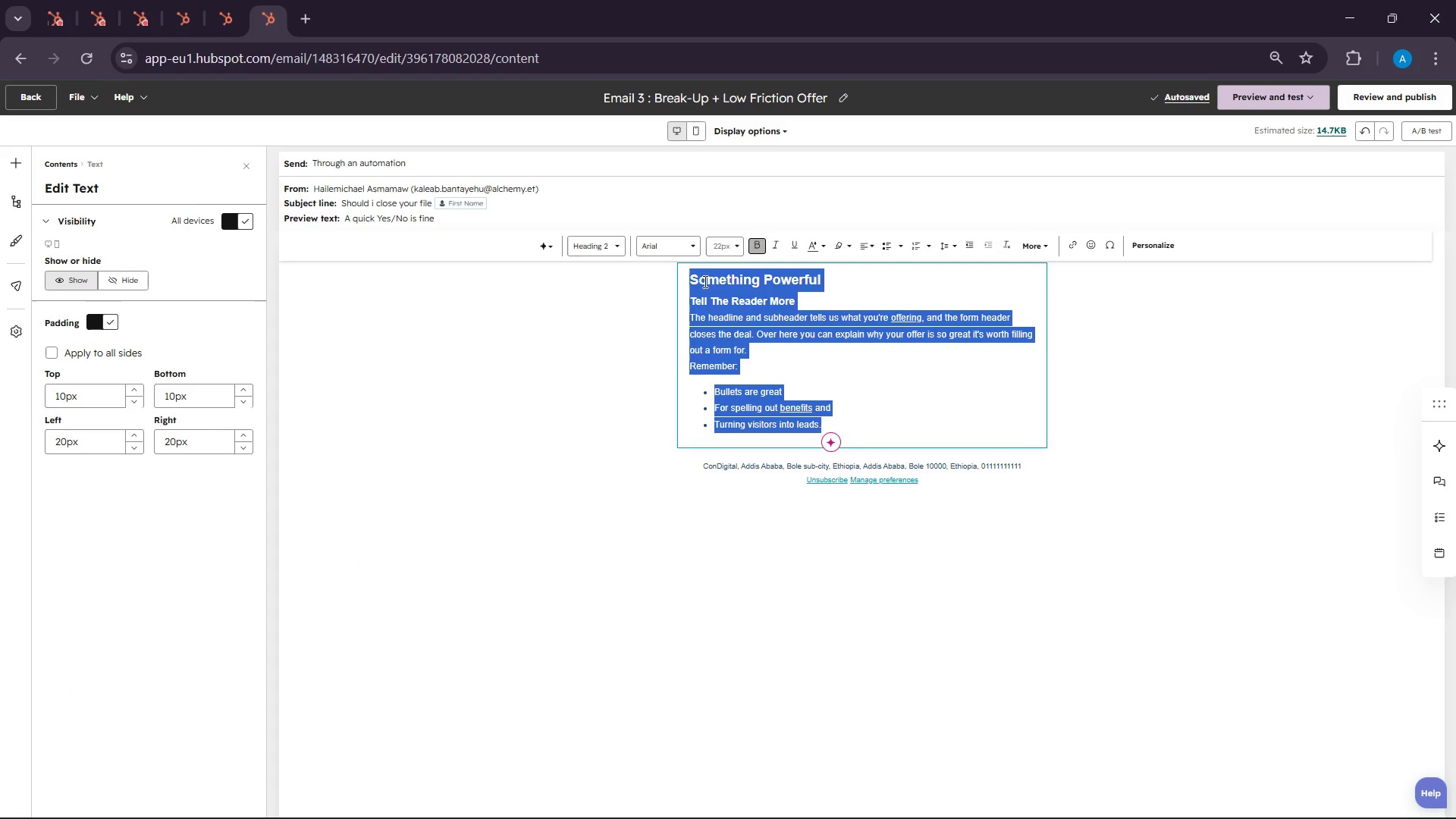 
key(Backspace)
 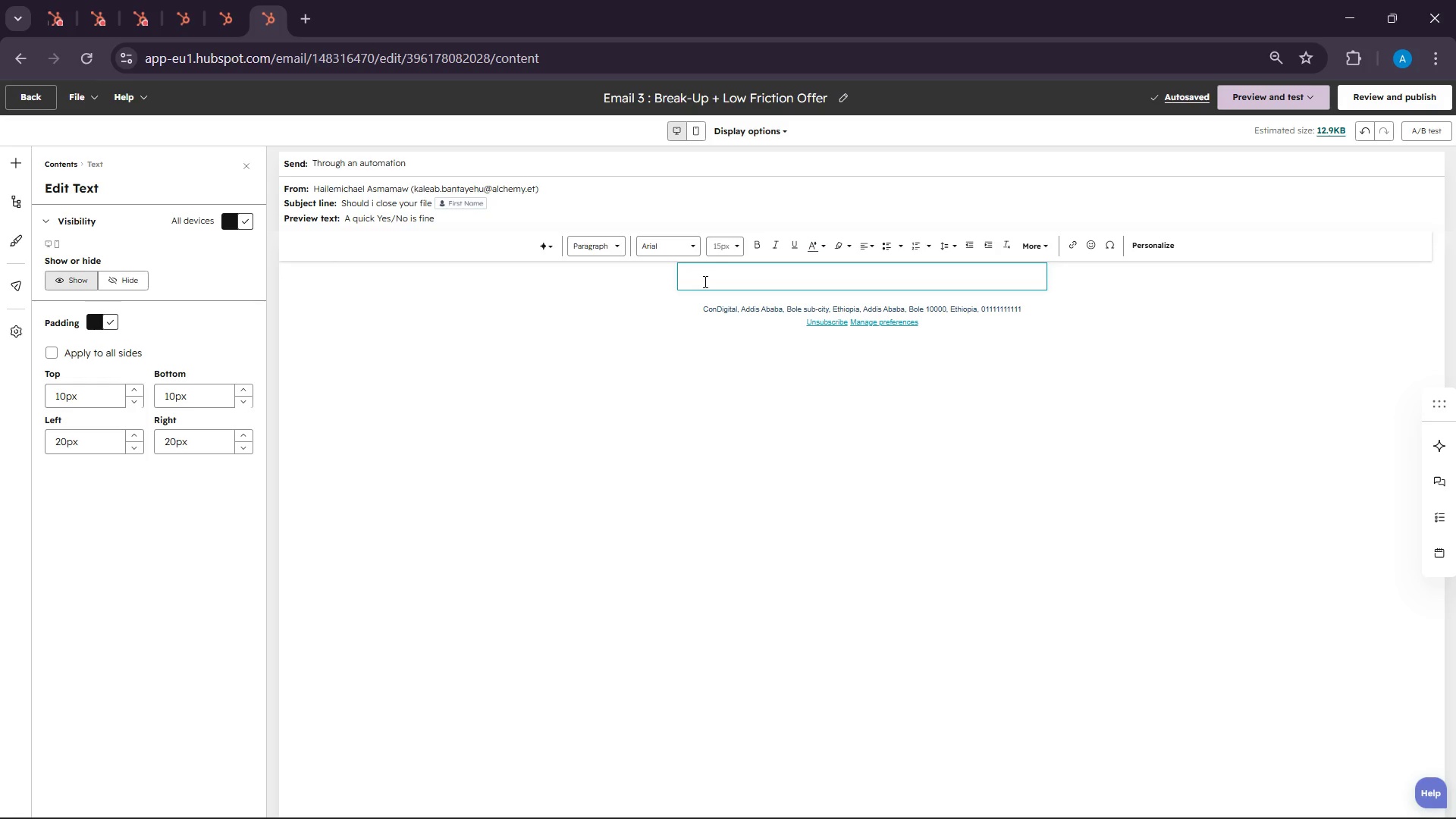 
wait(11.31)
 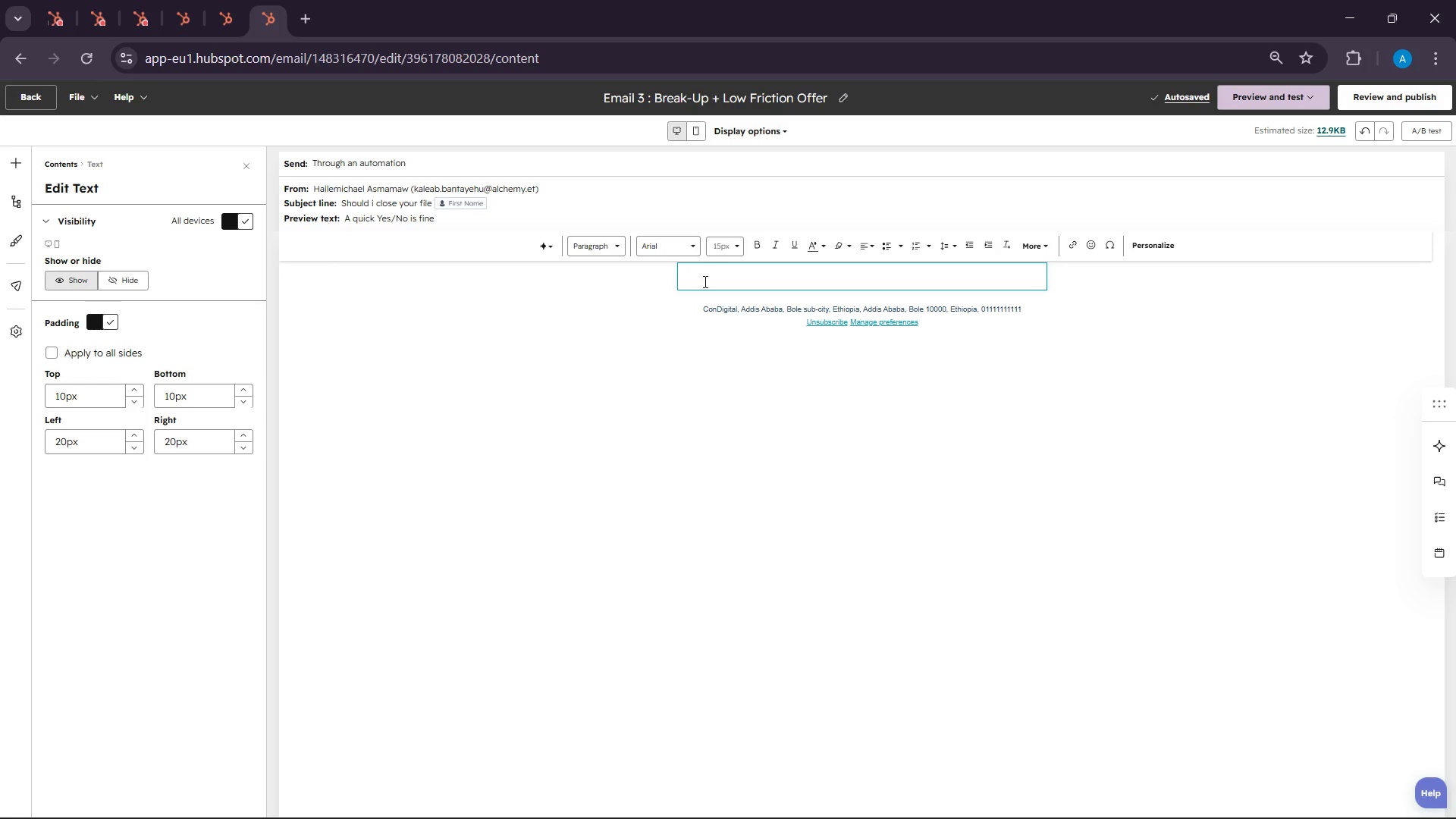 
type(Hi )
 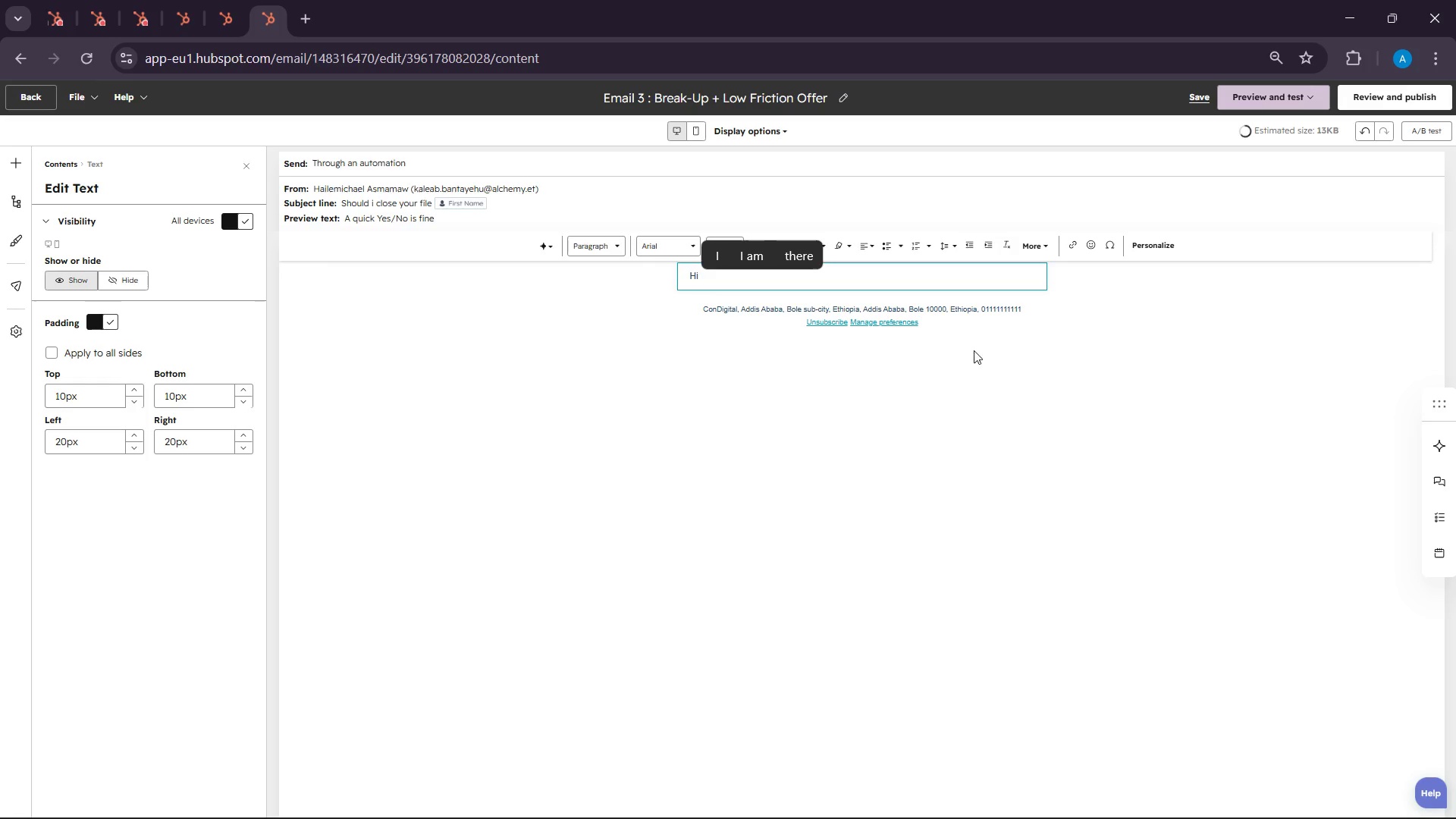 
left_click([946, 391])
 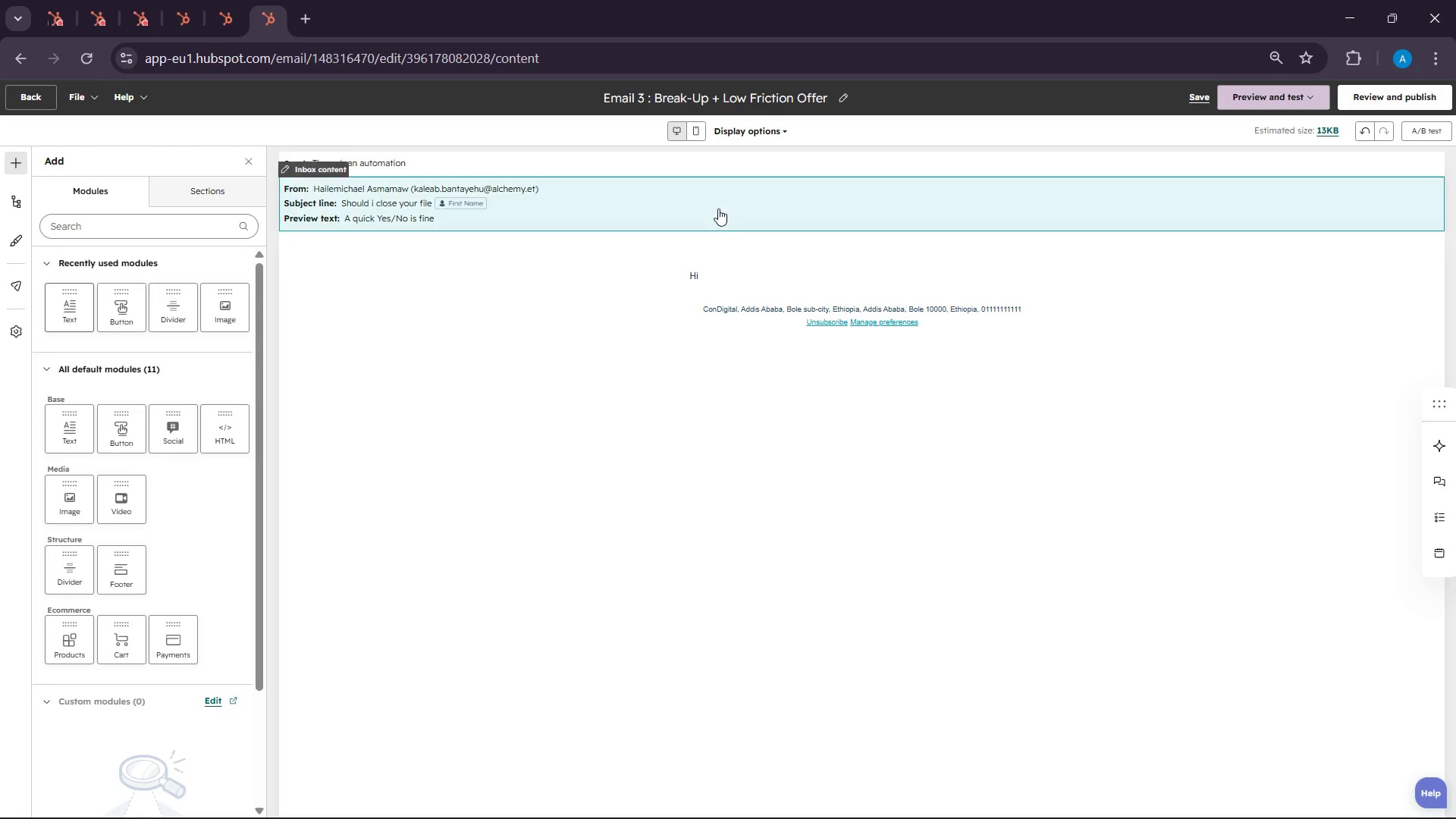 
left_click([734, 270])
 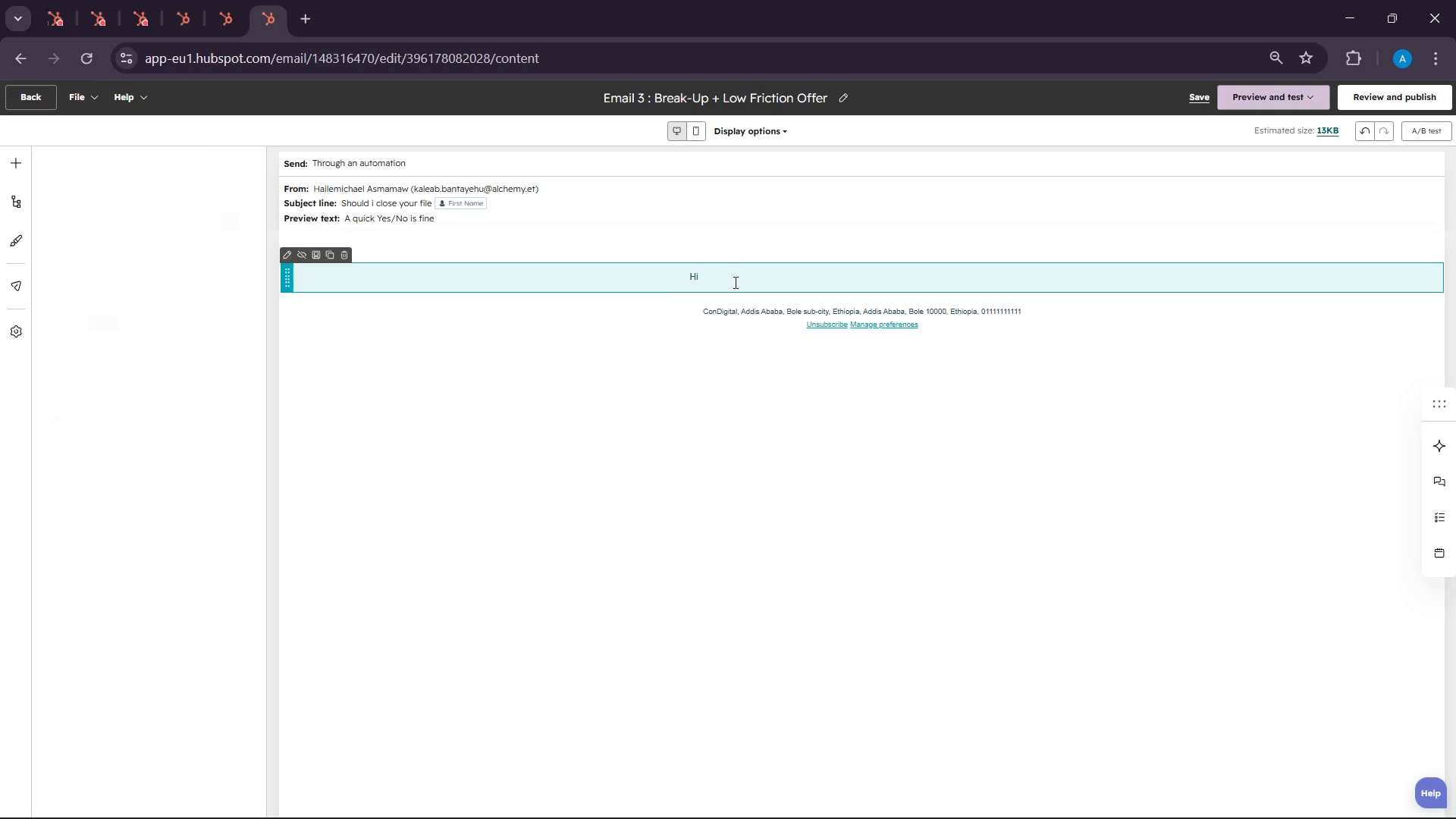 
double_click([734, 282])
 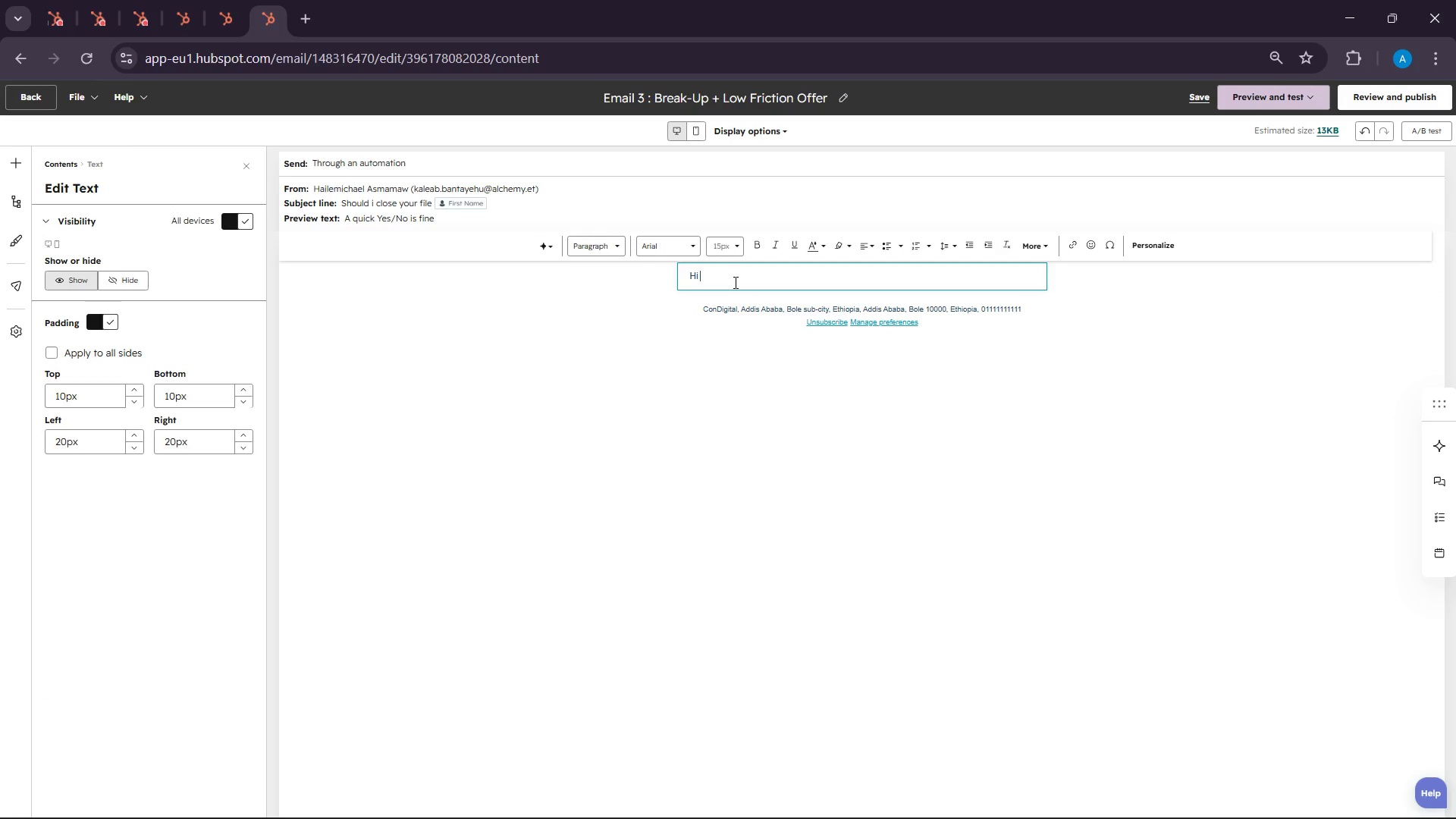 
key(Backspace)
 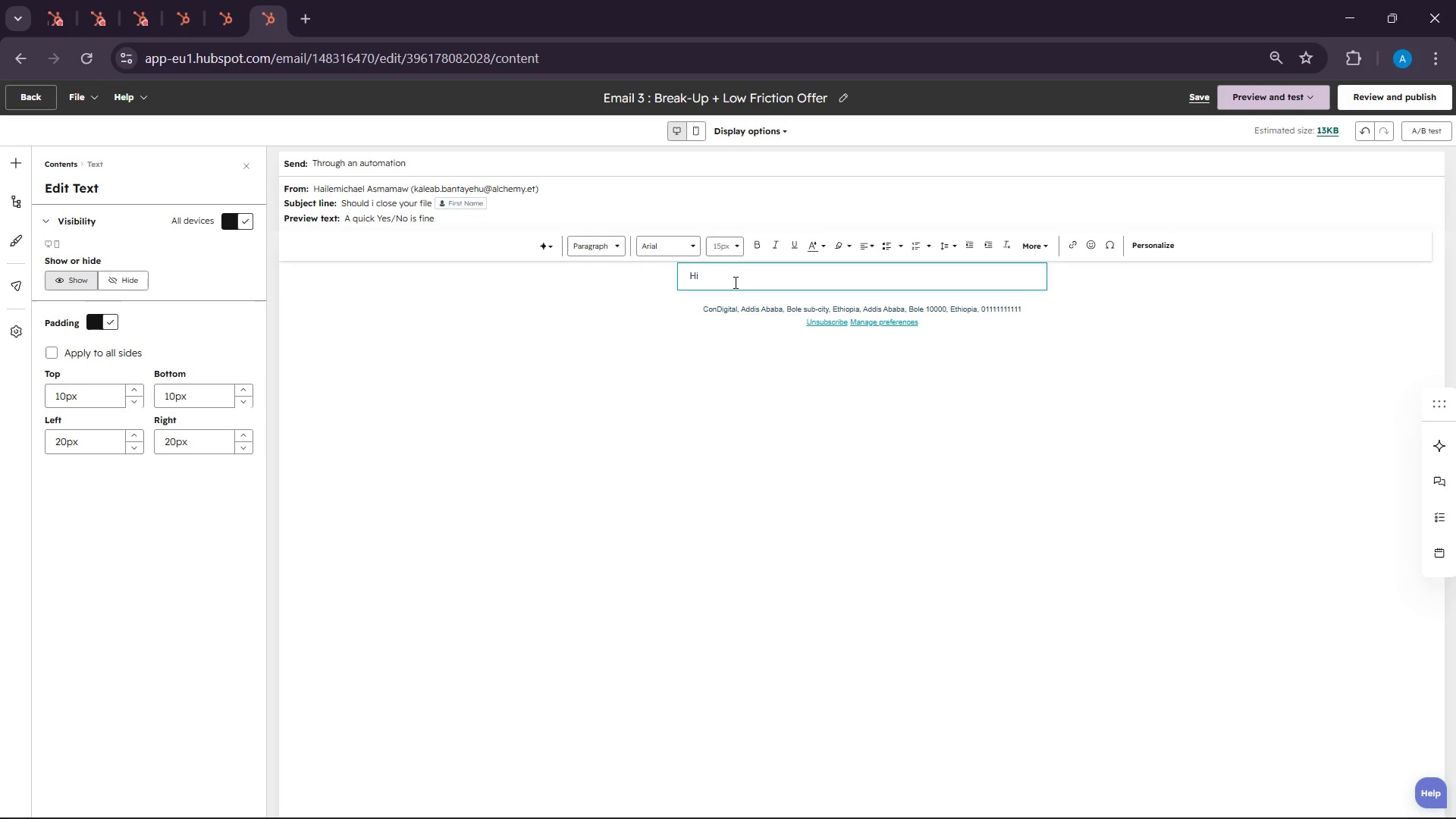 
key(Backspace)
 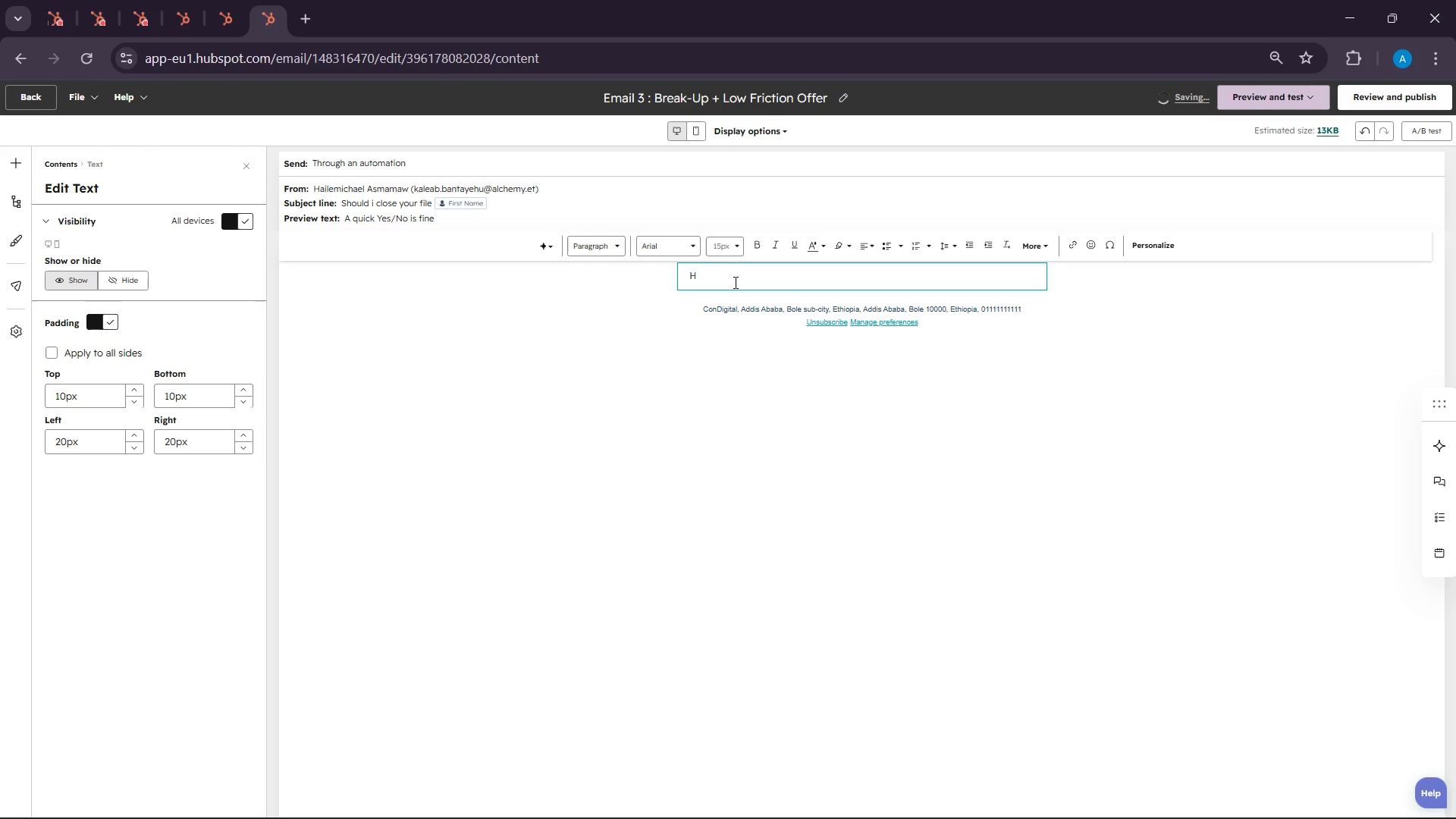 
key(Backspace)
 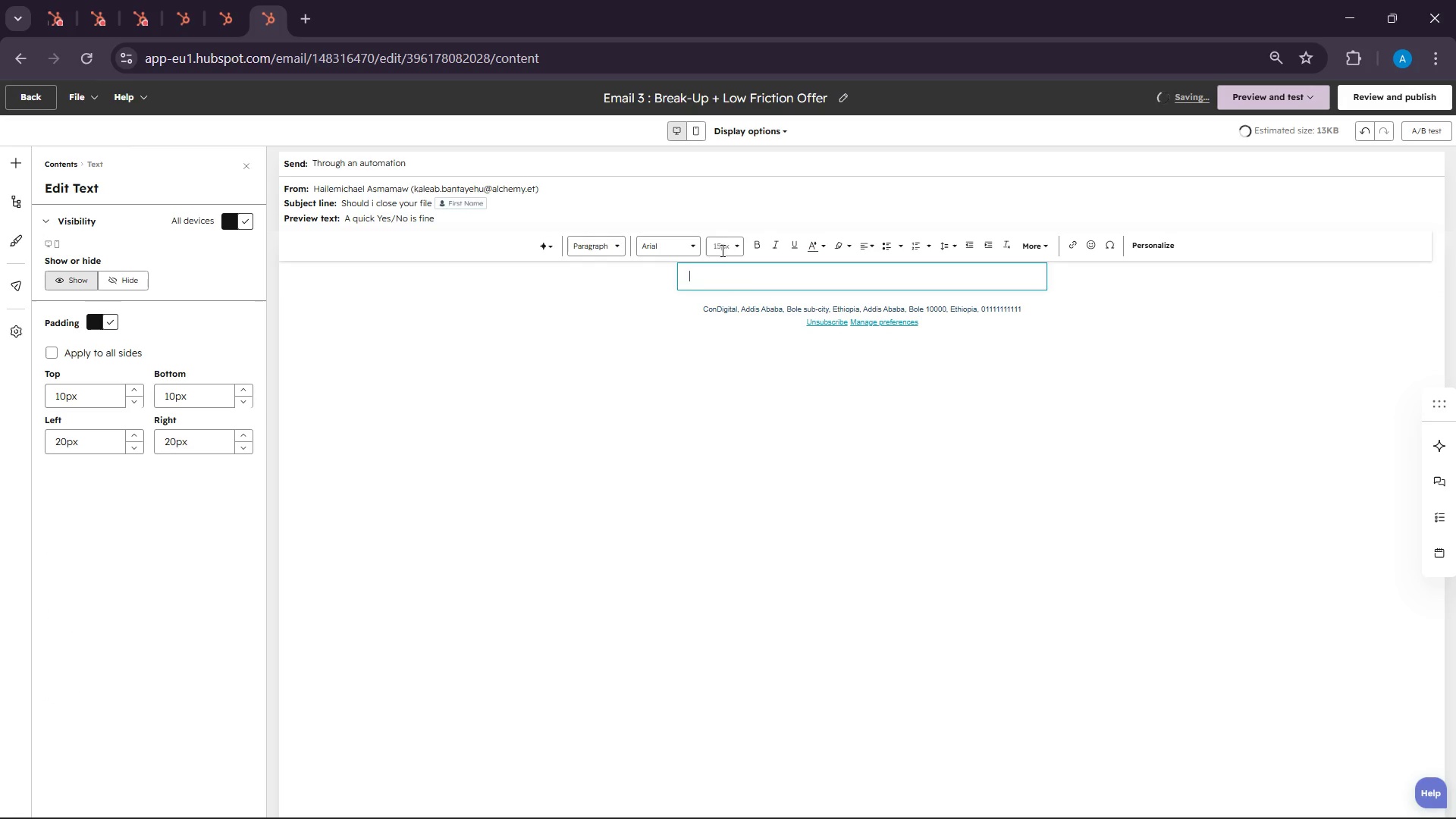 
left_click([722, 238])
 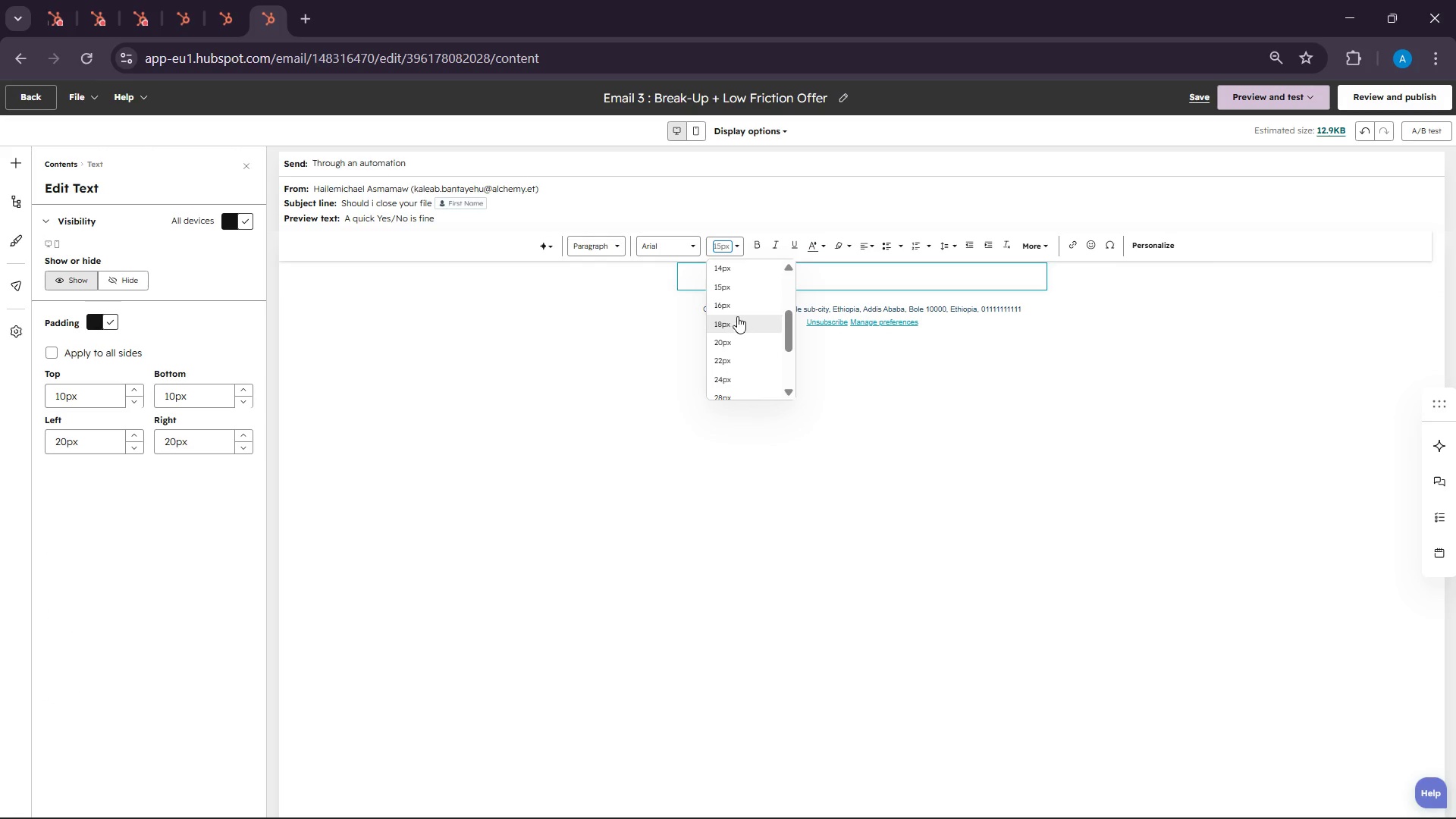 
left_click([733, 307])
 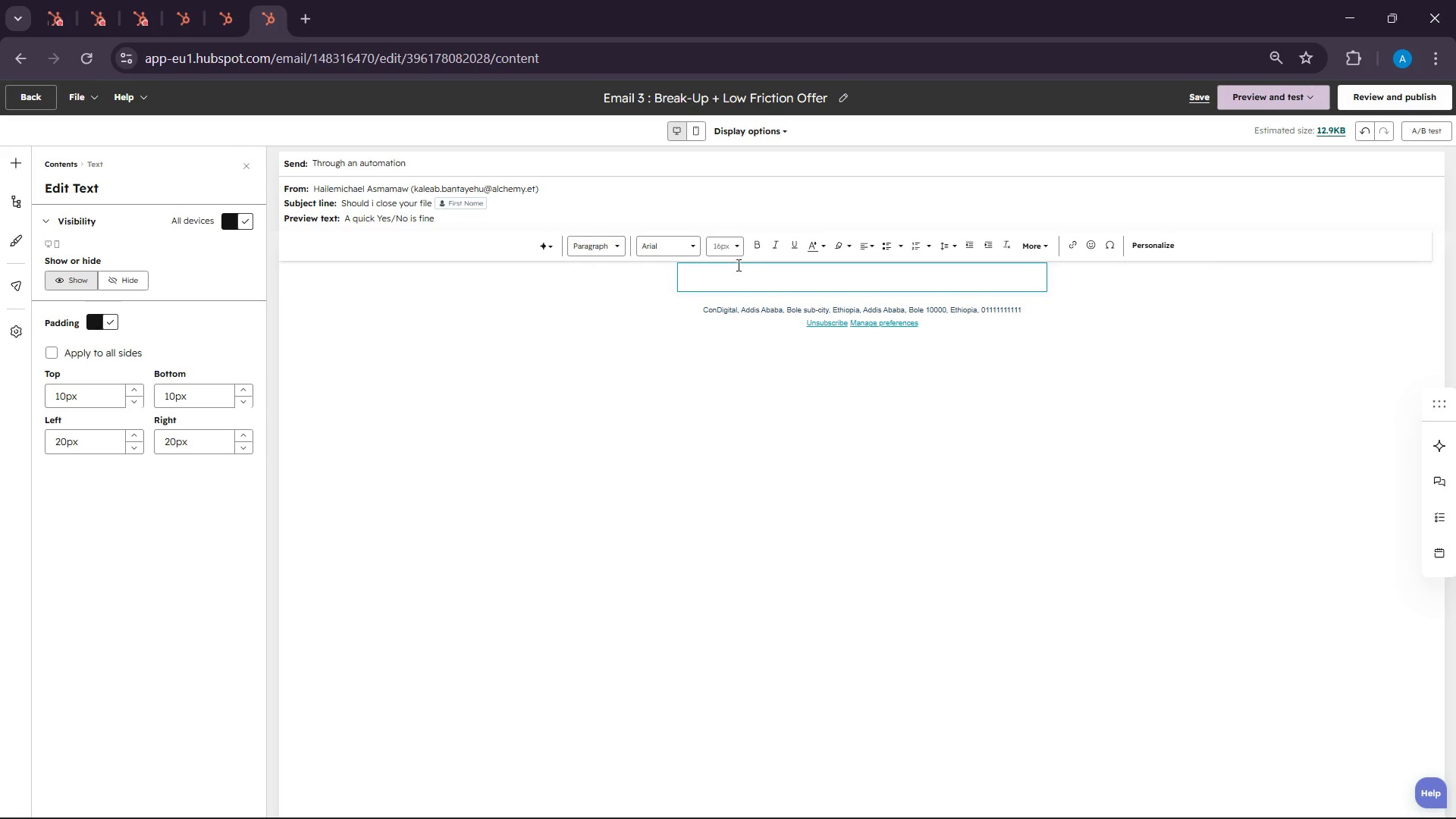 
left_click([736, 254])
 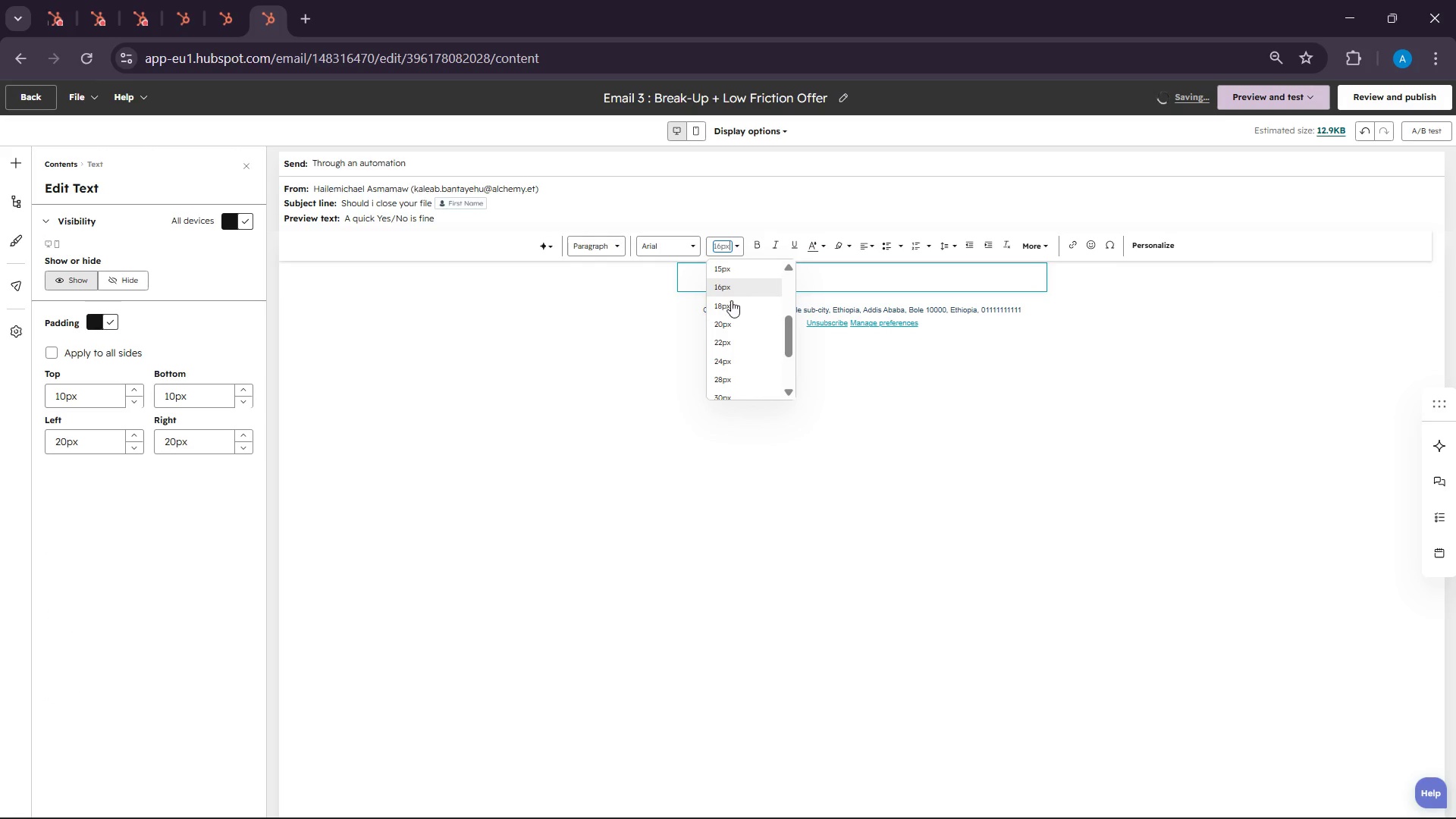 
left_click([731, 304])
 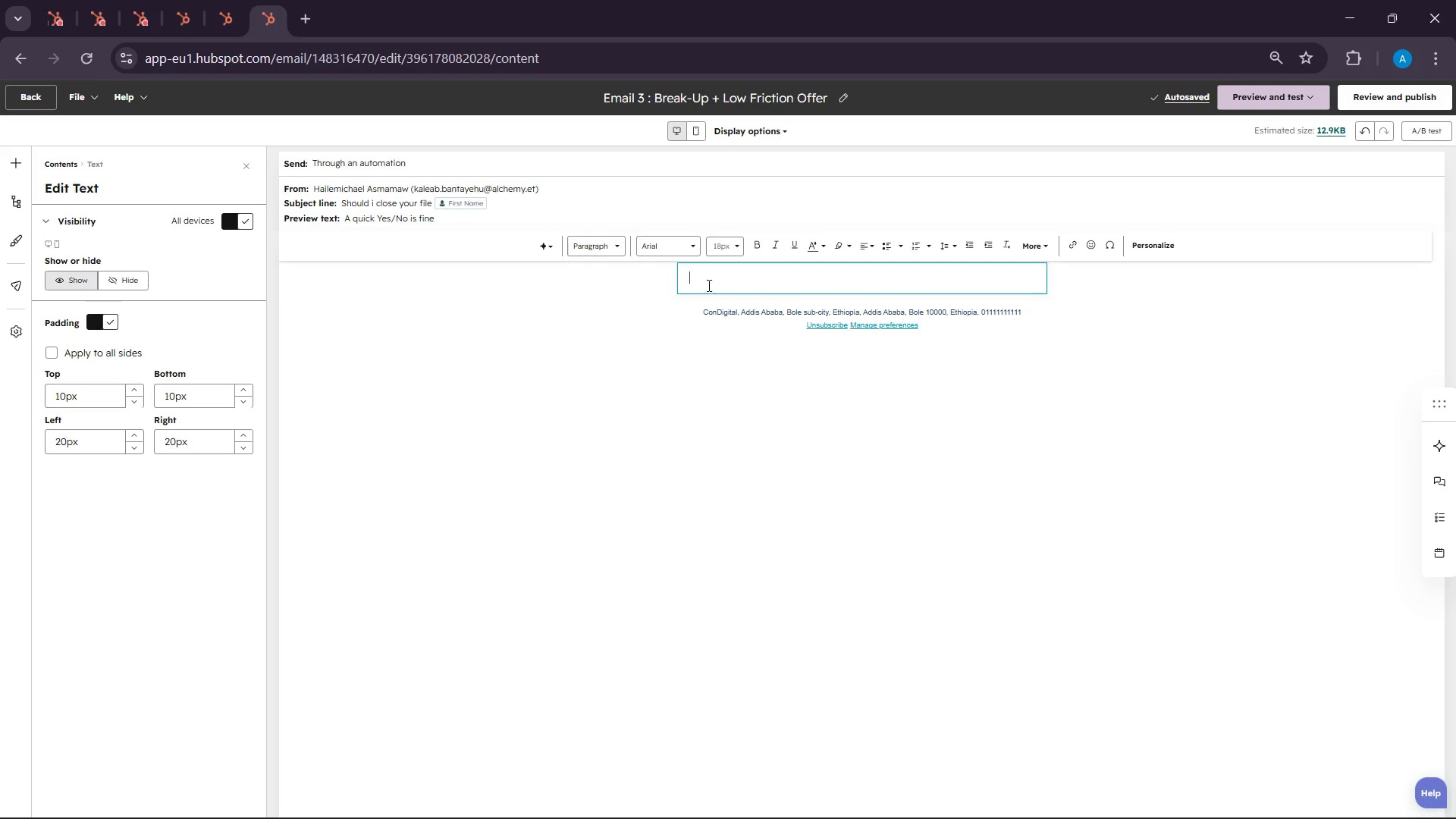 
left_click([705, 281])
 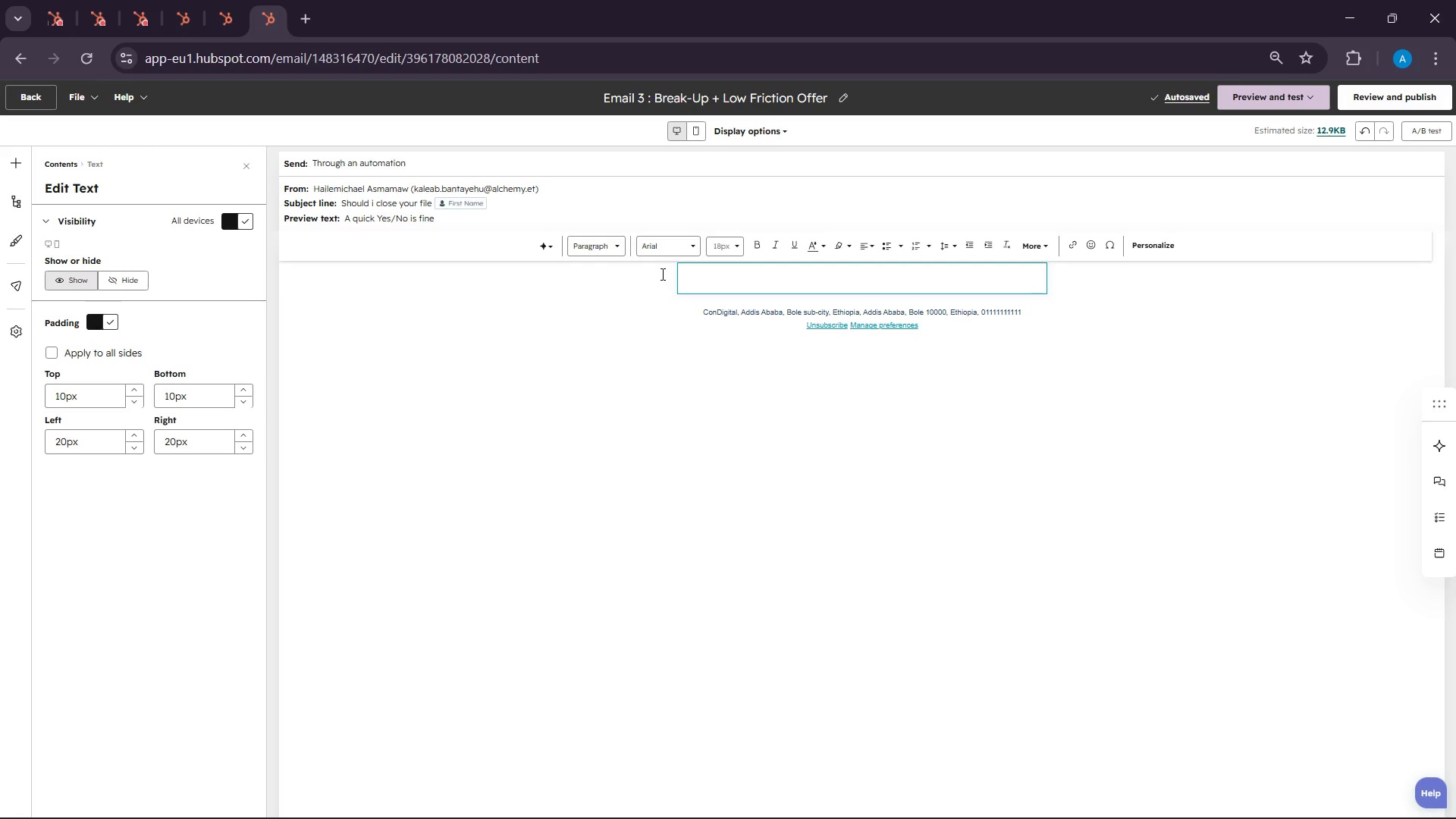 
type(Hi )
 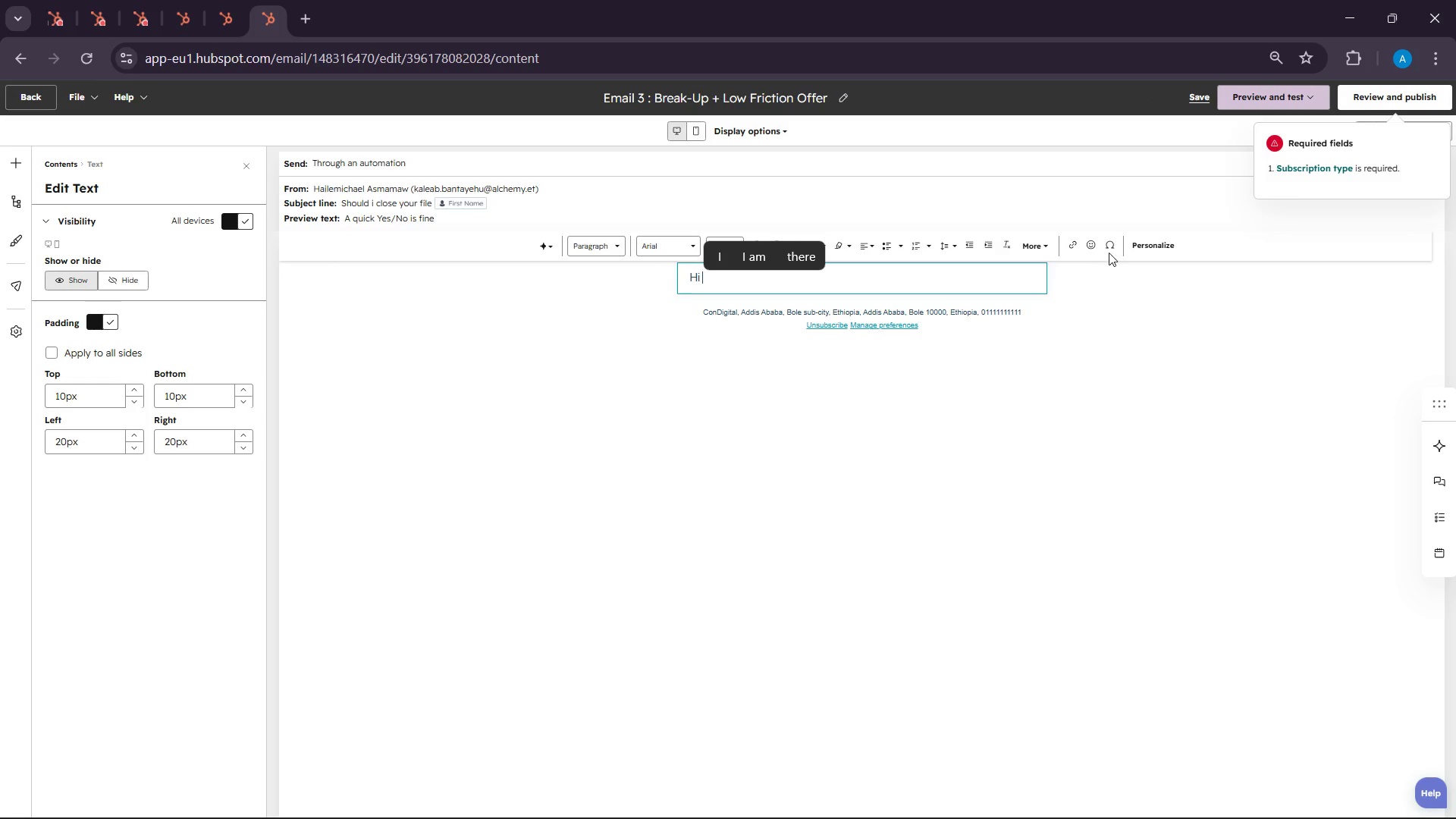 
left_click([1156, 250])
 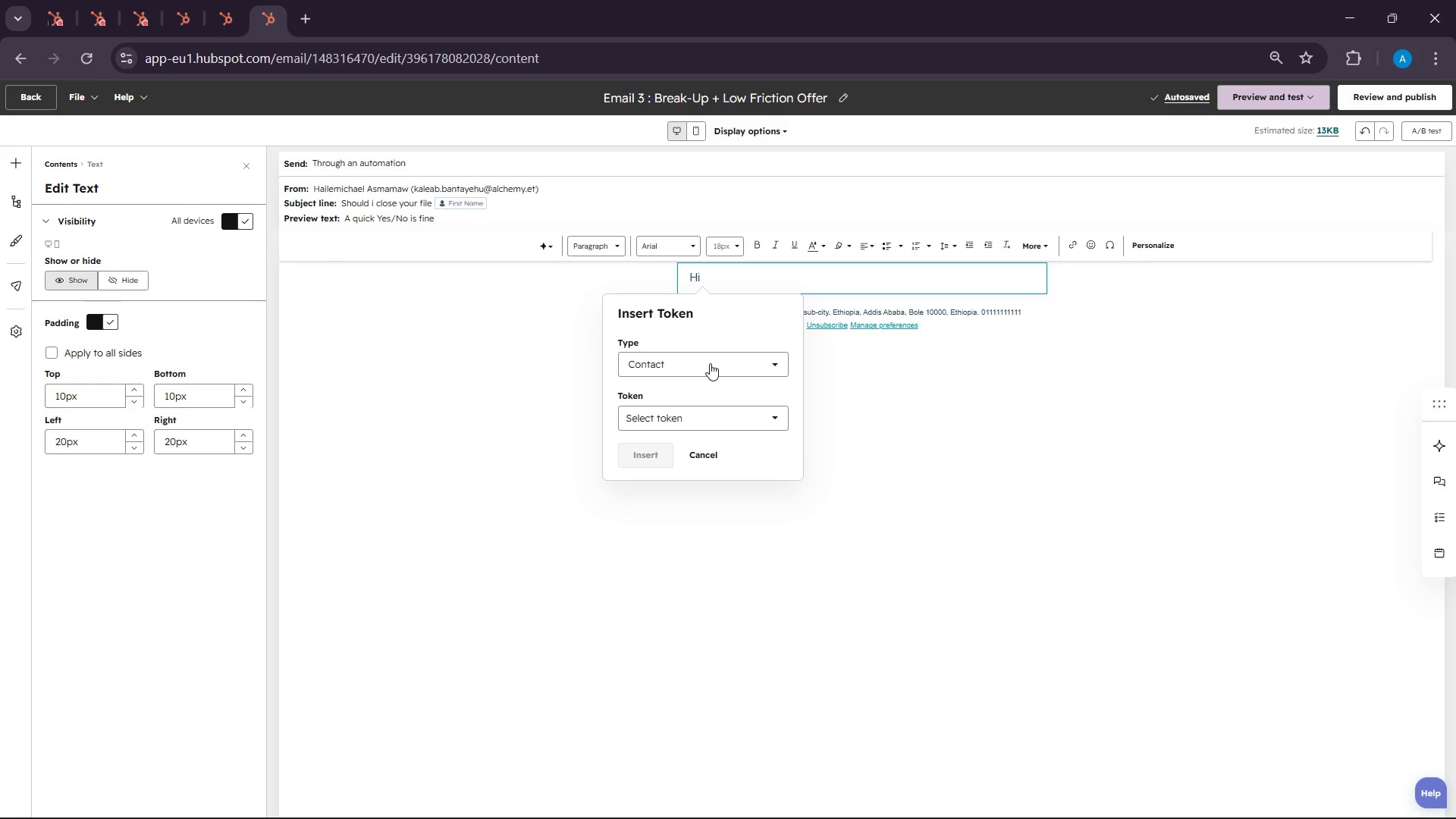 
wait(131.16)
 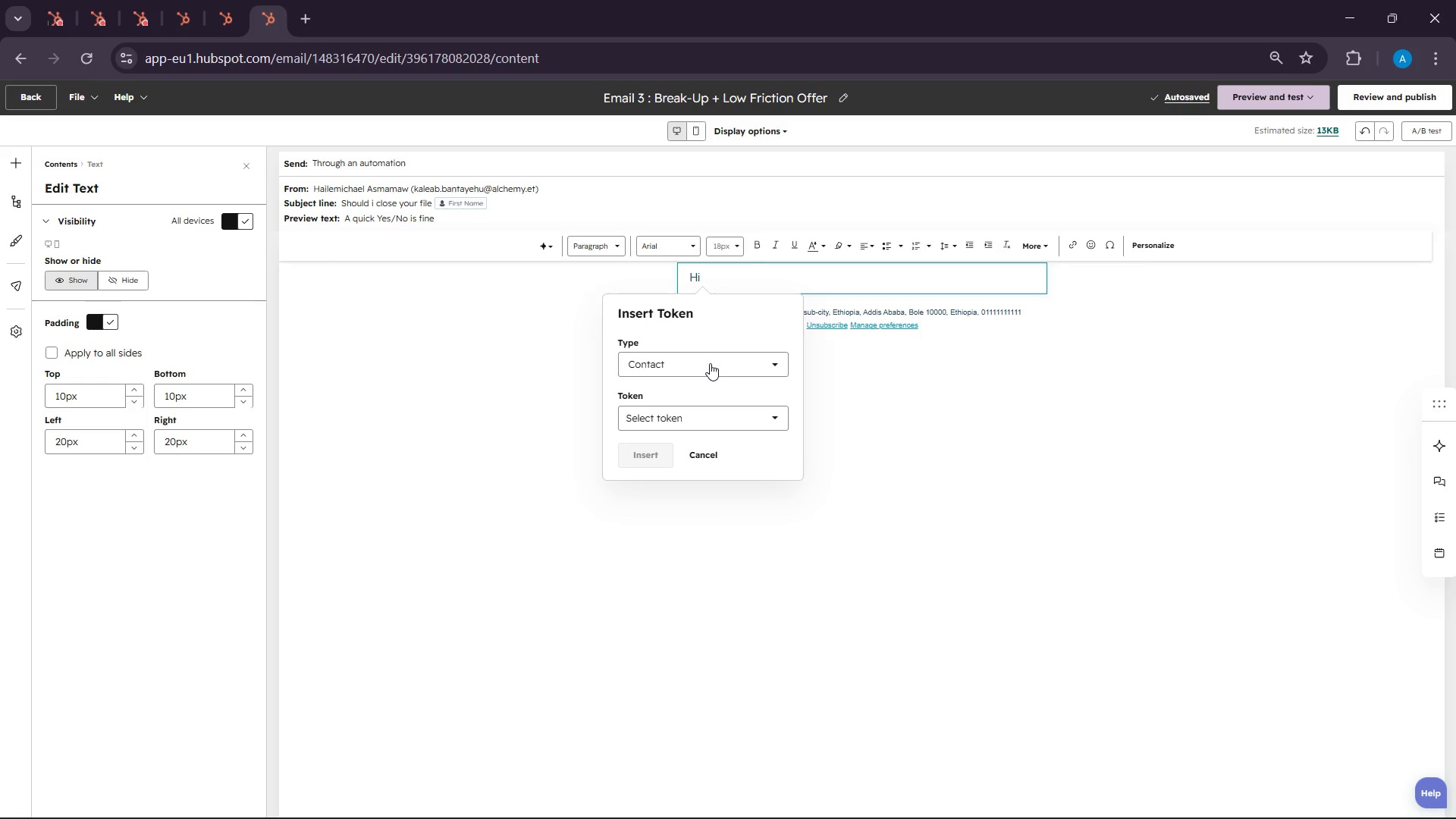 
left_click([679, 416])
 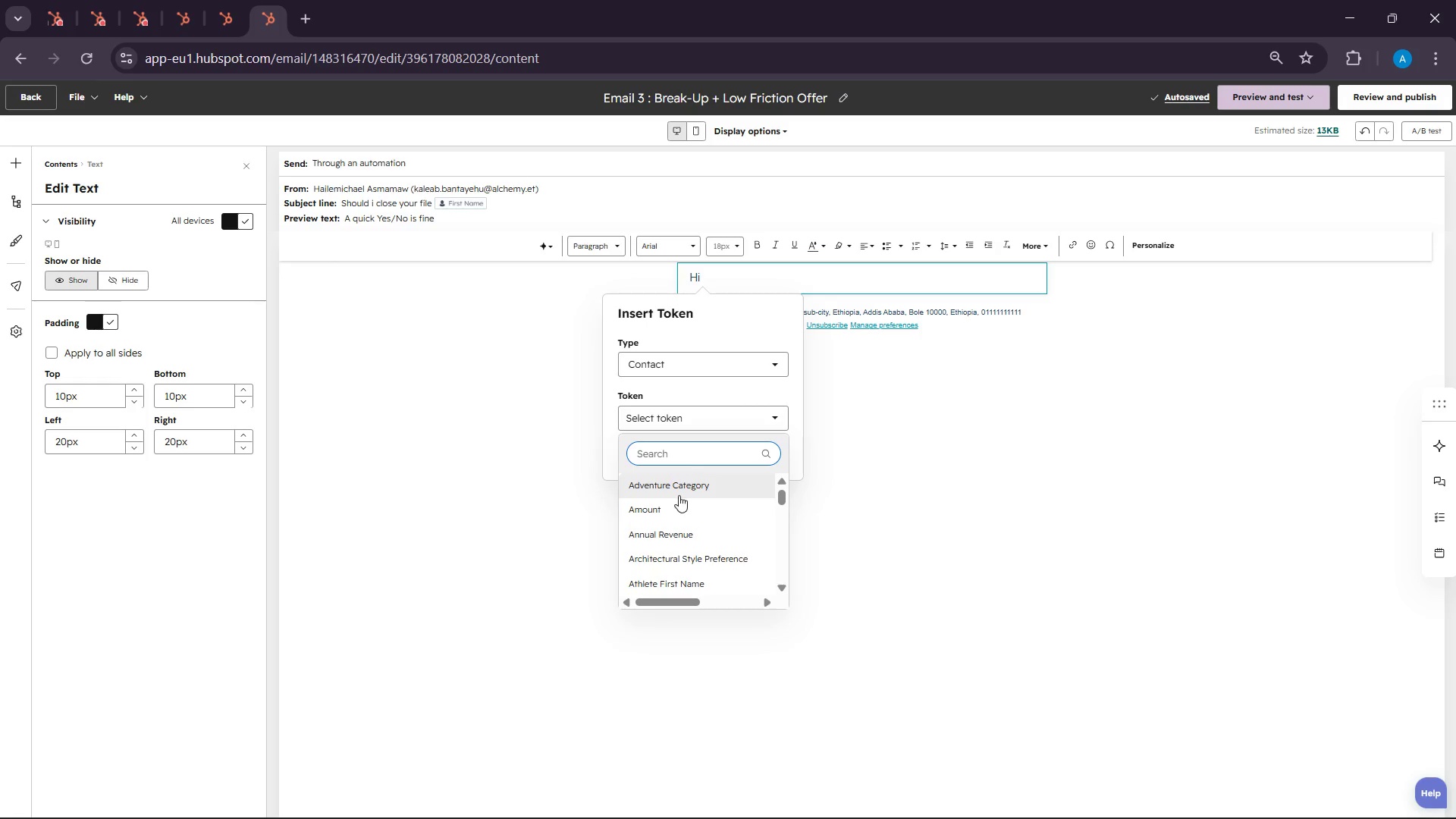 
left_click([666, 456])
 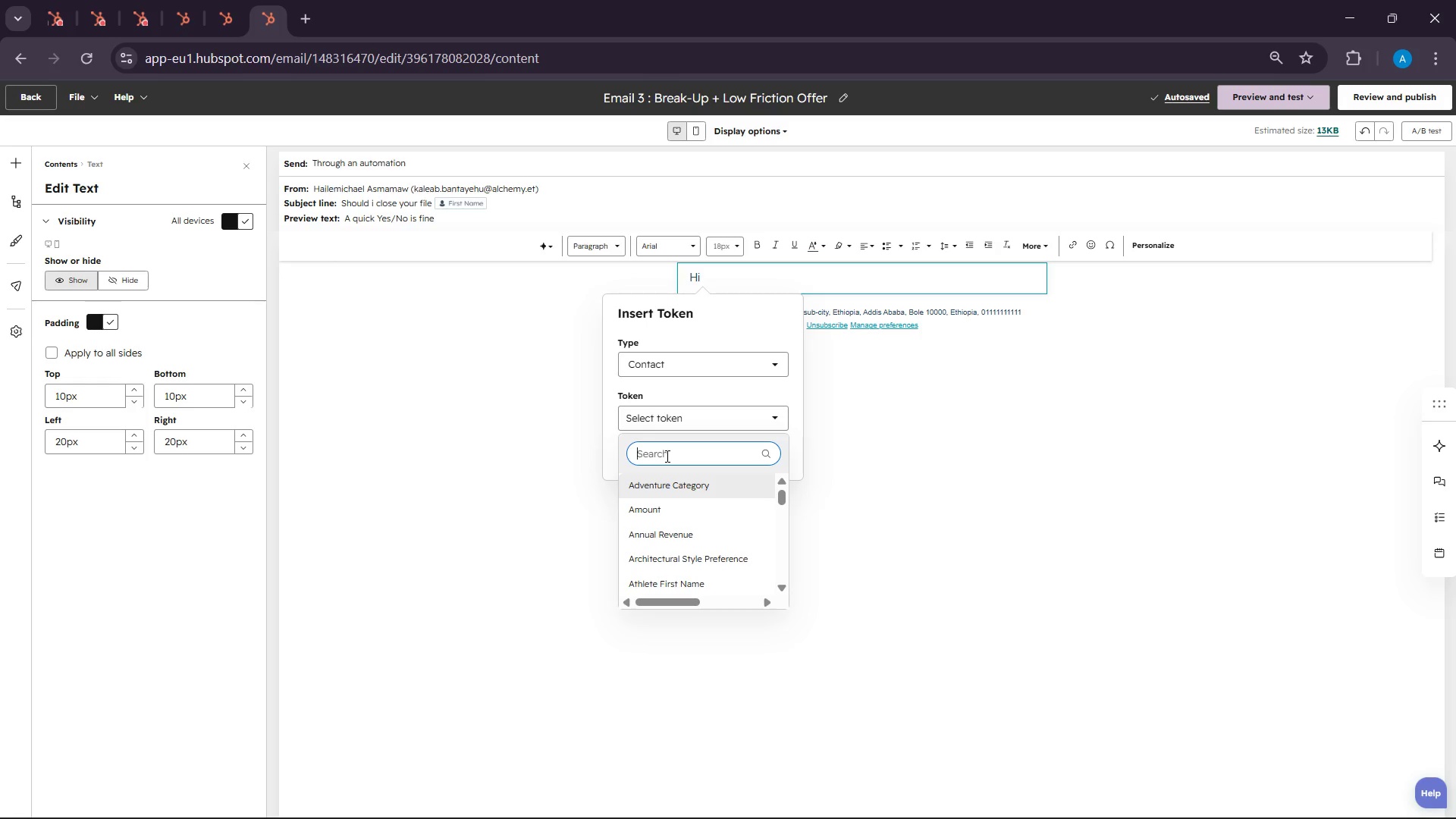 
type(firstnam)
key(Backspace)
key(Backspace)
key(Backspace)
type( )
 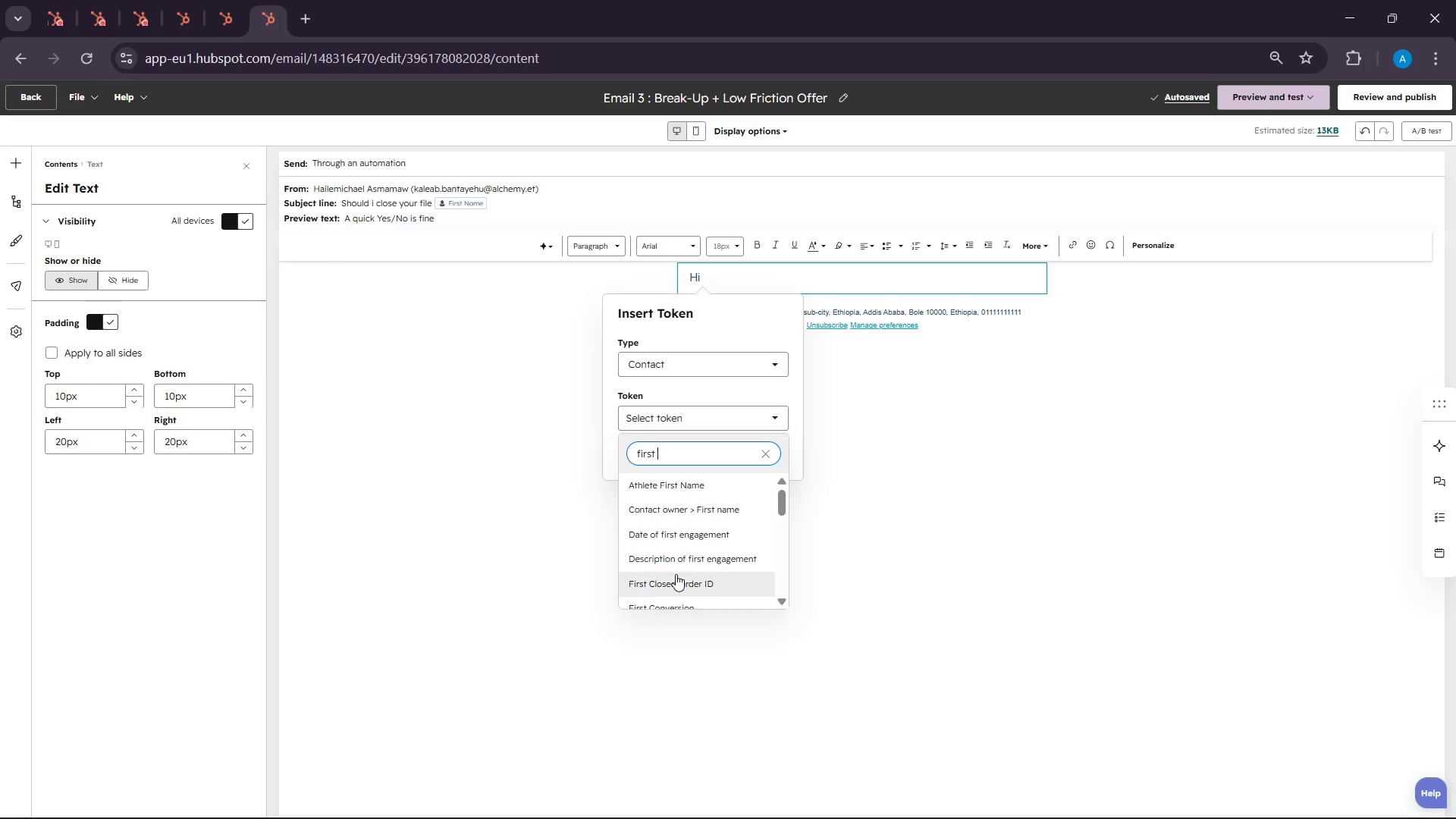 
scroll: coordinate [664, 582], scroll_direction: down, amount: 2.0
 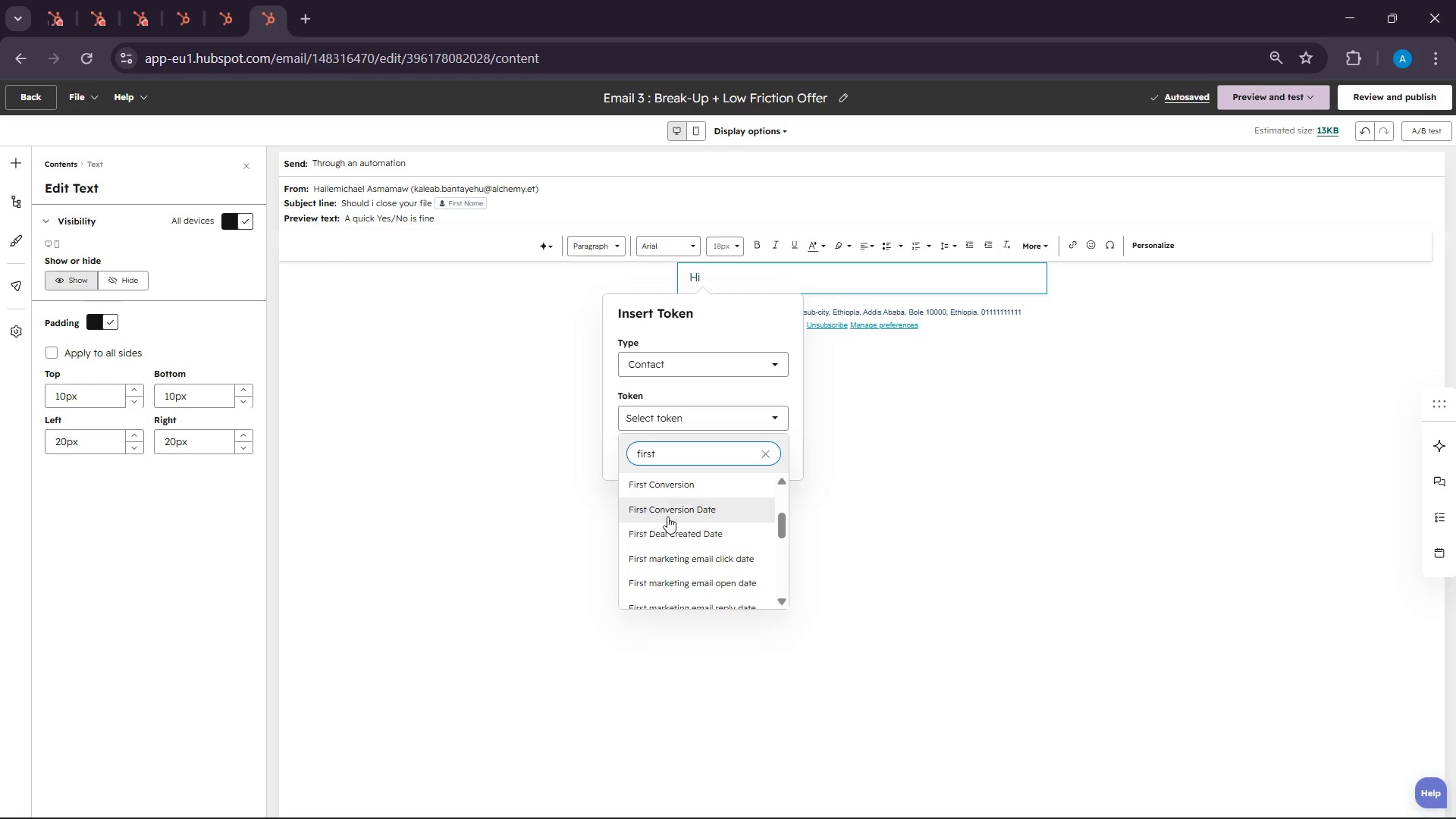 
scroll: coordinate [668, 505], scroll_direction: up, amount: 8.0
 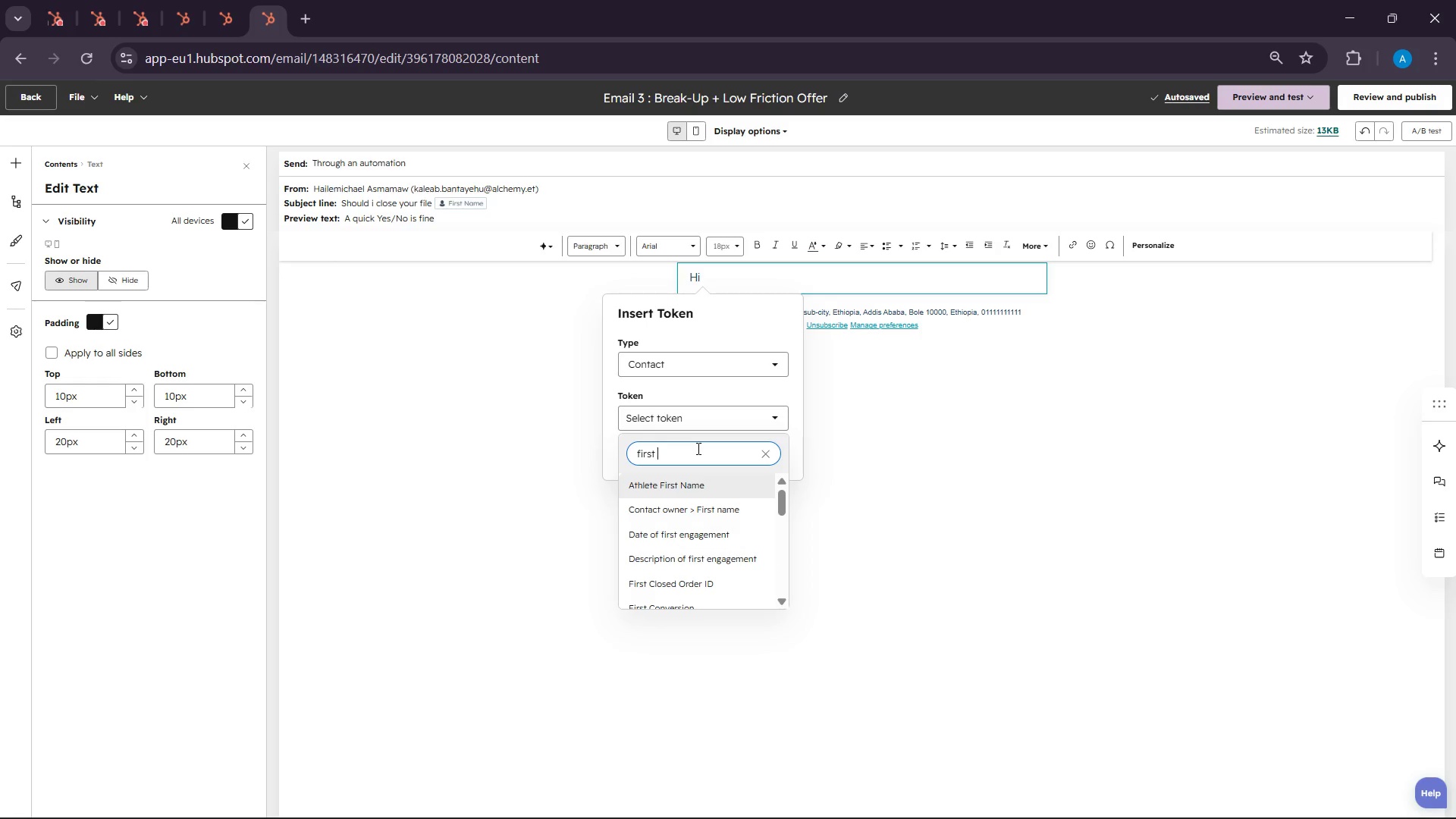 
type(nam)
 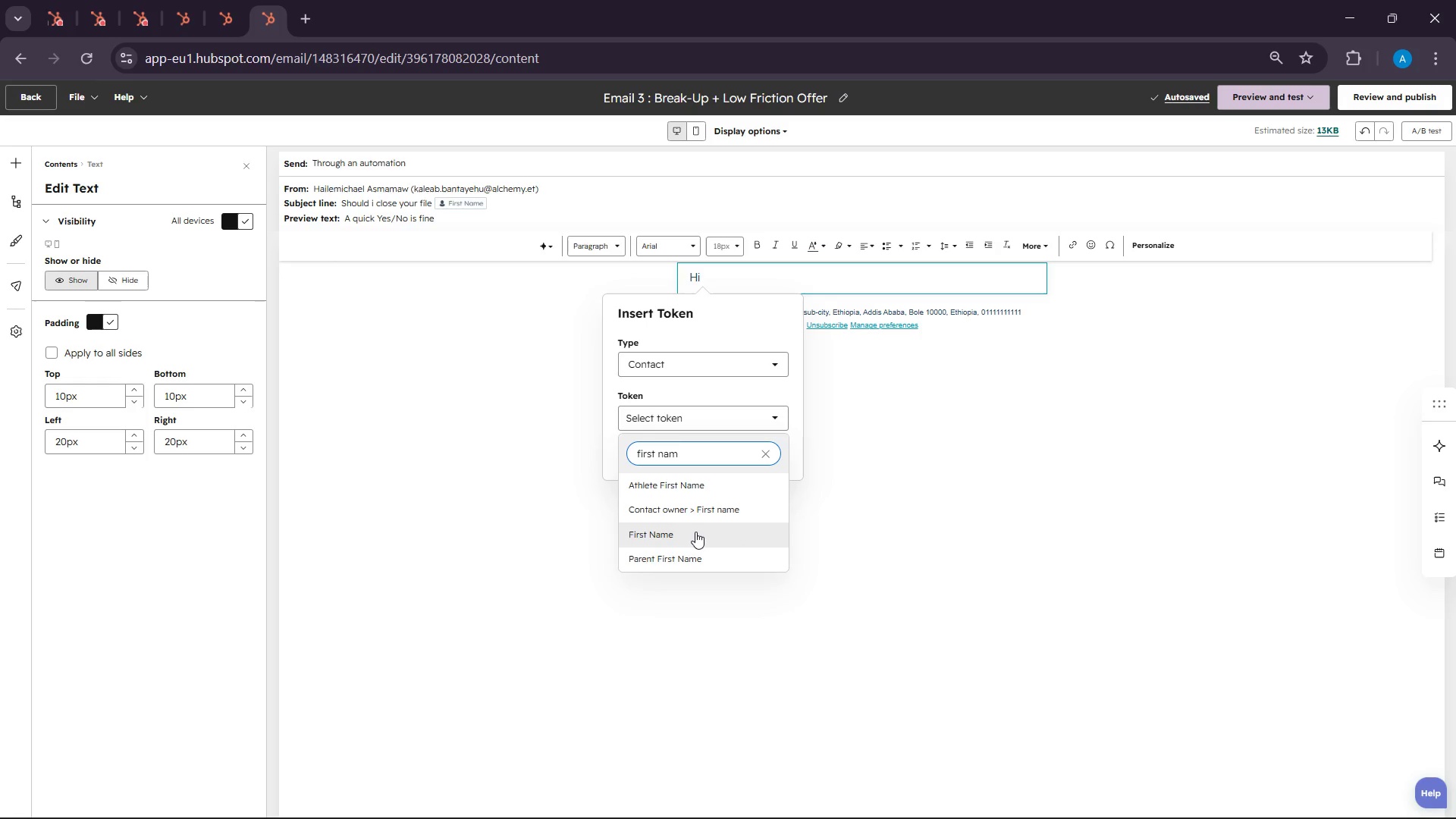 
left_click([695, 532])
 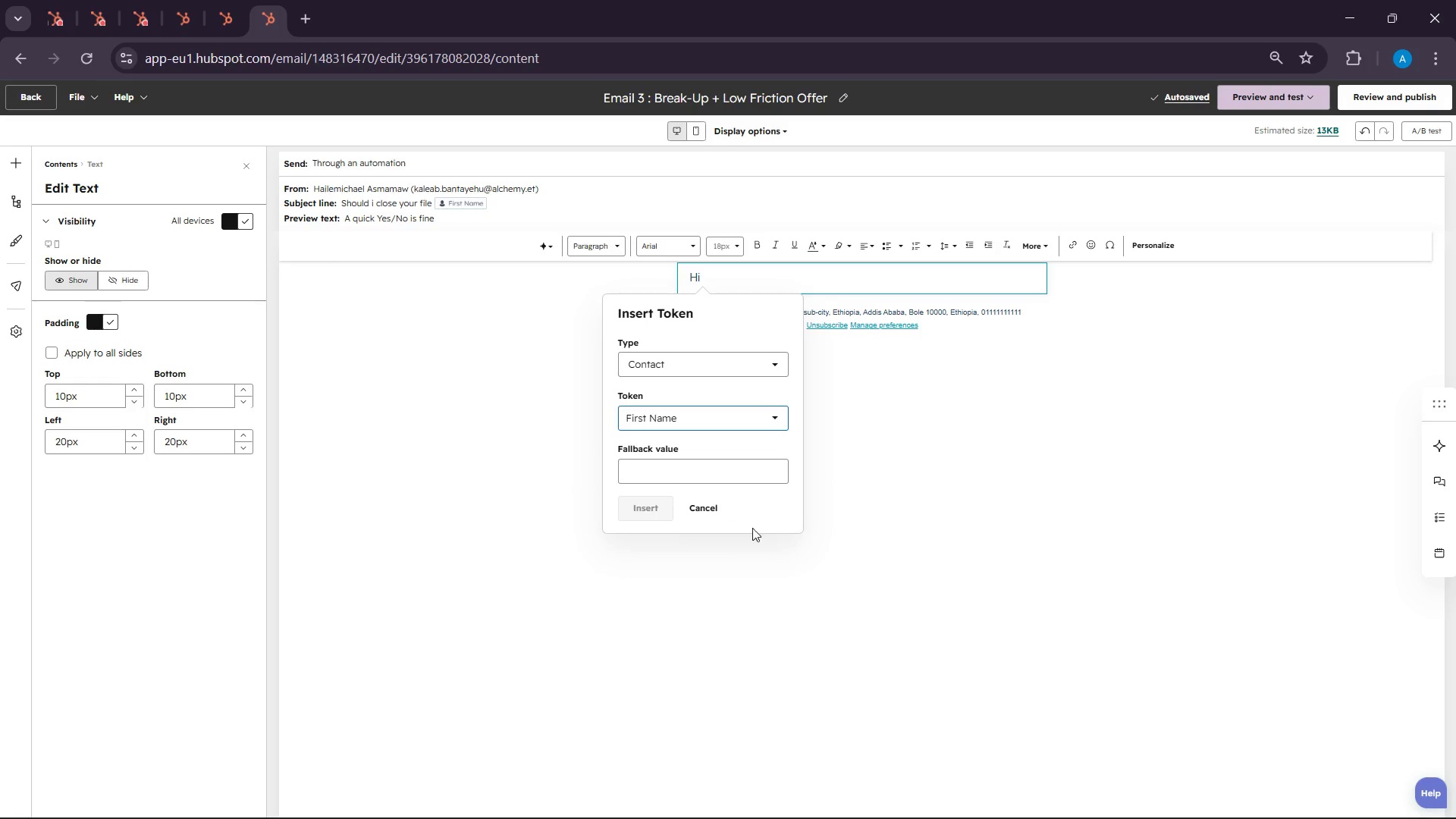 
left_click([654, 479])
 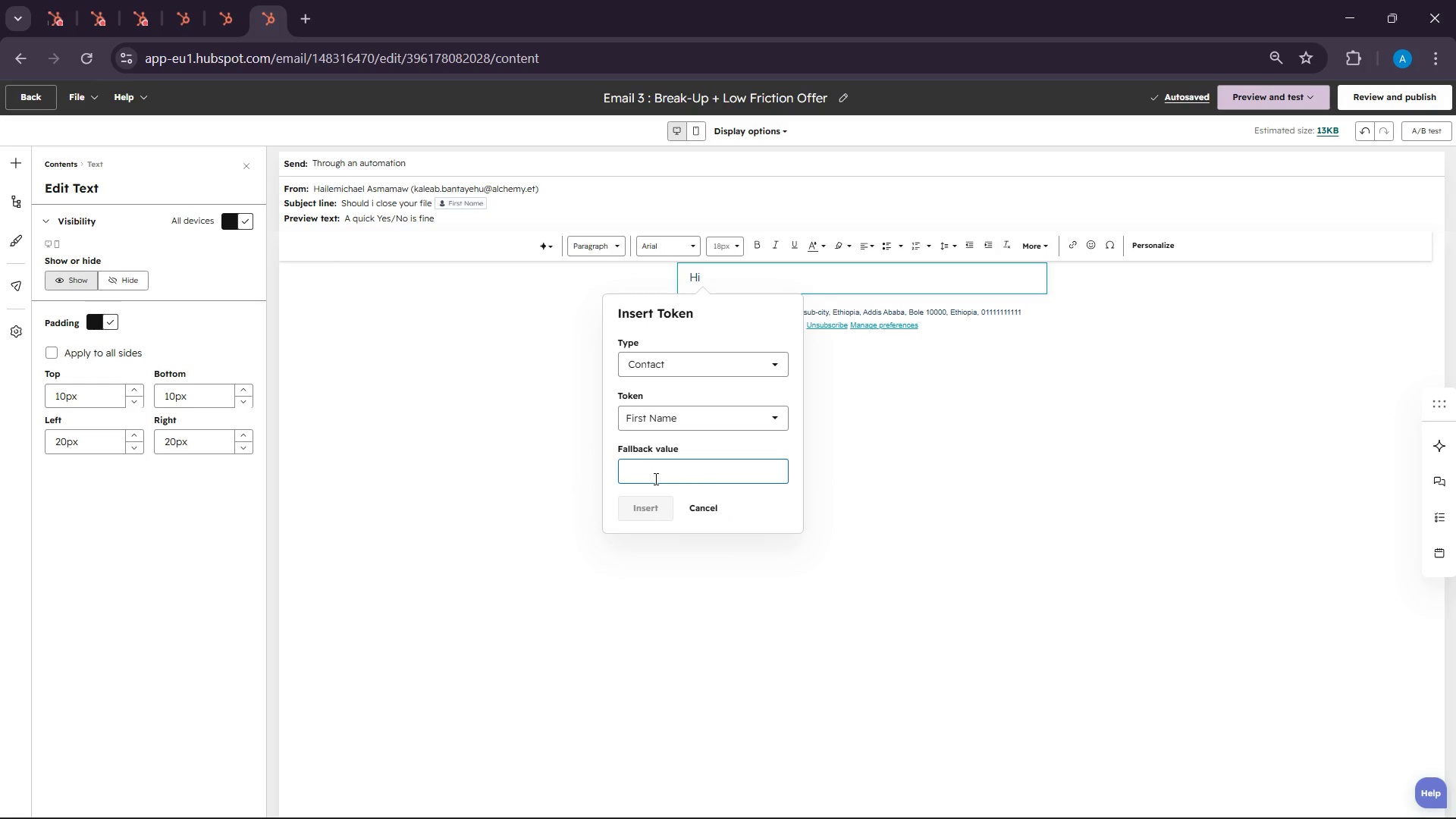 
type(there )
 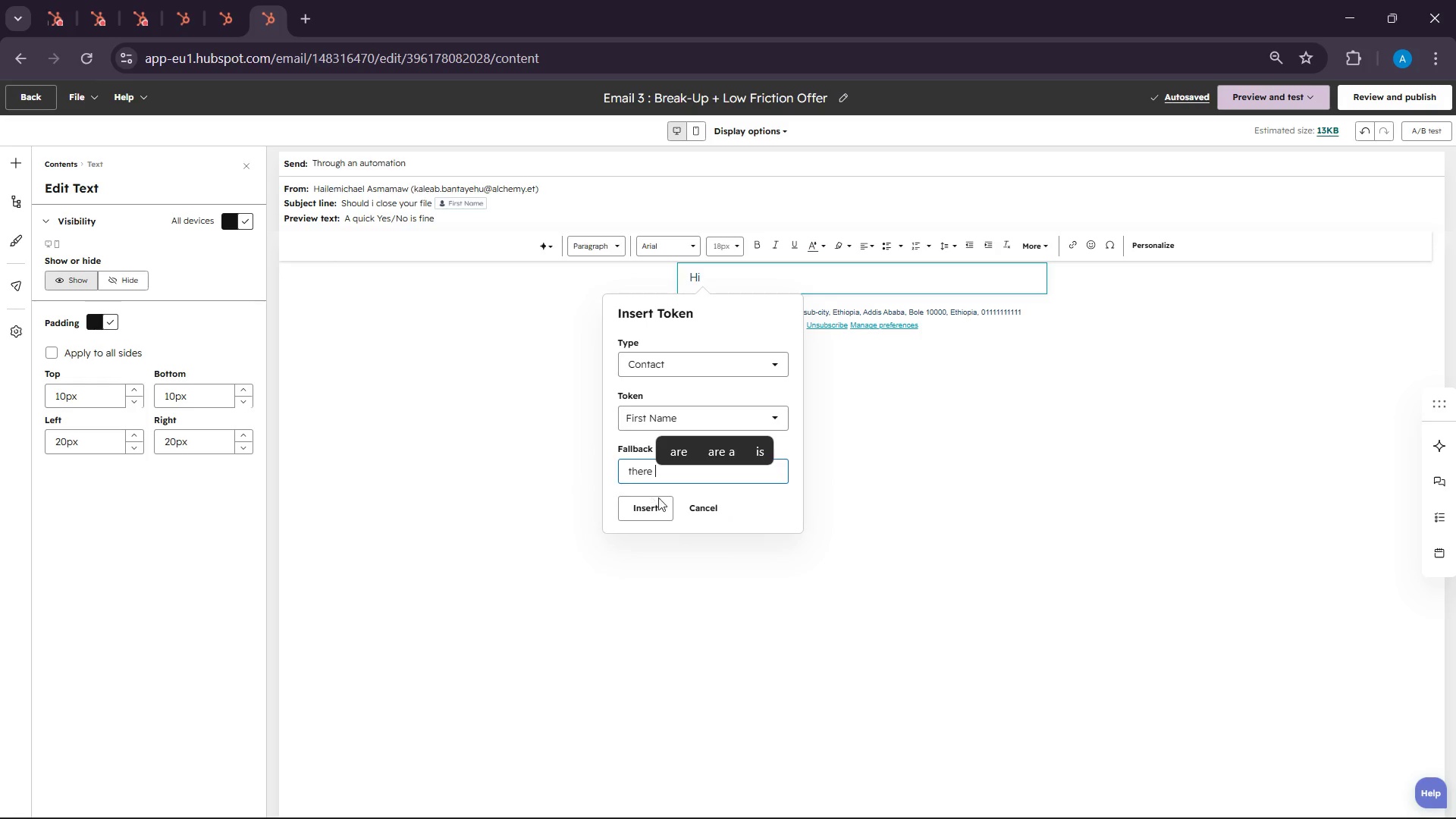 
left_click([630, 507])
 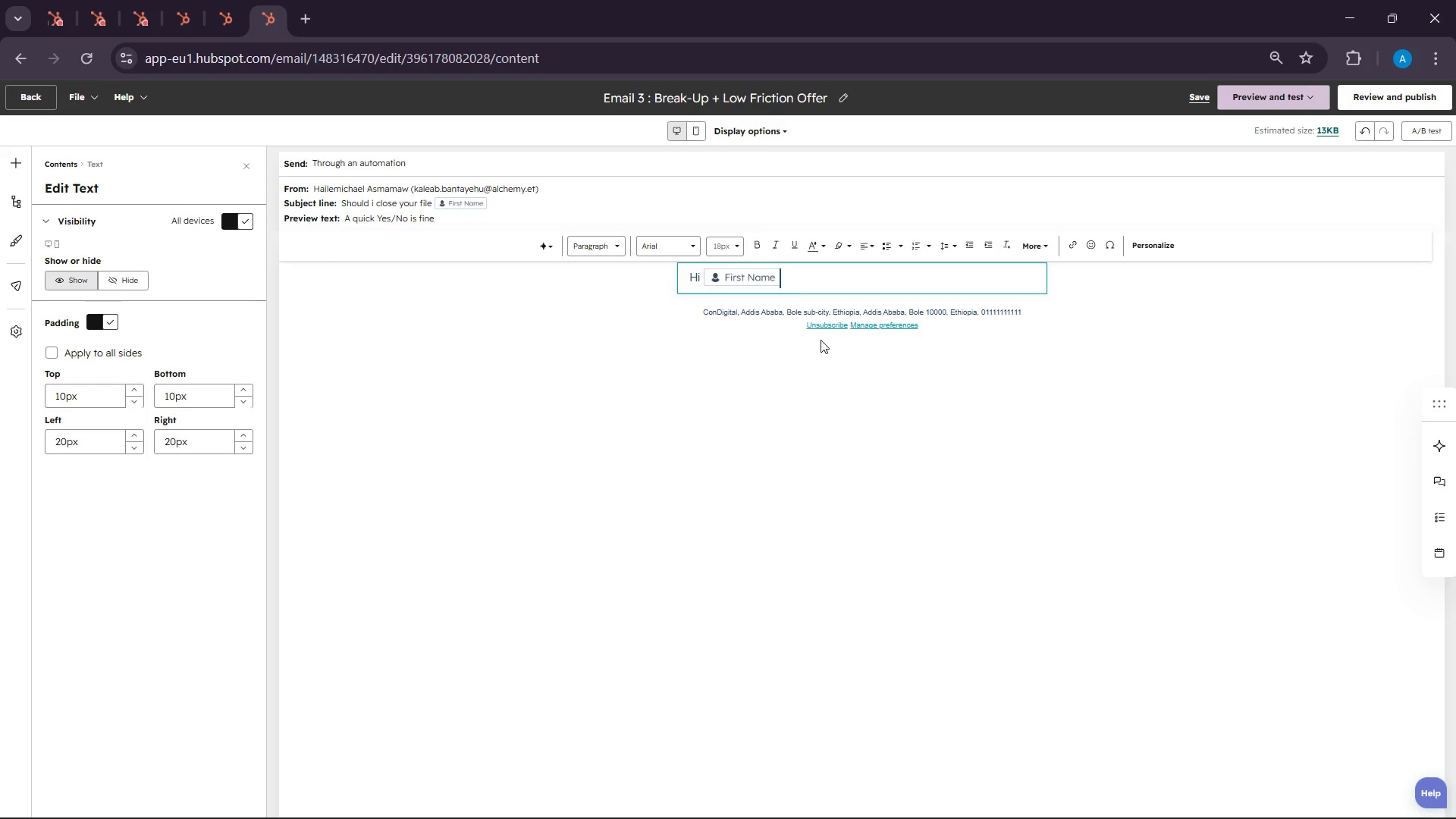 
key(Backspace)
 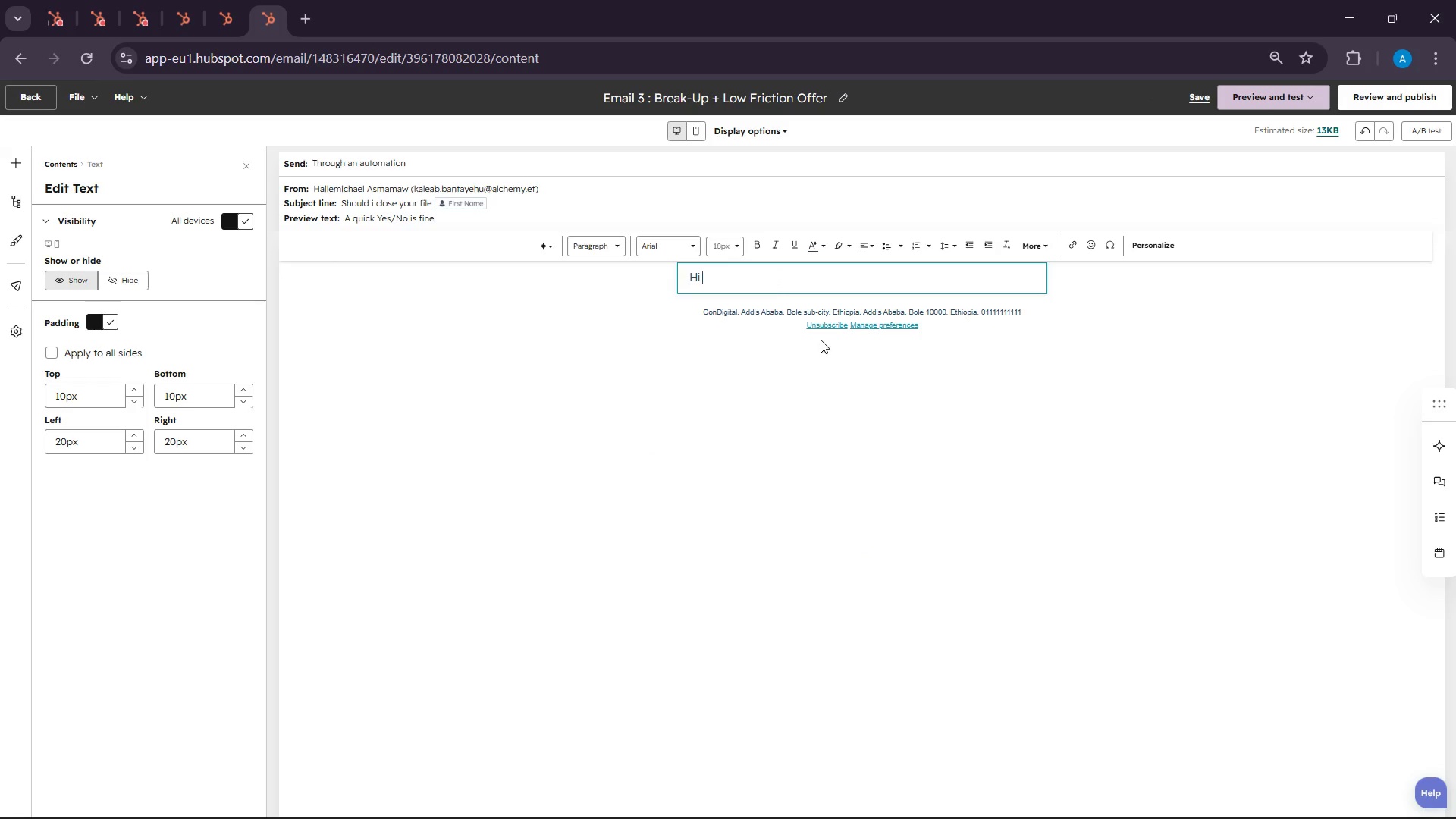 
key(Comma)
 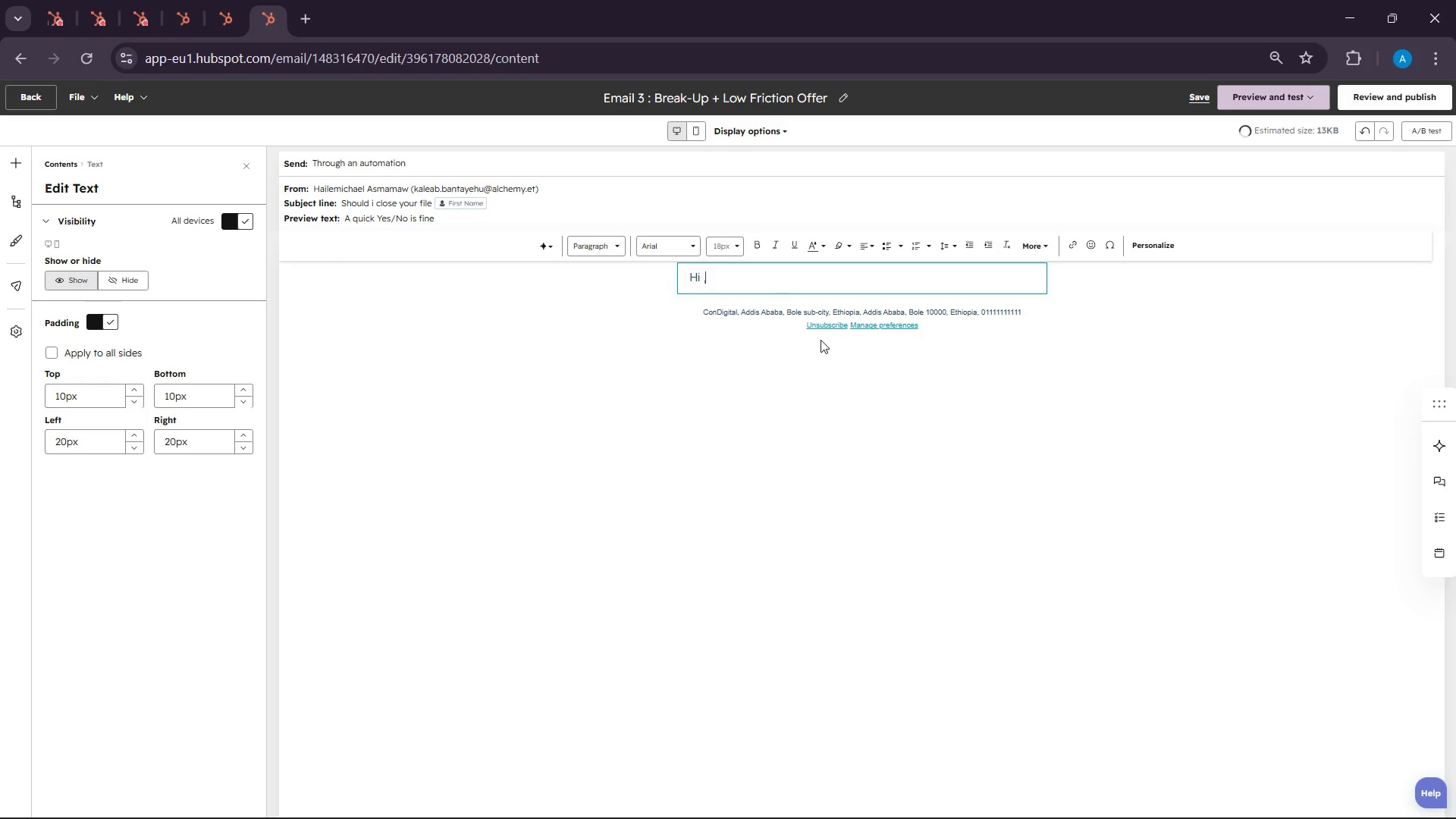 
key(Enter)
 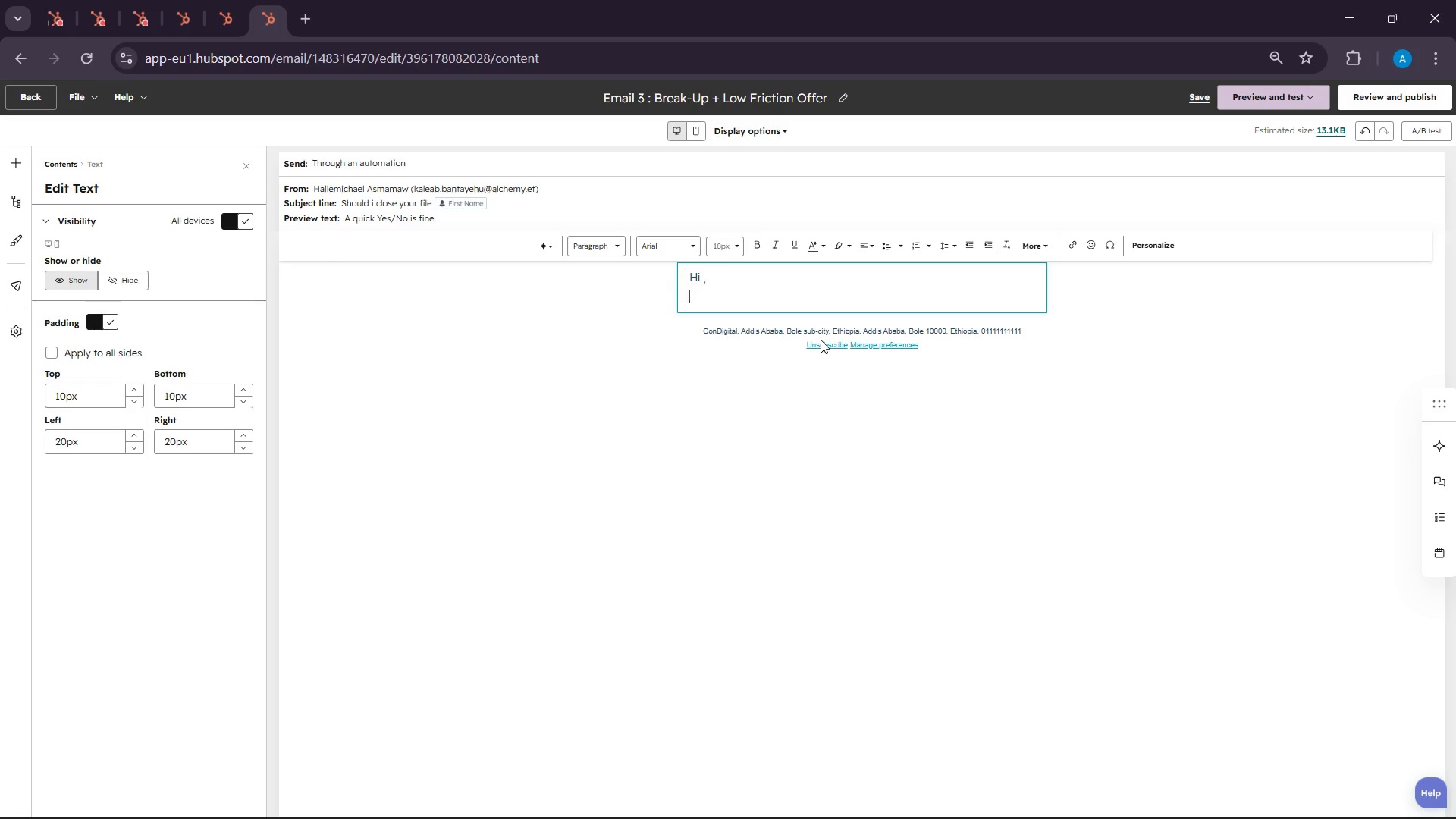 
key(Control+Z)
 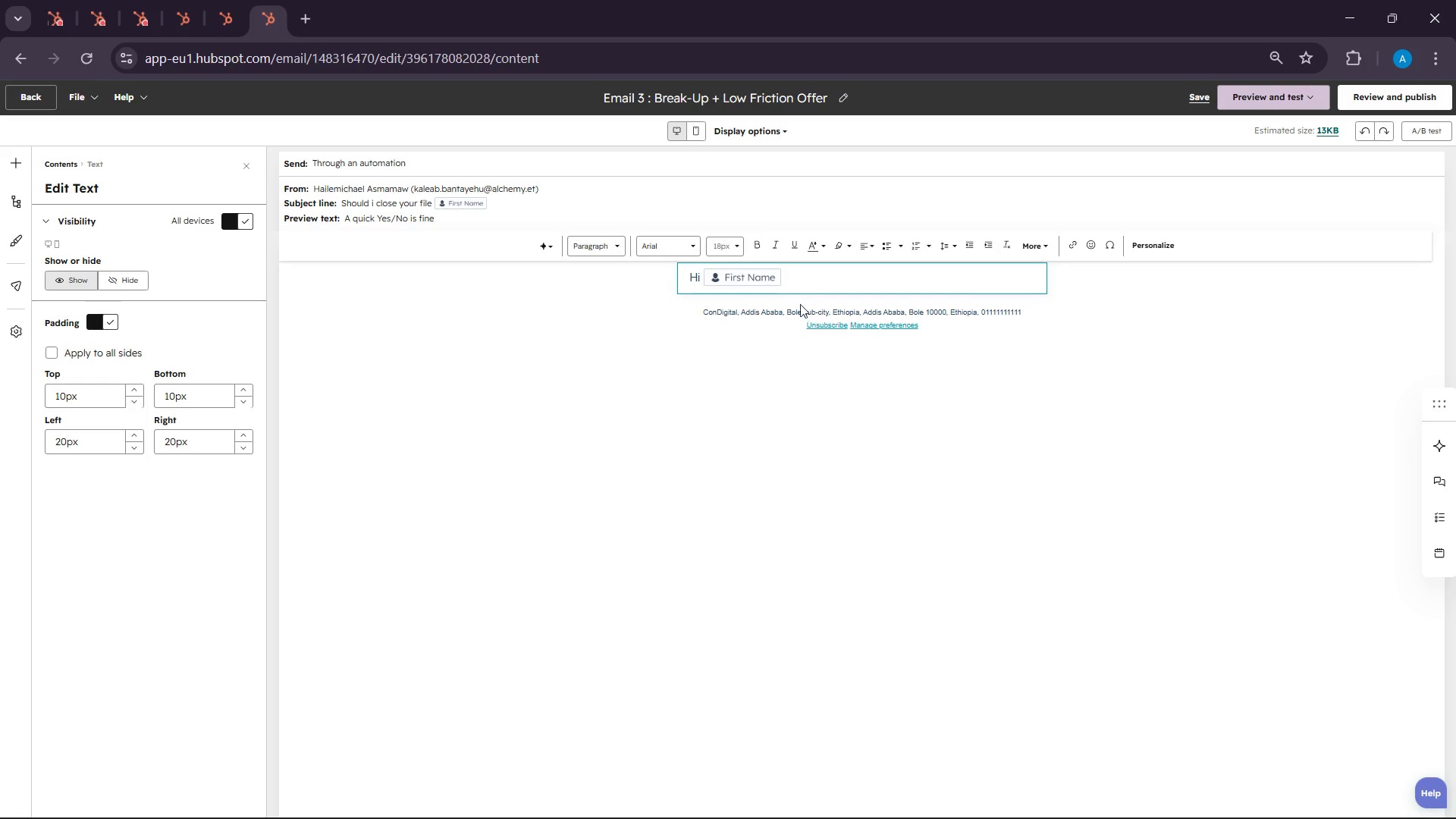 
left_click([796, 273])
 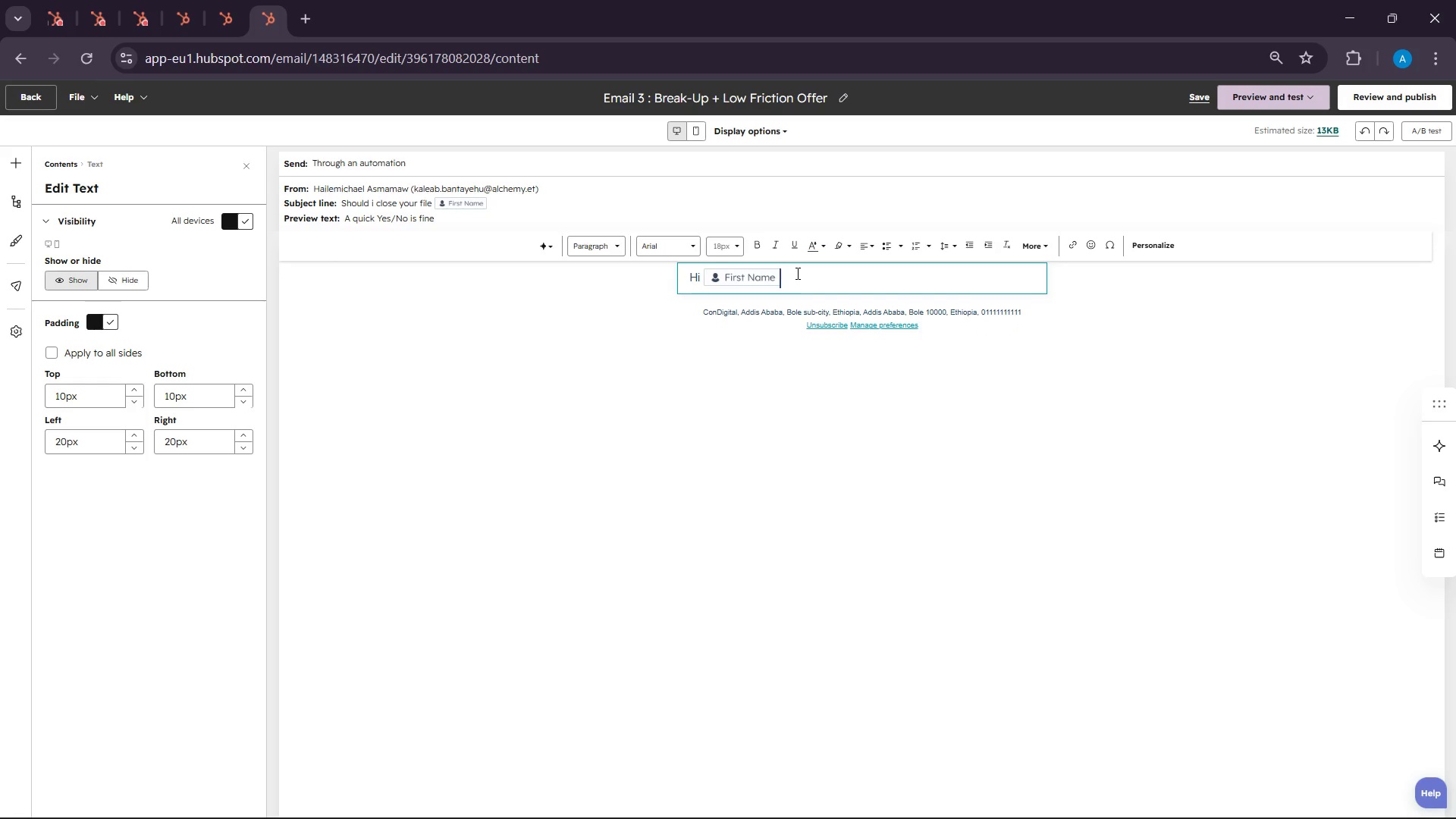 
key(Comma)
 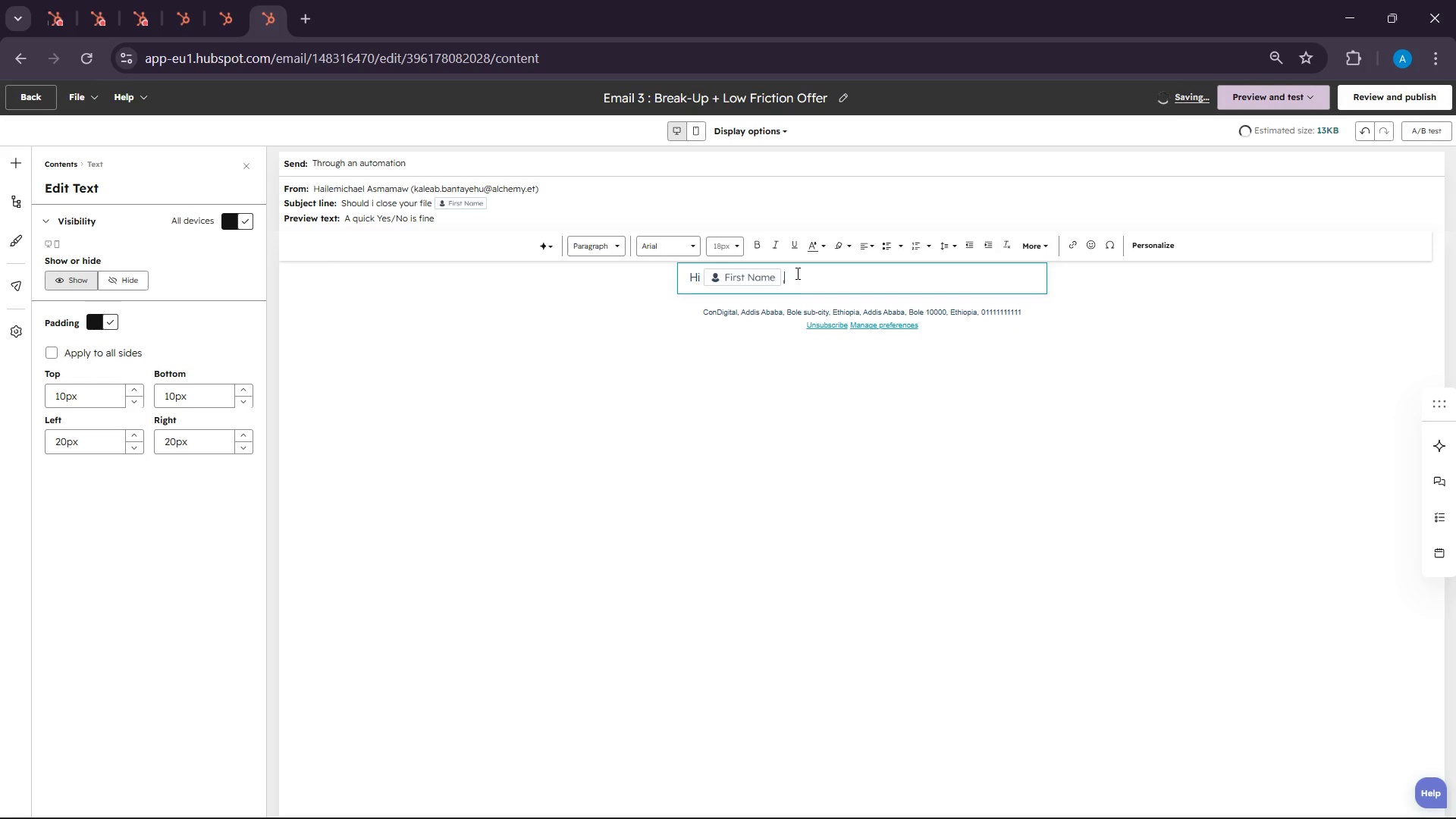 
key(Enter)
 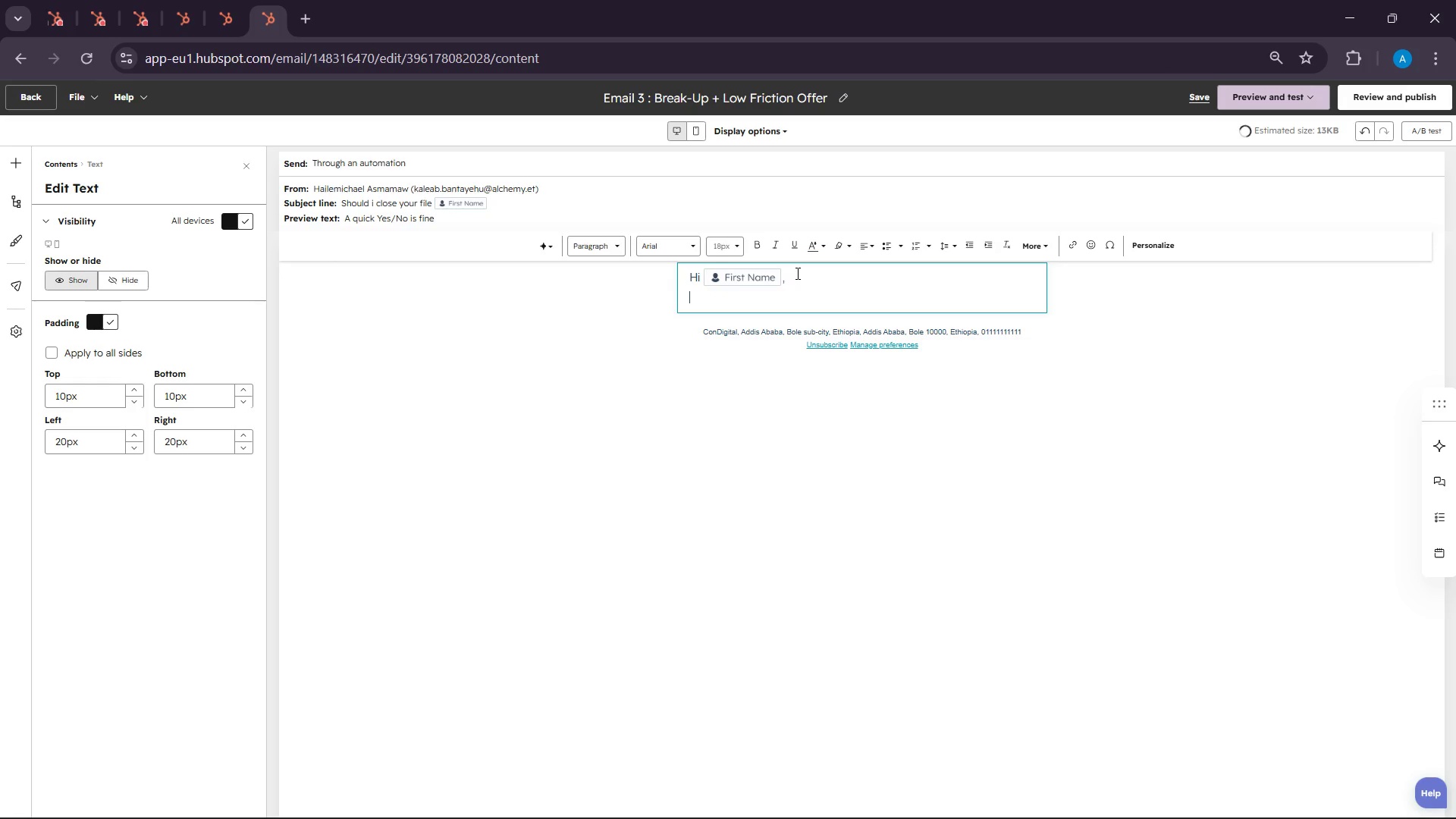 
key(Enter)
 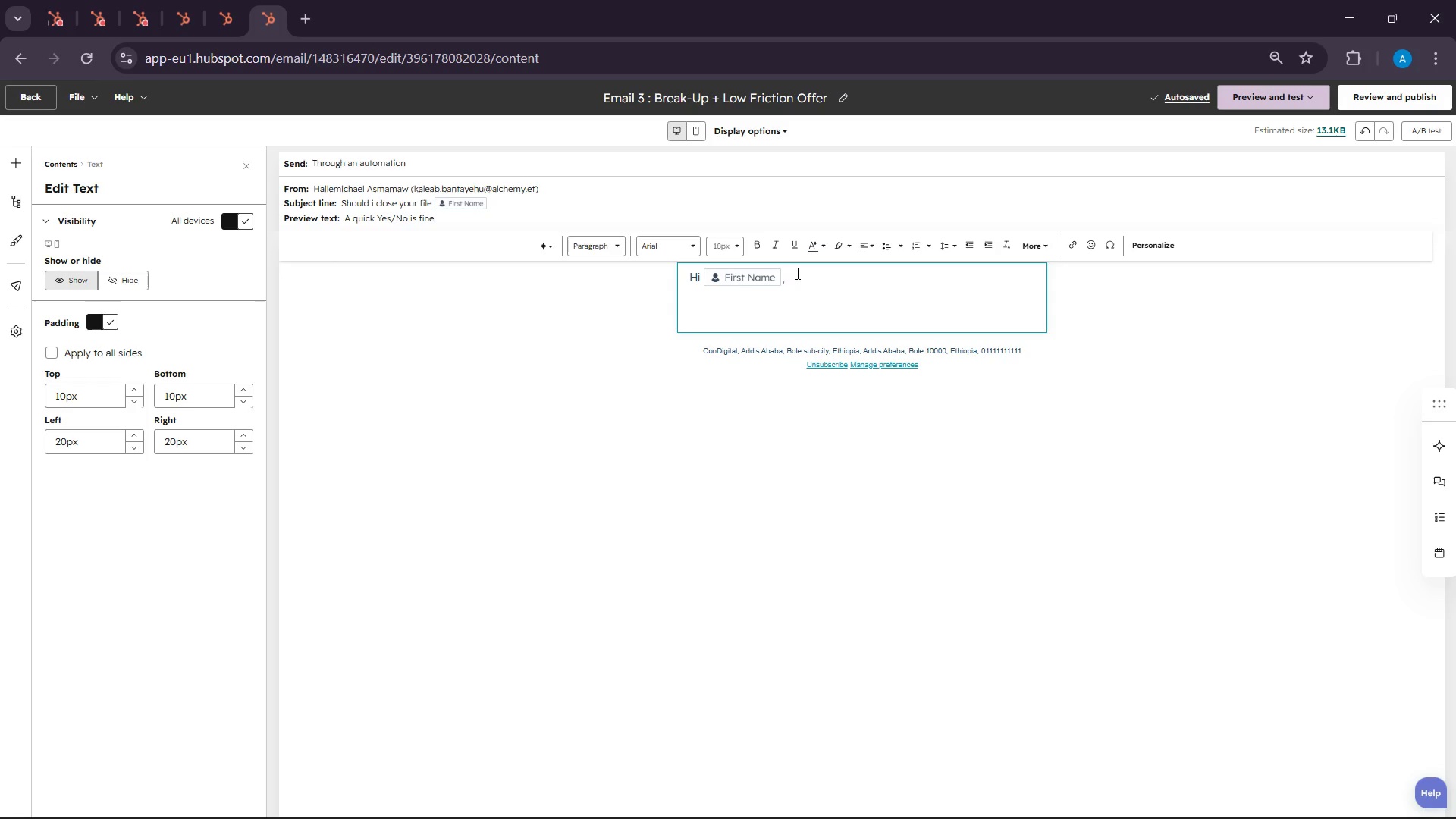 
wait(17.23)
 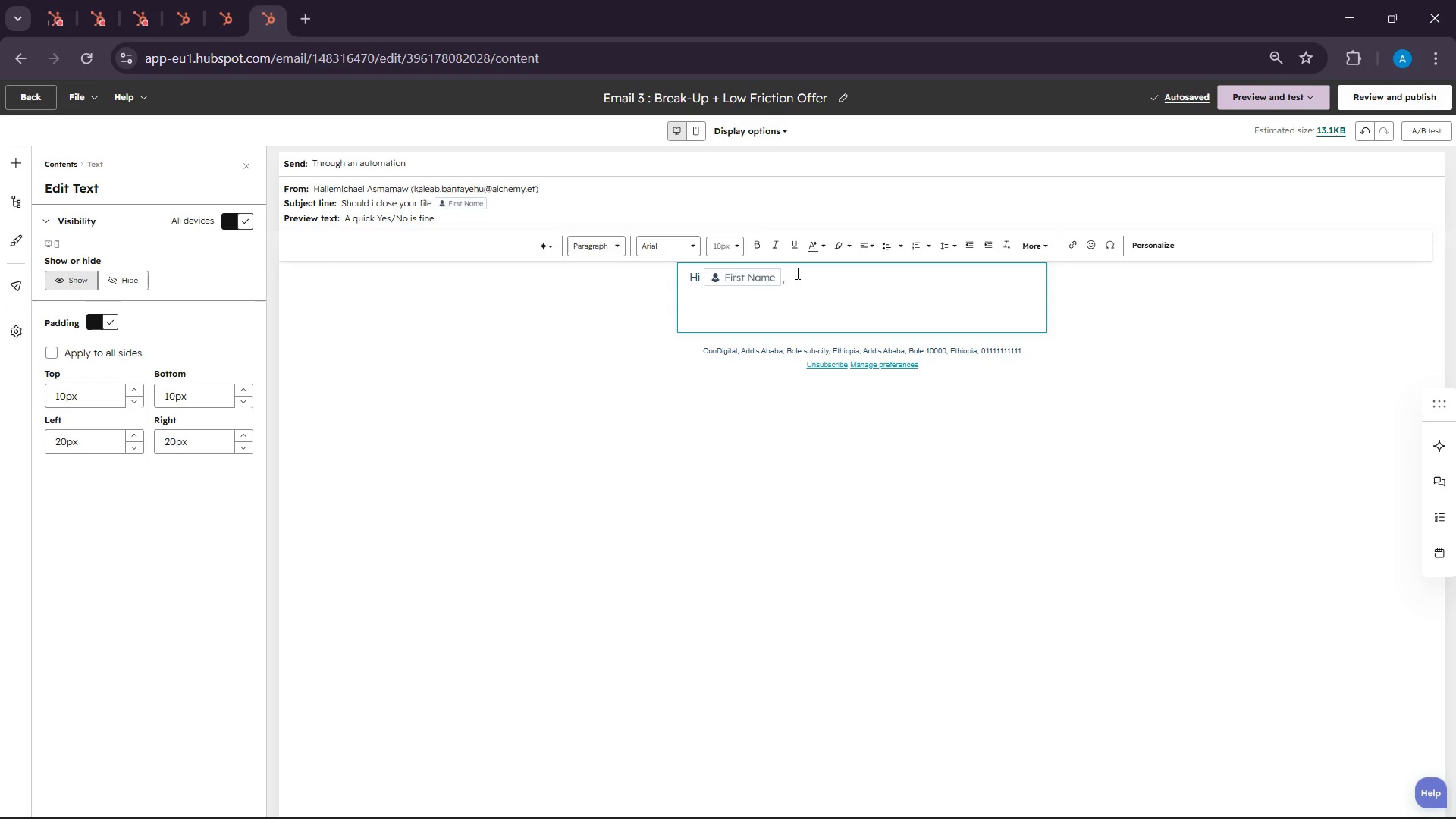 
left_click([796, 273])
 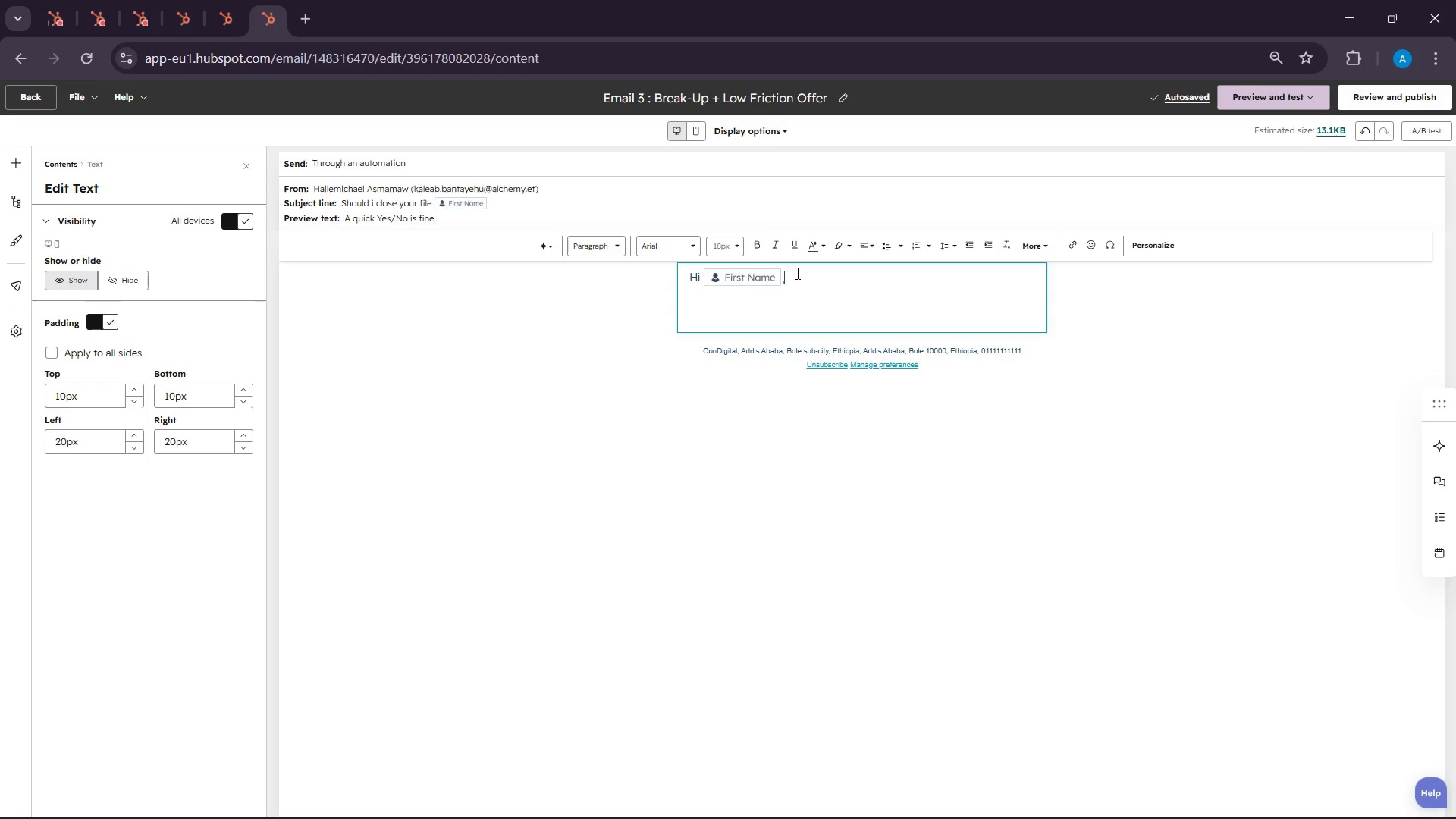 
key(Space)
 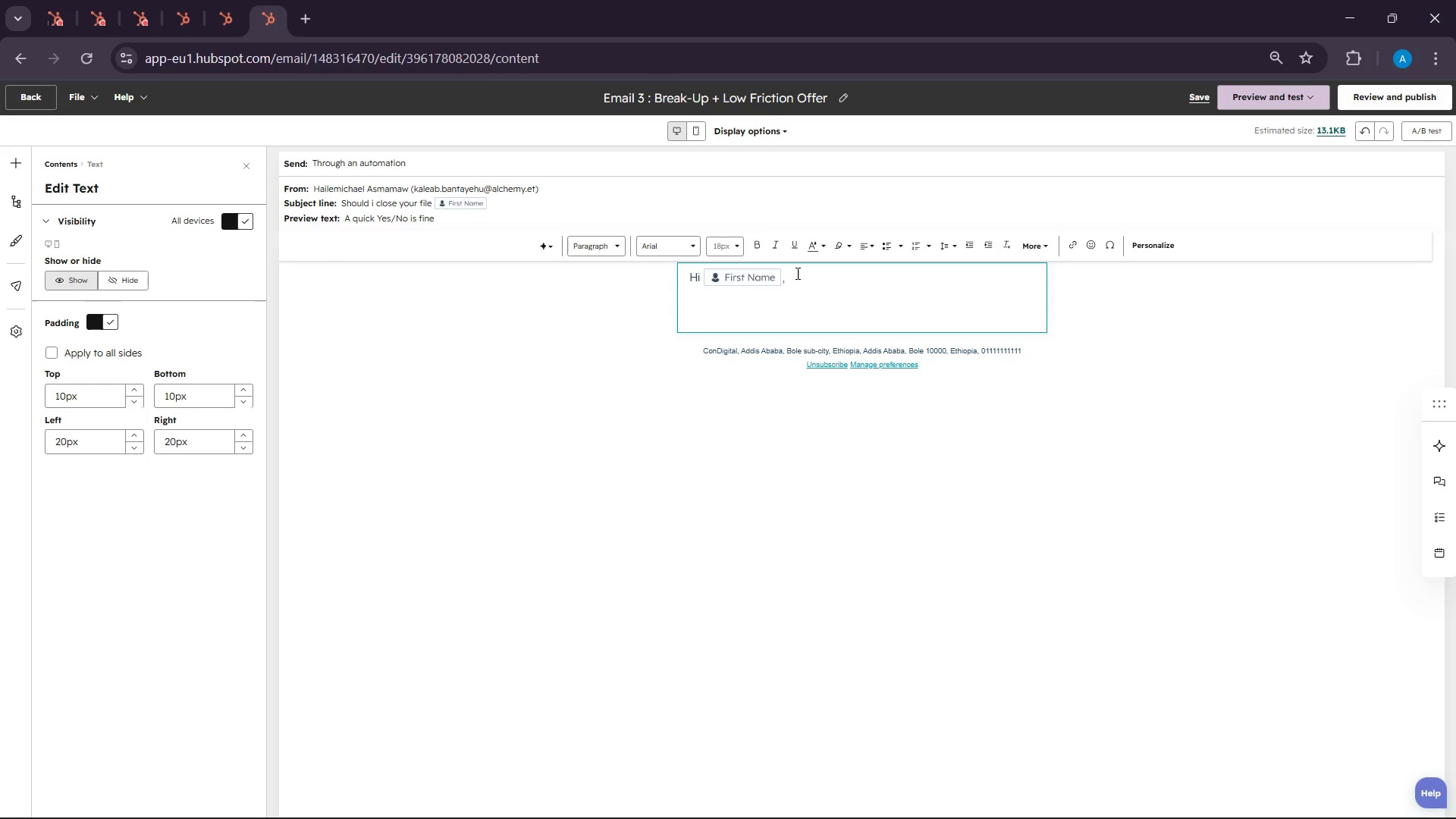 
key(Enter)
 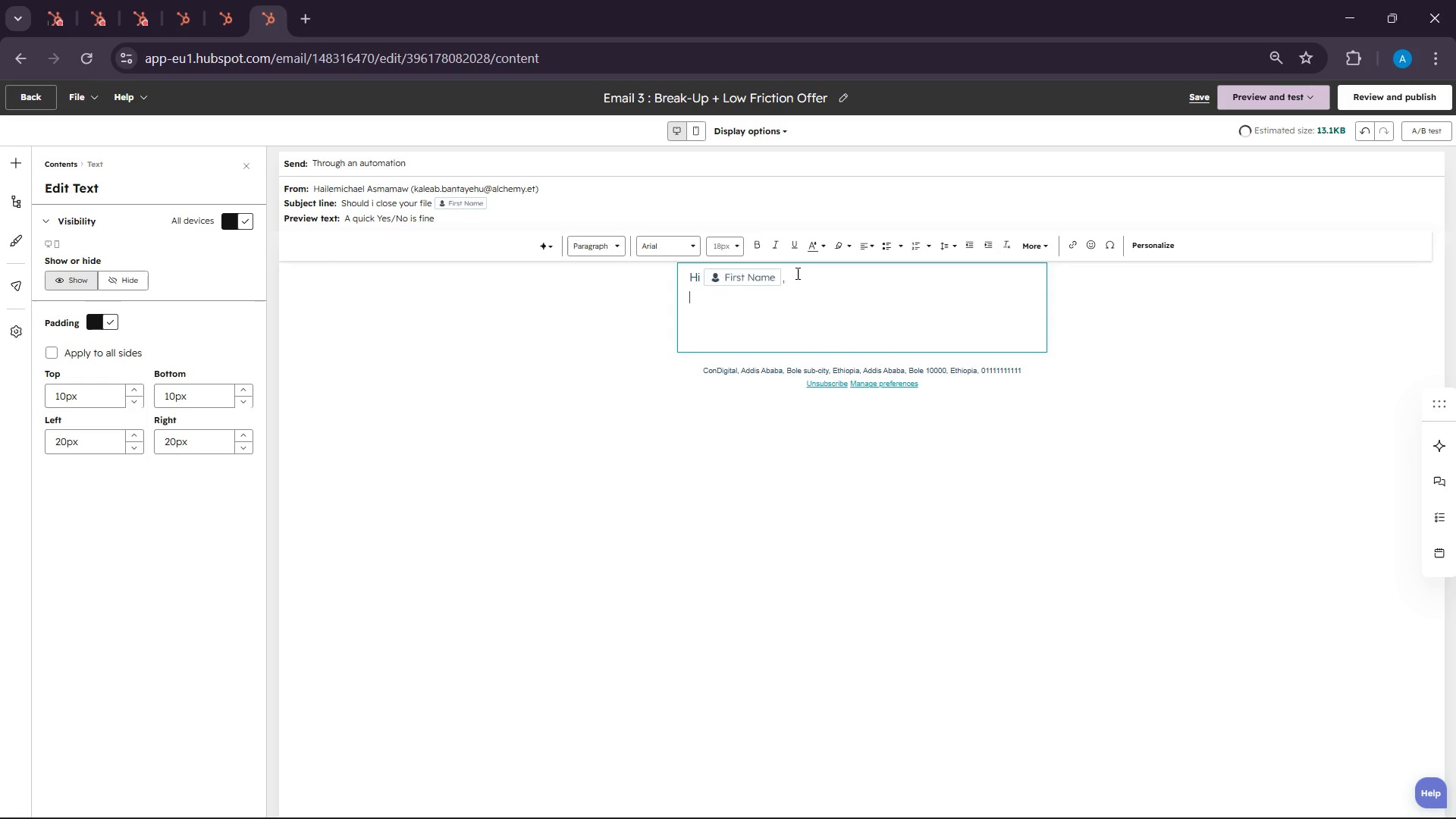 
key(Enter)
 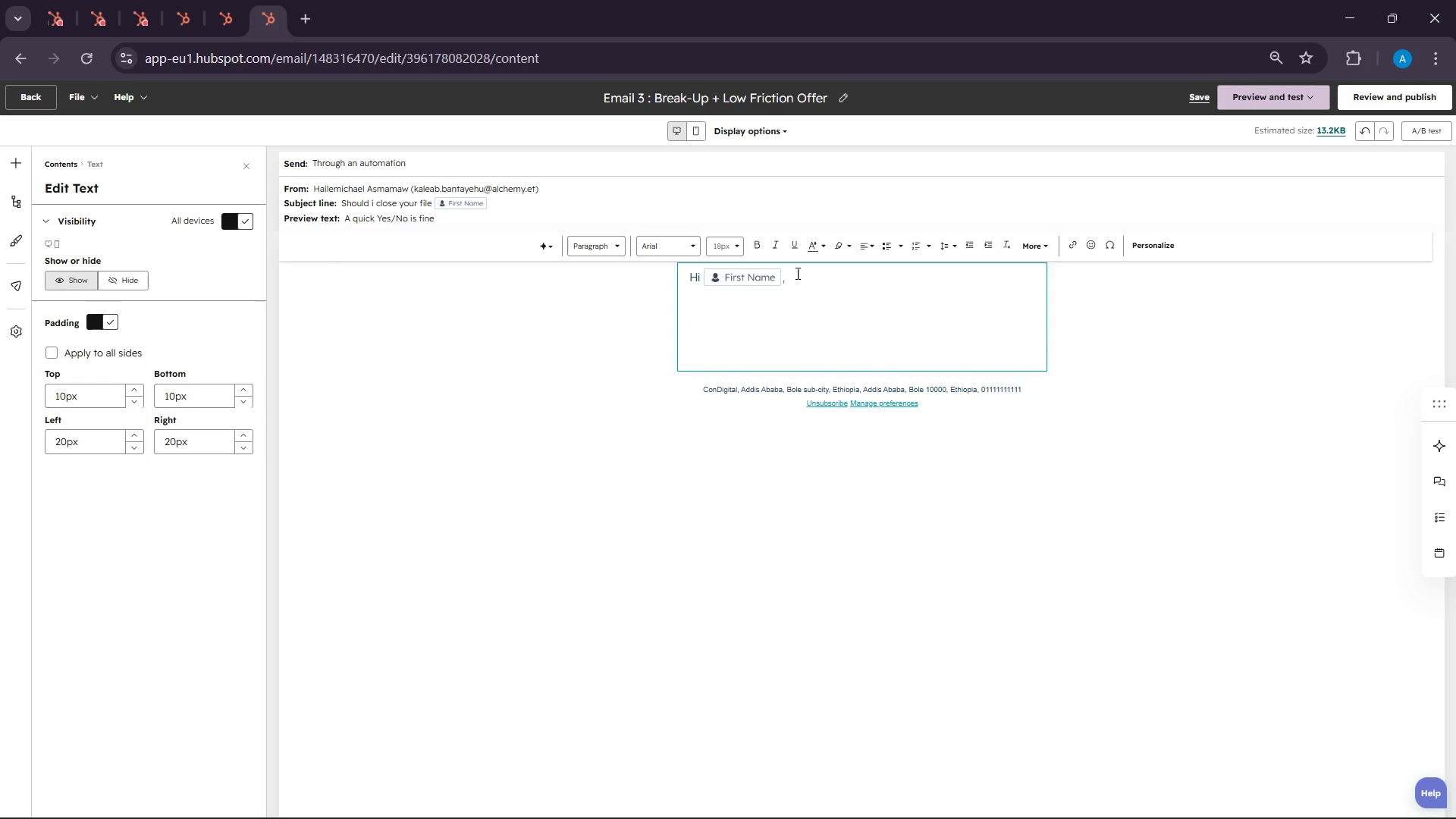 
type( haven)
 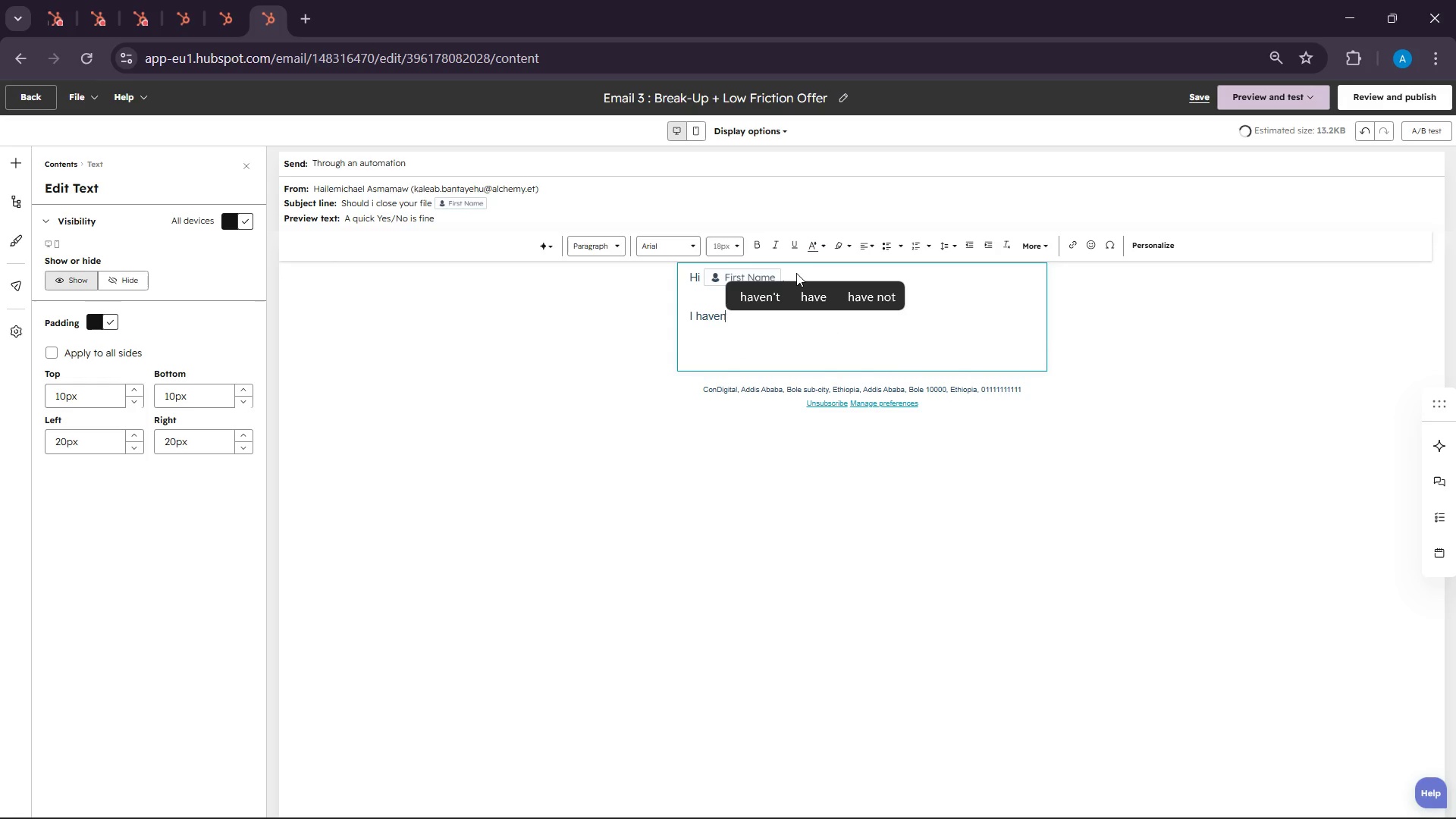 
hold_key(key=I, duration=14.66)
 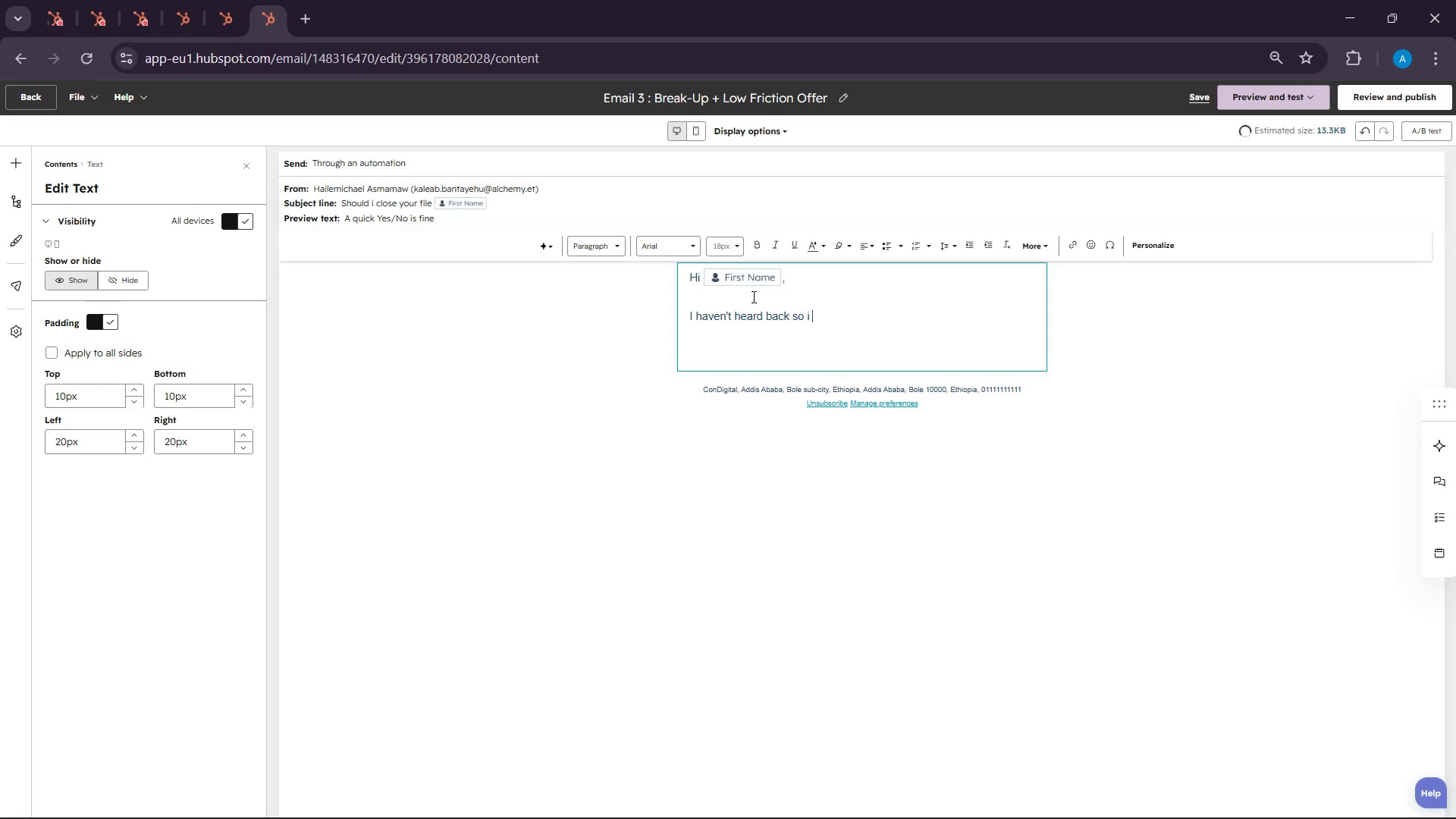 
left_click([752, 297])
 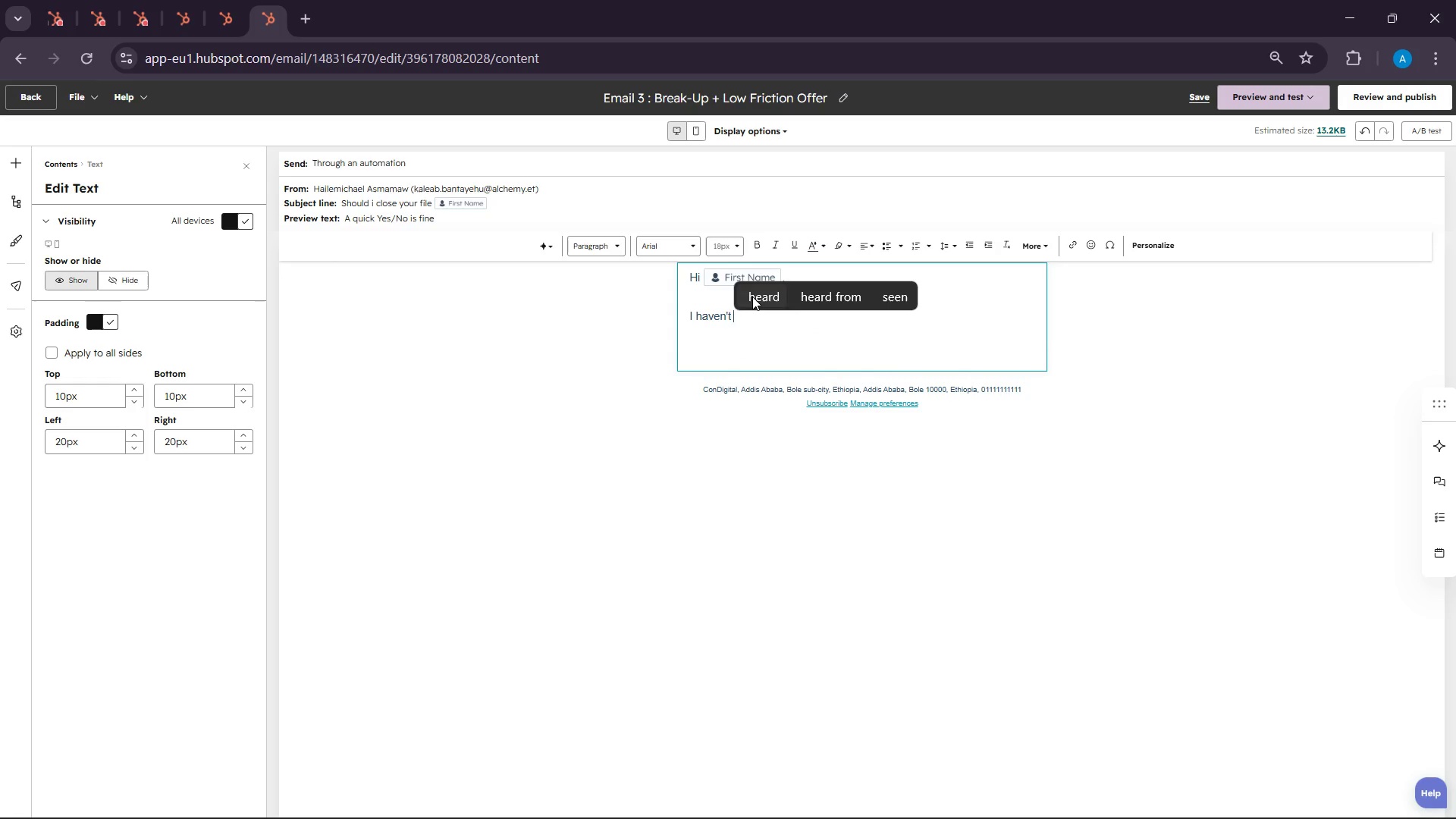 
type(heared )
key(Backspace)
key(Backspace)
key(Backspace)
type(d back so )
 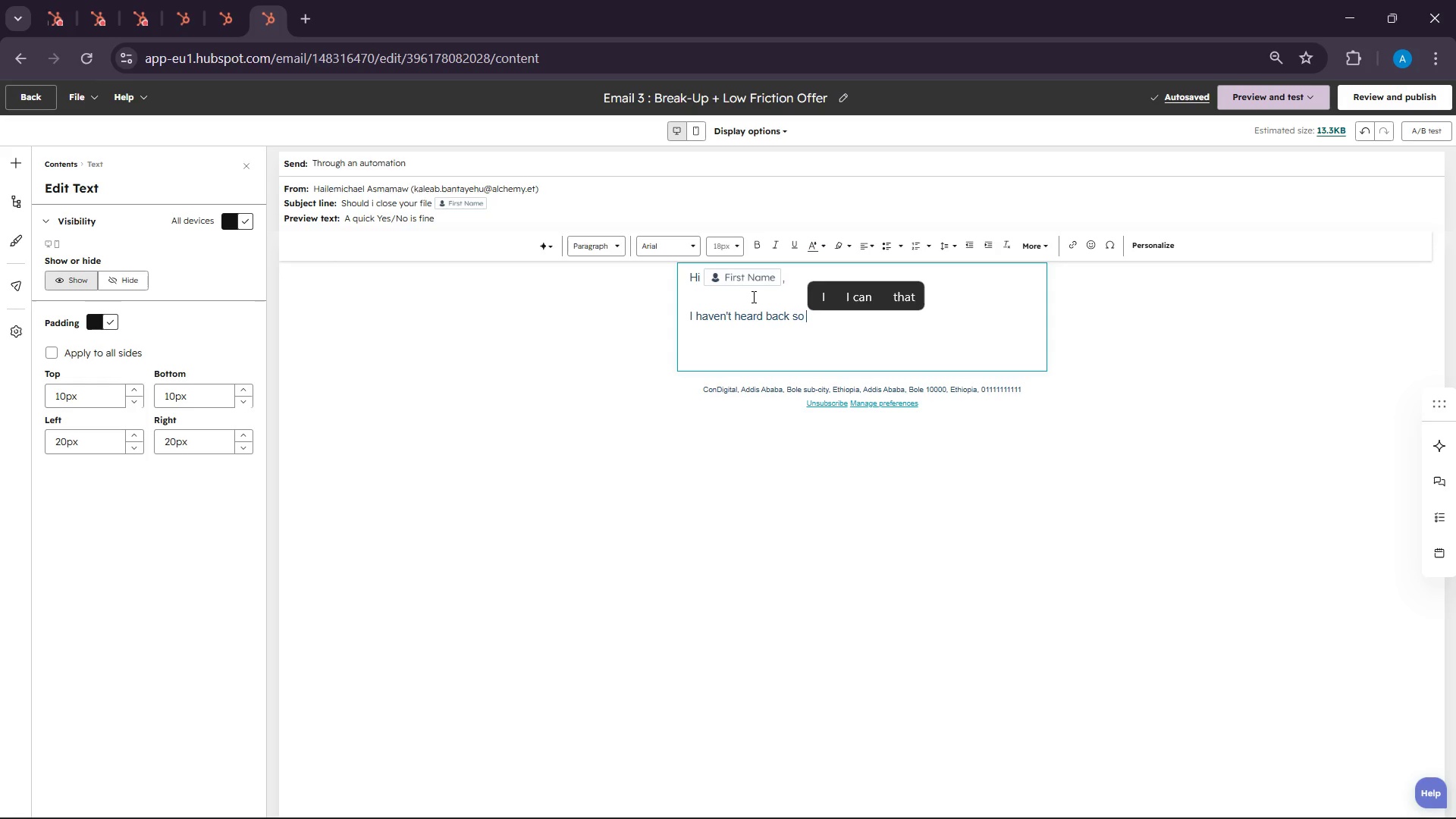 
key(Space)
 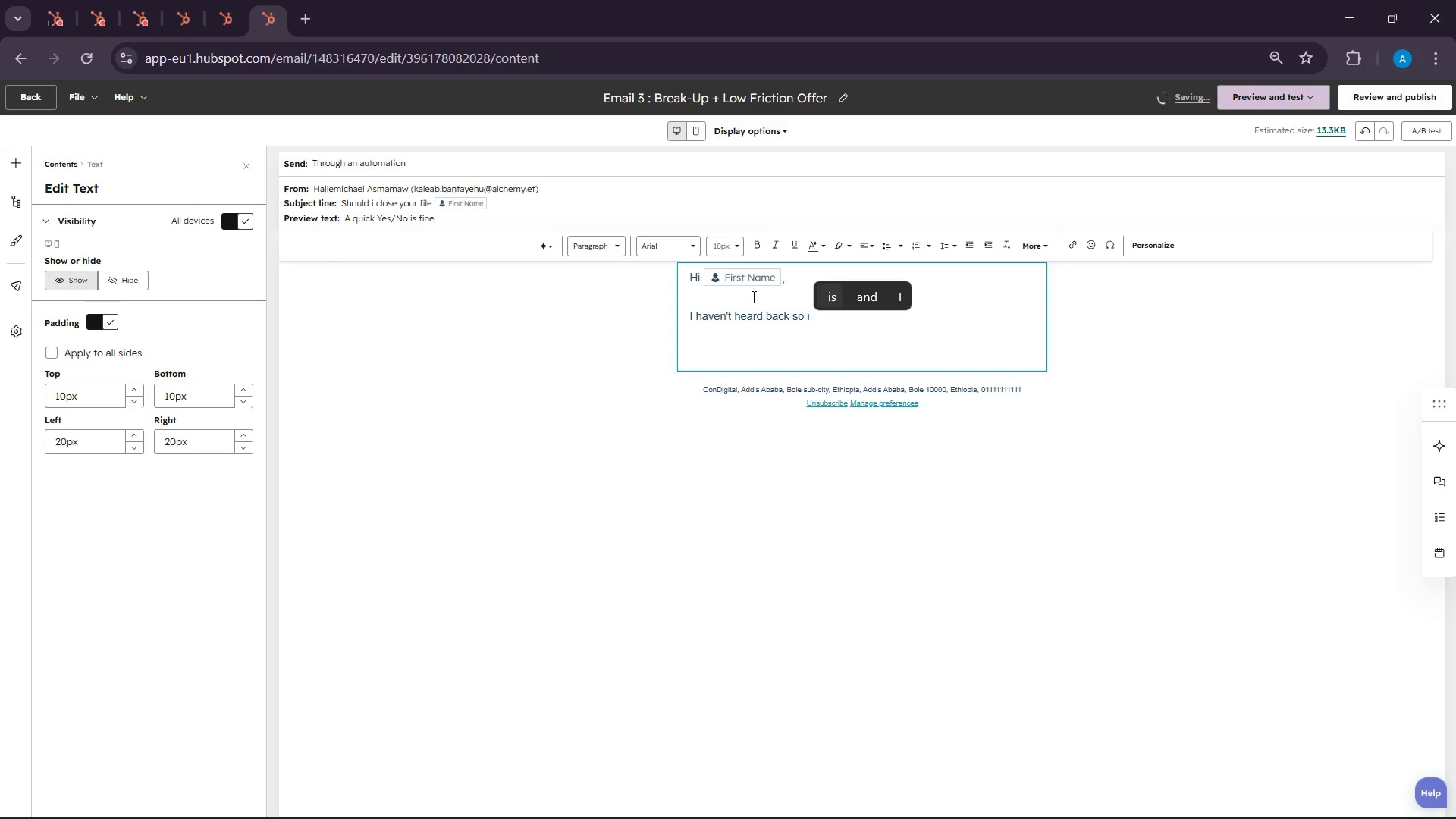 
wait(5.14)
 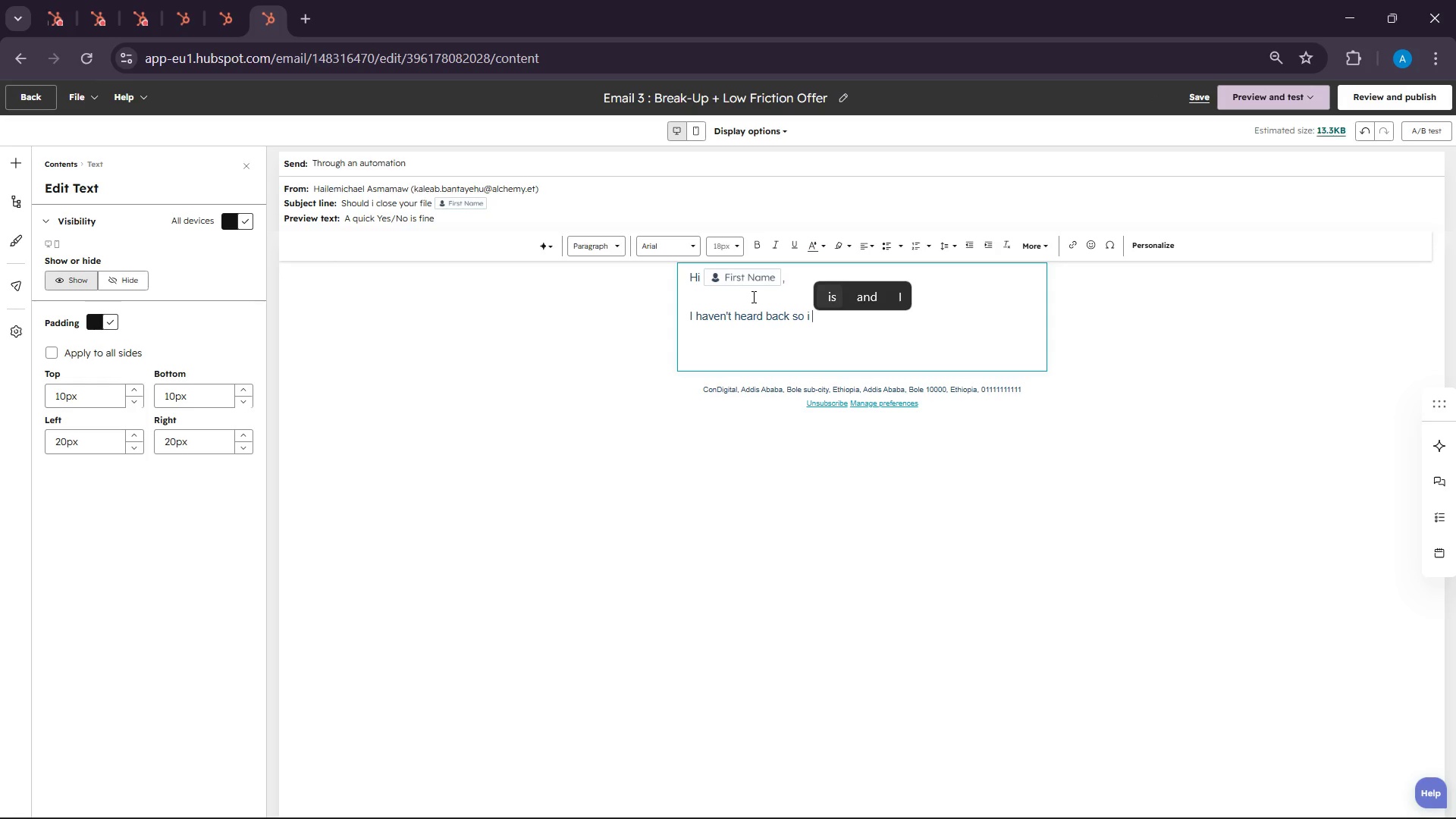 
type(will let ke)
key(Backspace)
key(Backspace)
key(Backspace)
key(Backspace)
key(Backspace)
key(Backspace)
type(keepthi)
key(Backspace)
key(Backspace)
key(Backspace)
type( this brief.)
 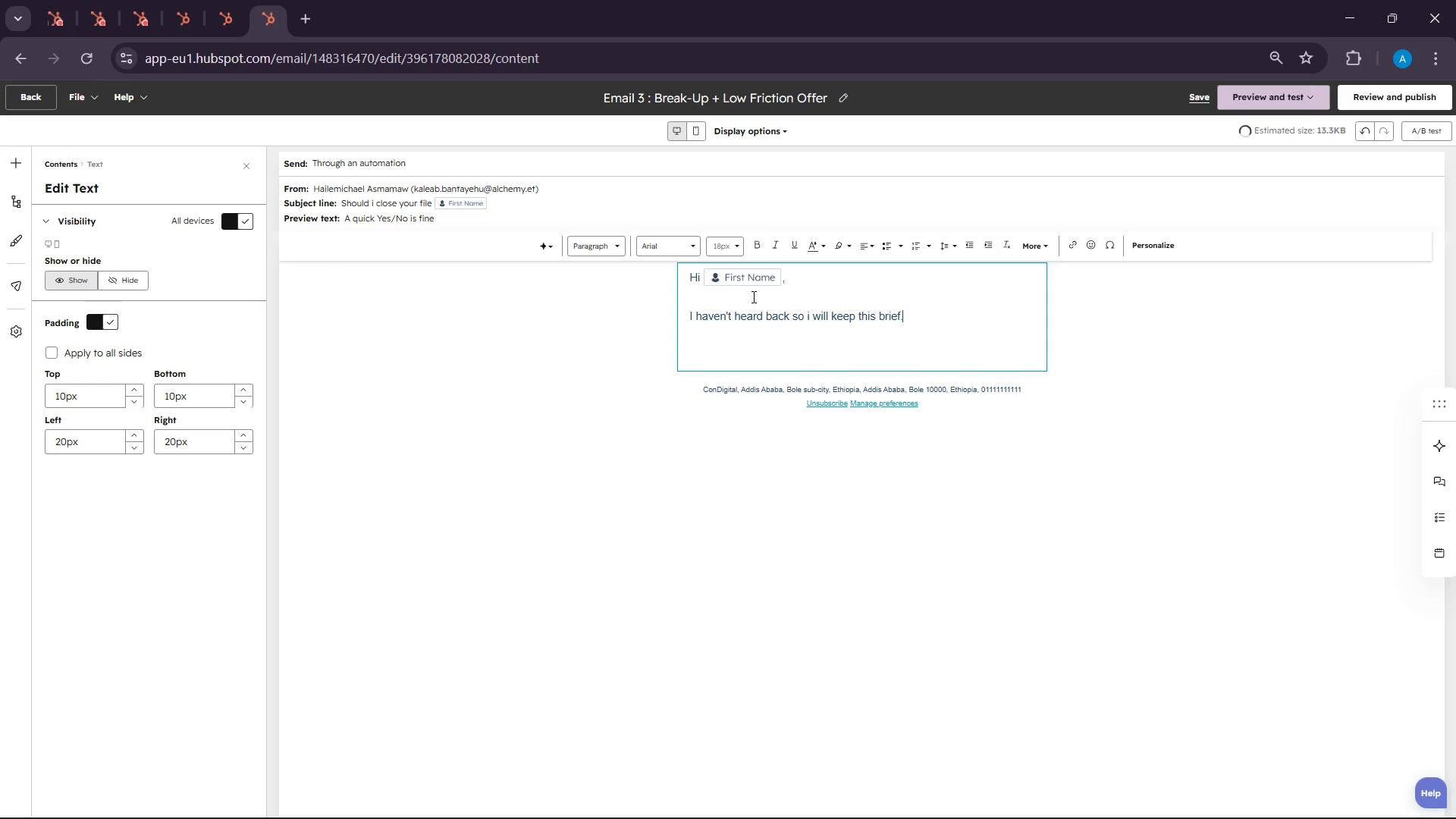 
key(Enter)
 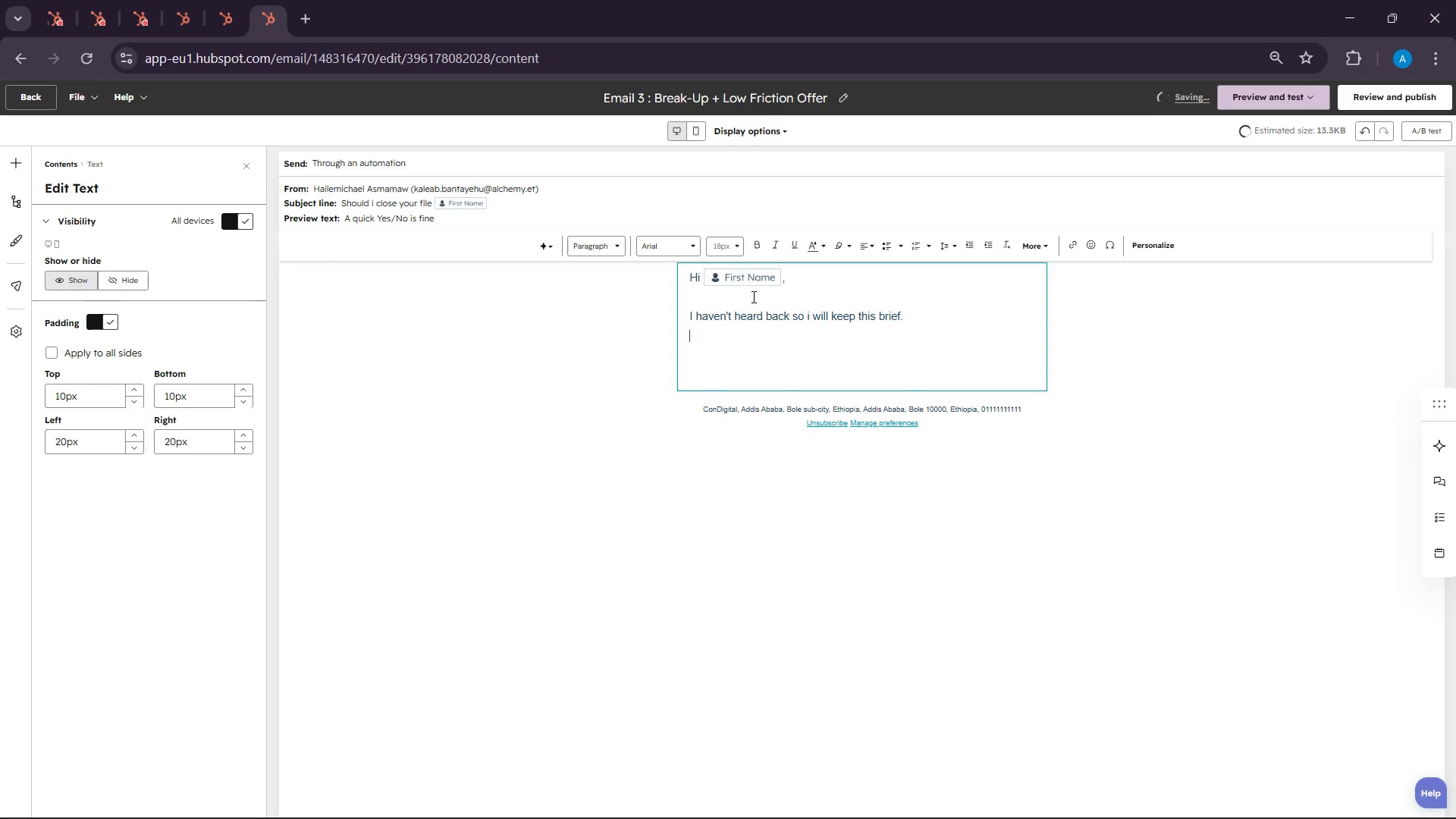 
key(Enter)
 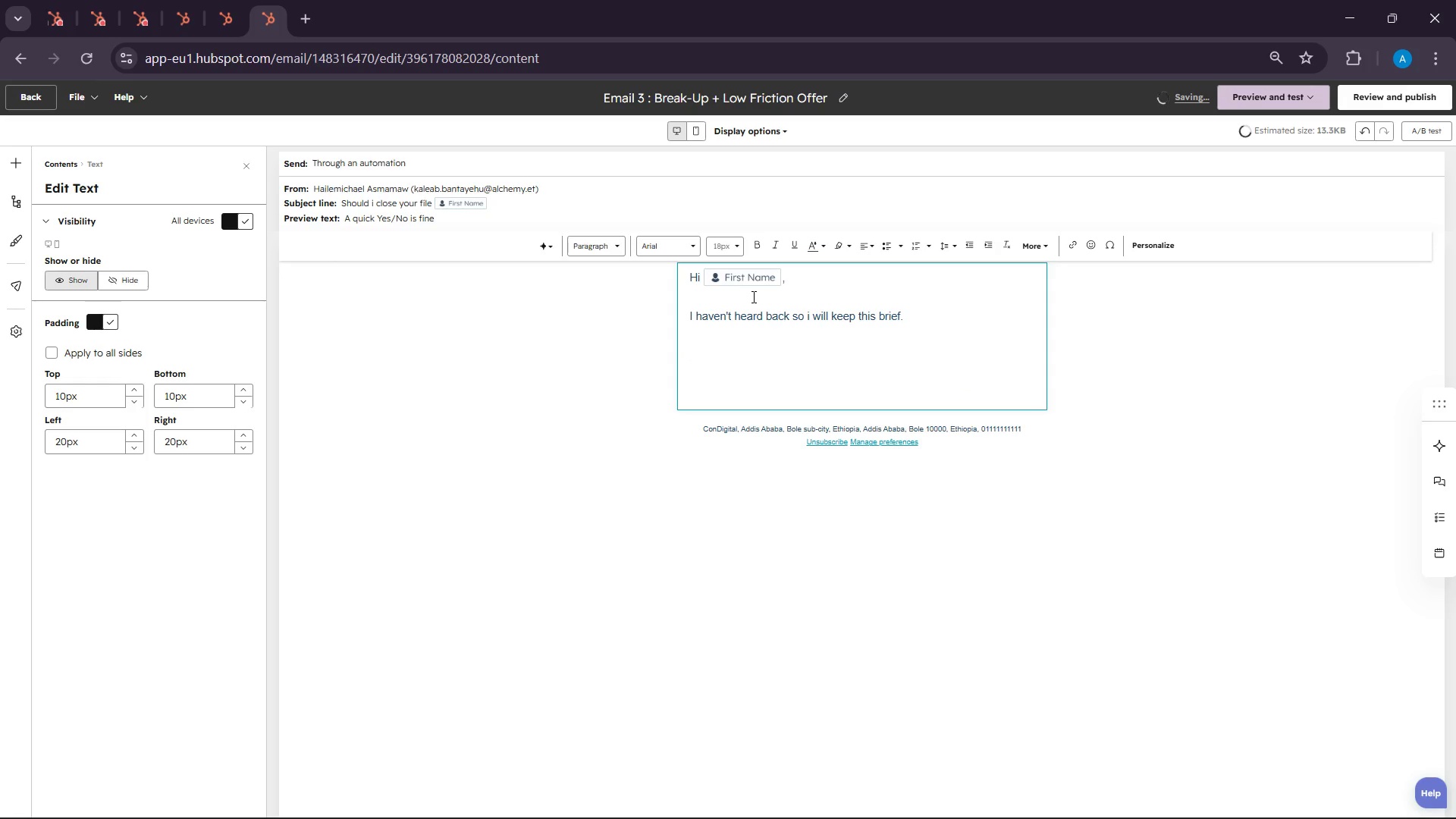 
type(i)
key(Backspace)
type(If )
 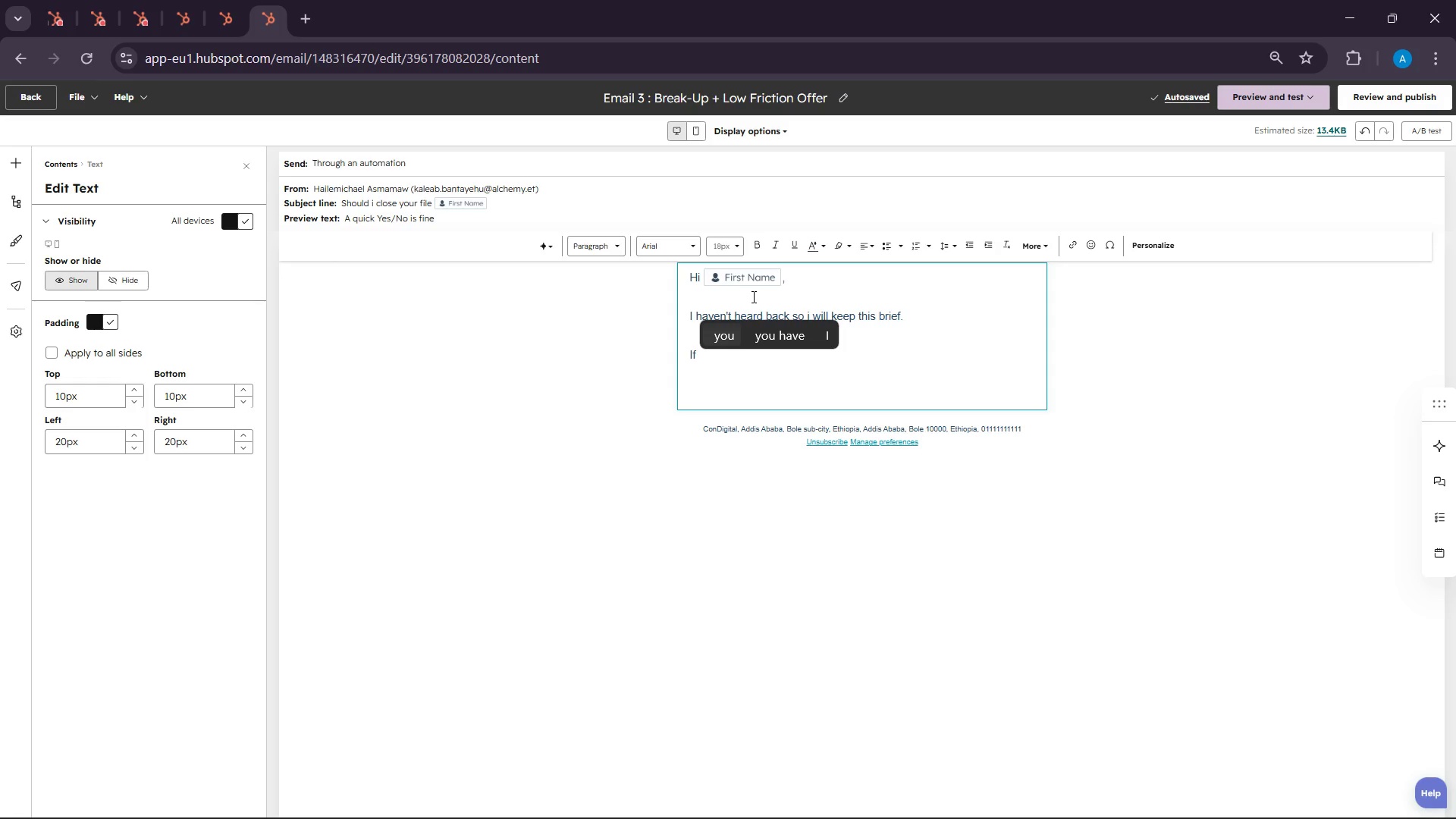 
wait(39.61)
 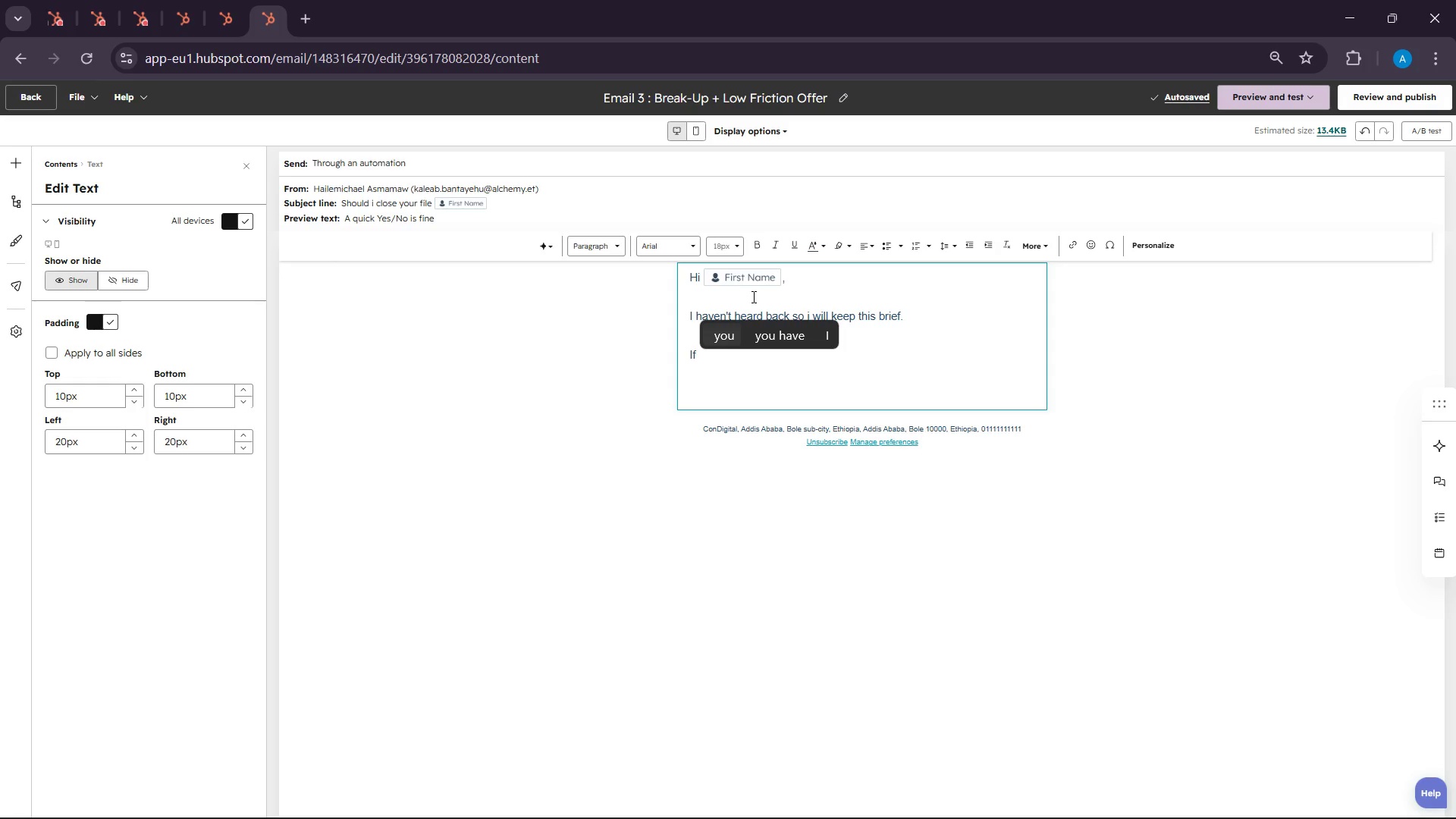 
type(winter prep for )
 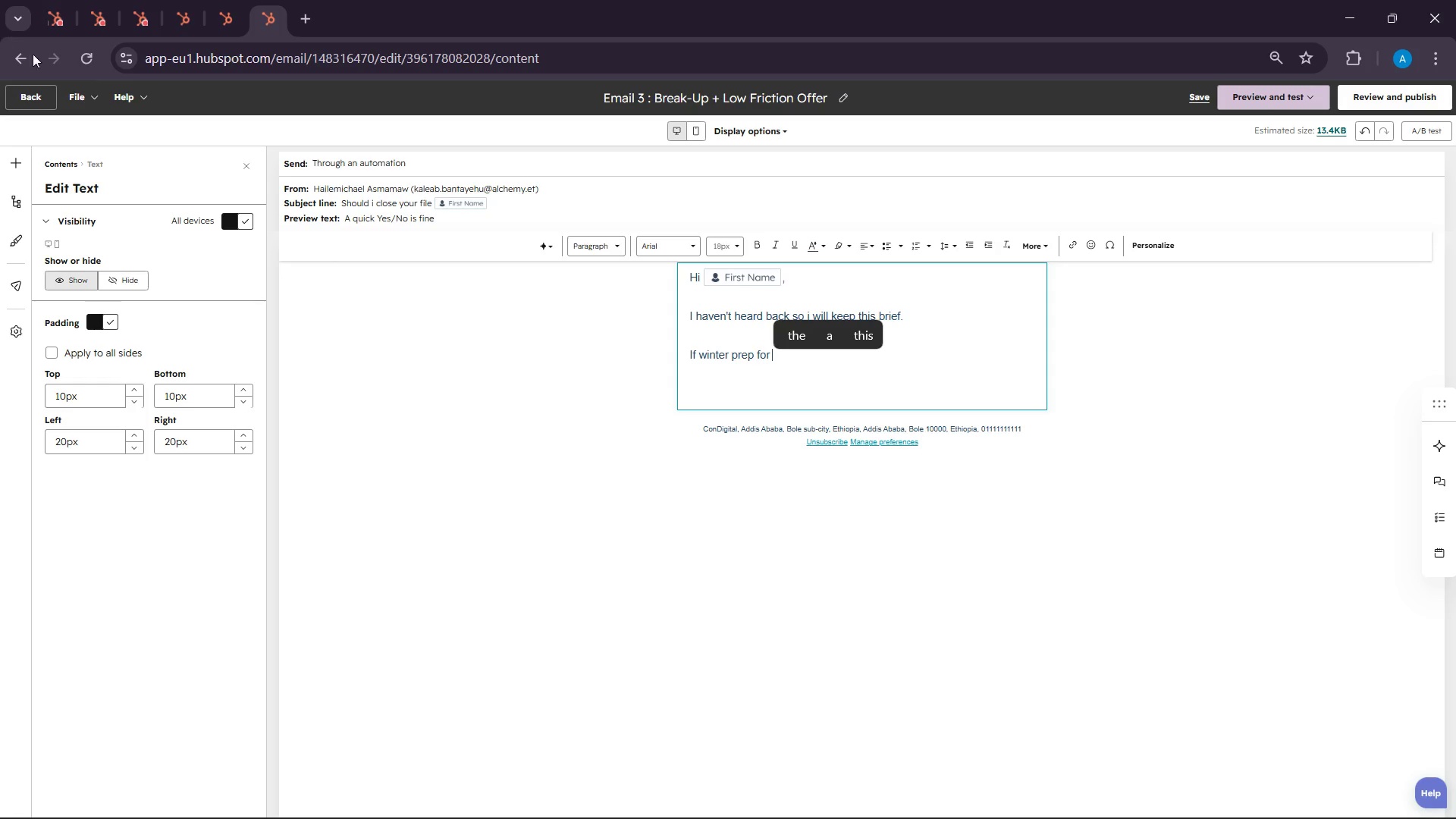 
mouse_move([10, 806])
 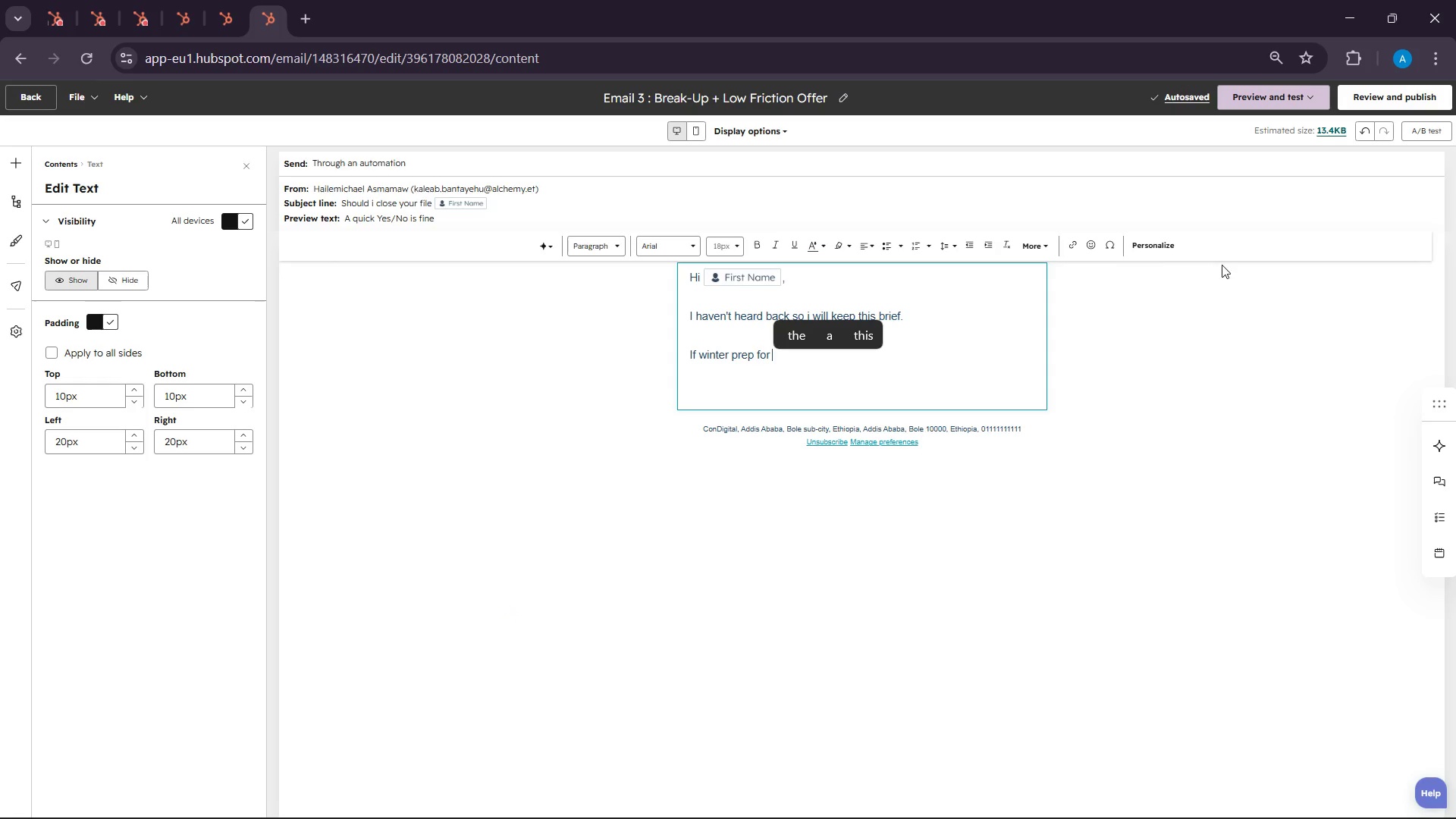 
left_click([1147, 242])
 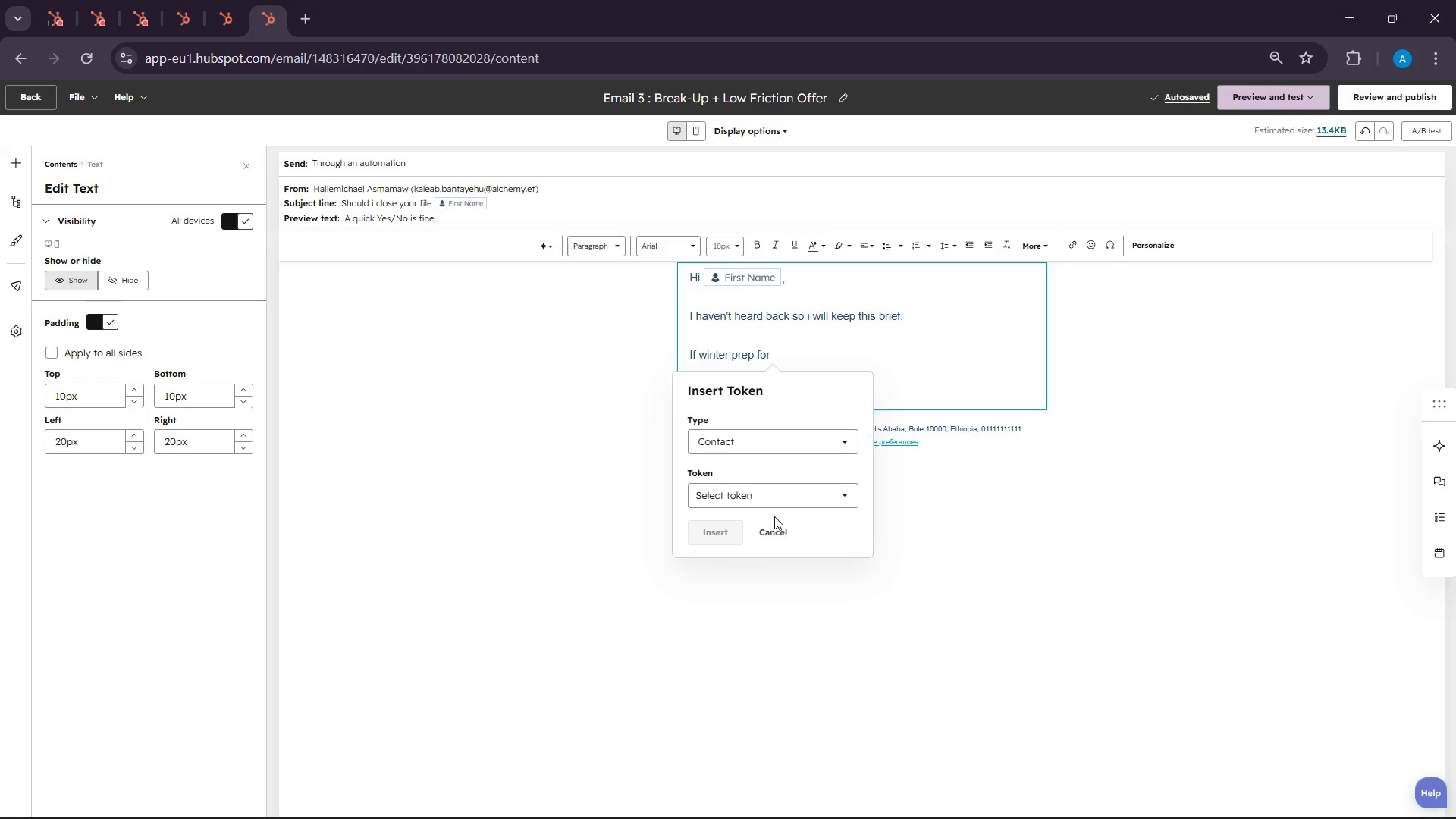 
left_click([771, 507])
 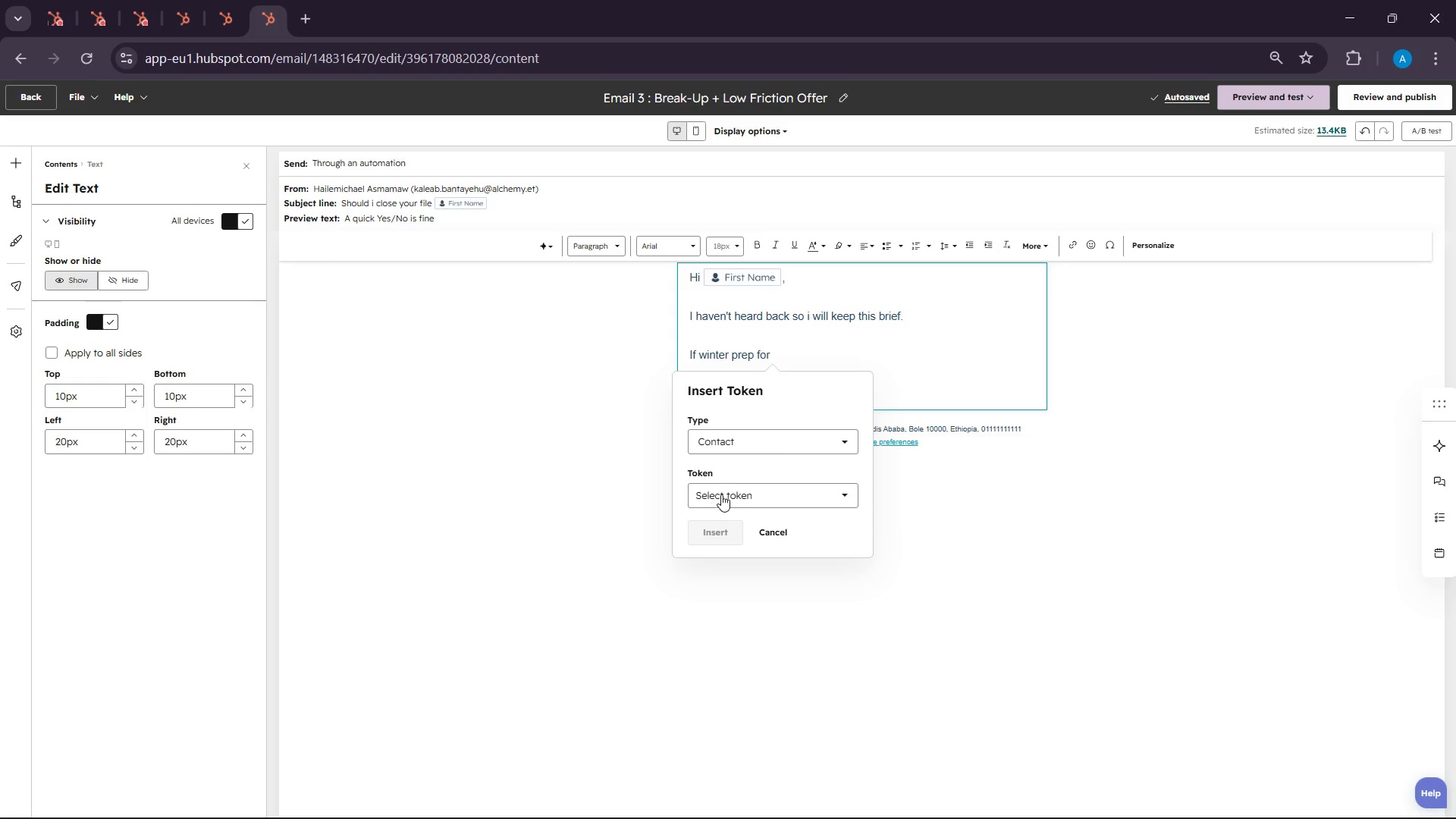 
left_click([721, 494])
 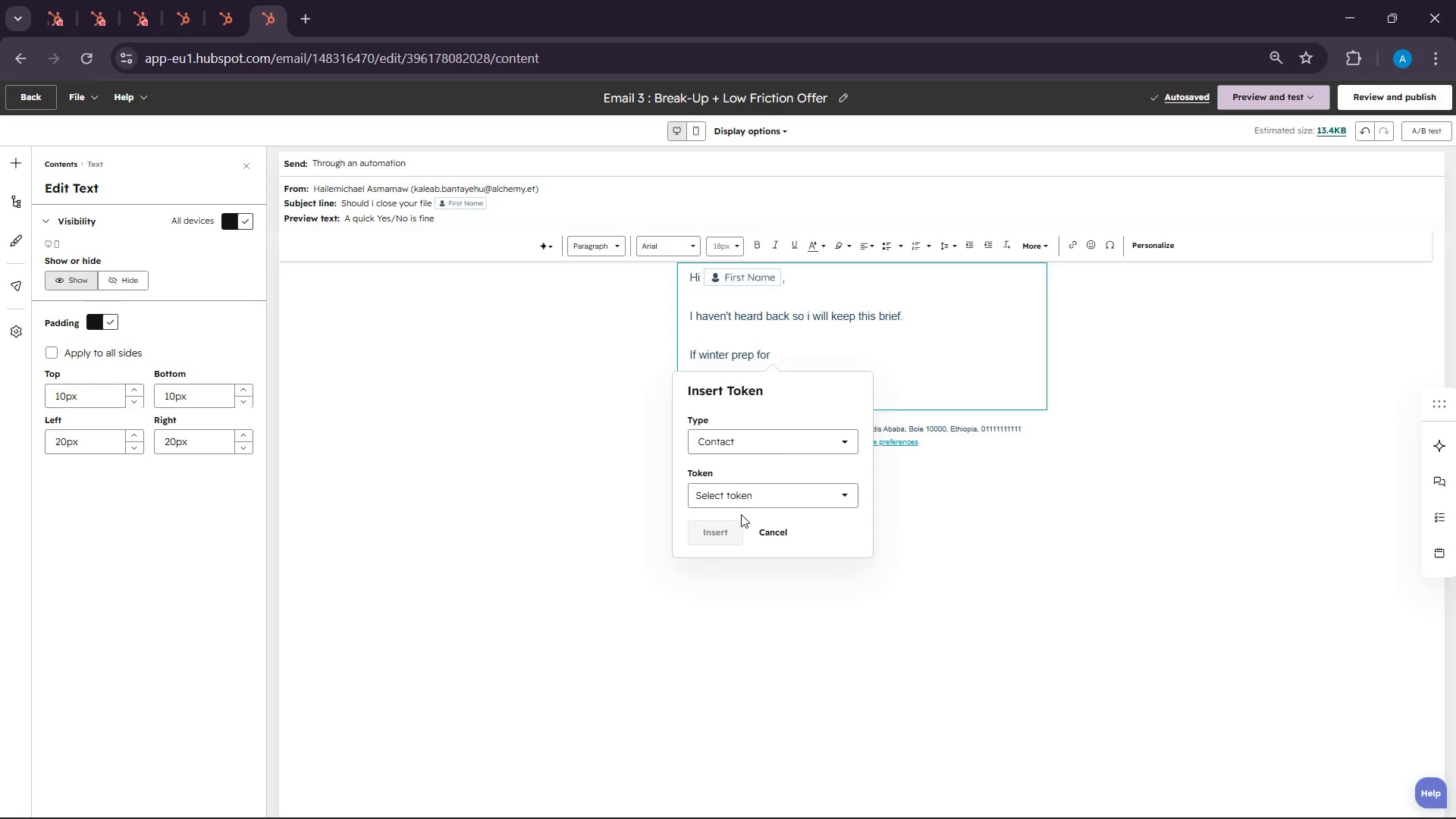 
left_click([742, 504])
 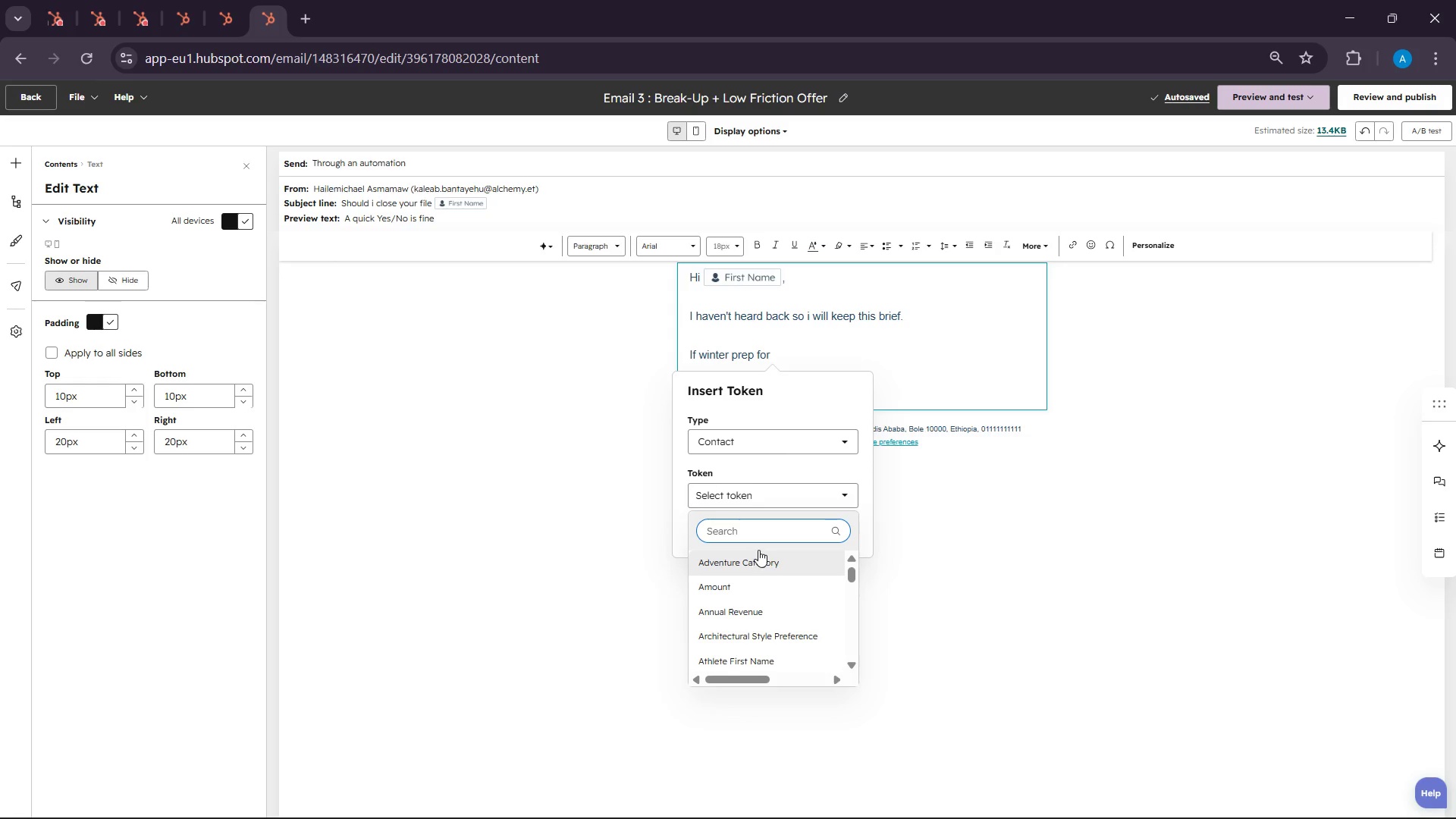 
type(compa)
 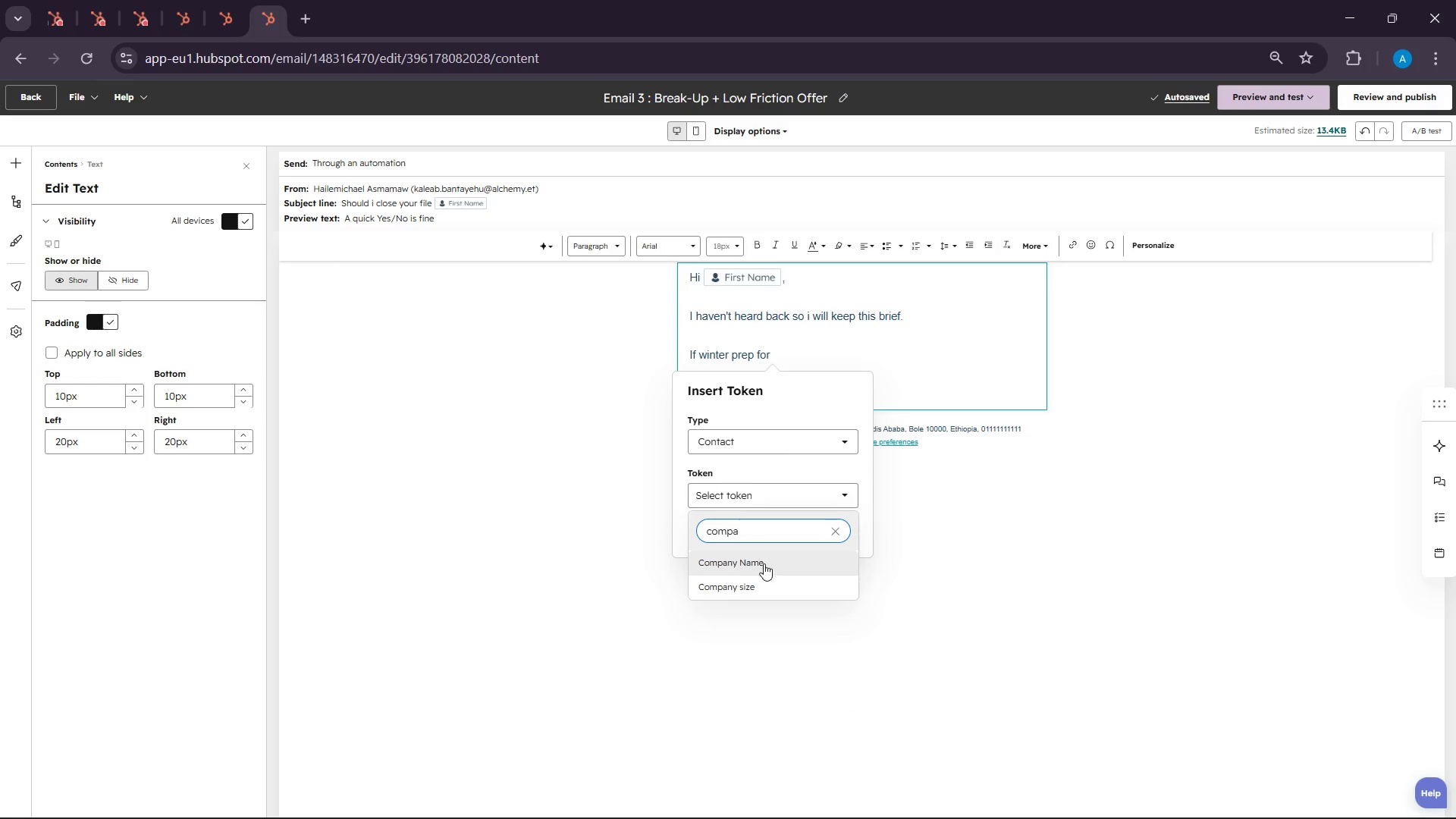 
left_click([764, 566])
 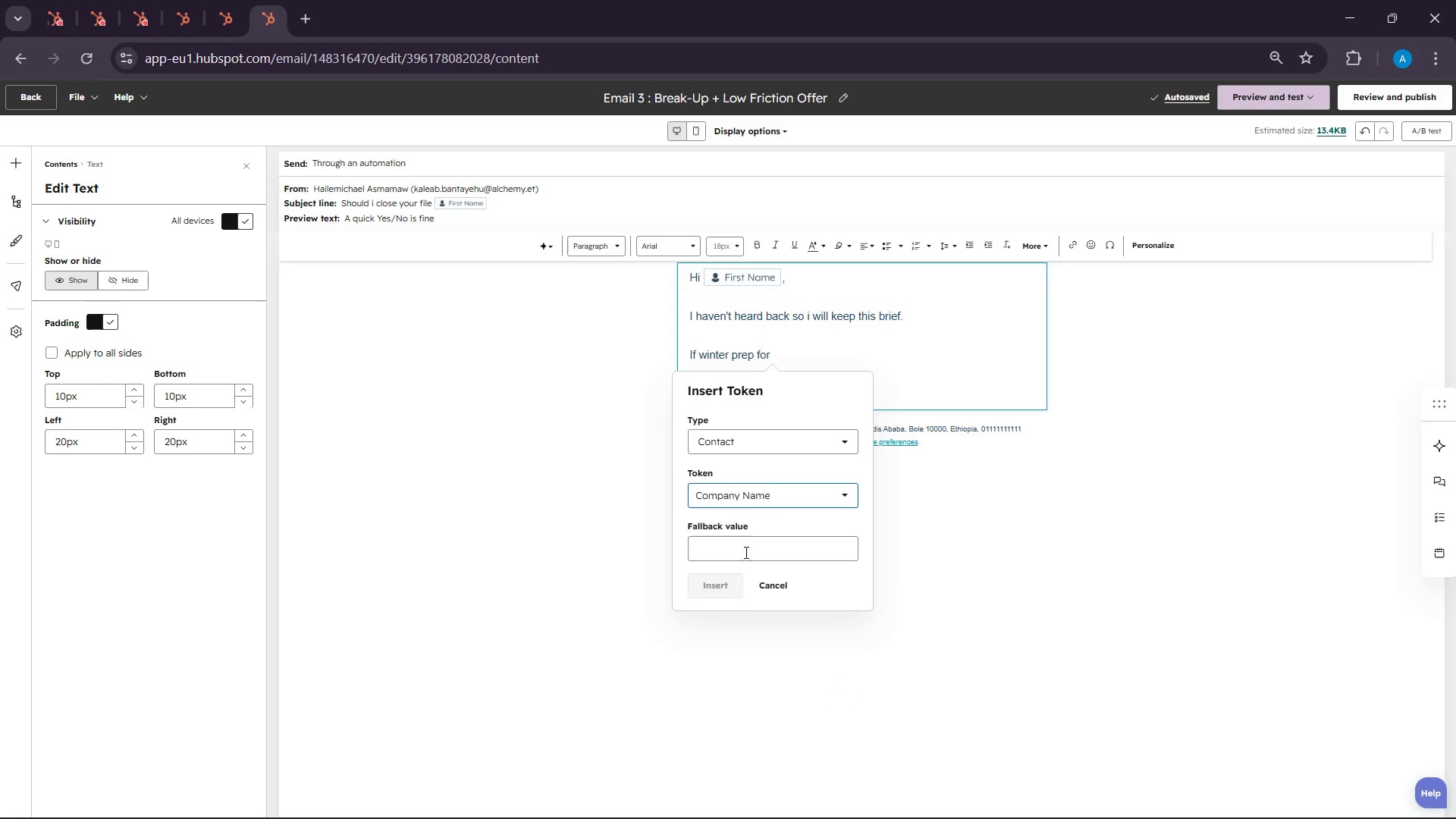 
left_click([714, 554])
 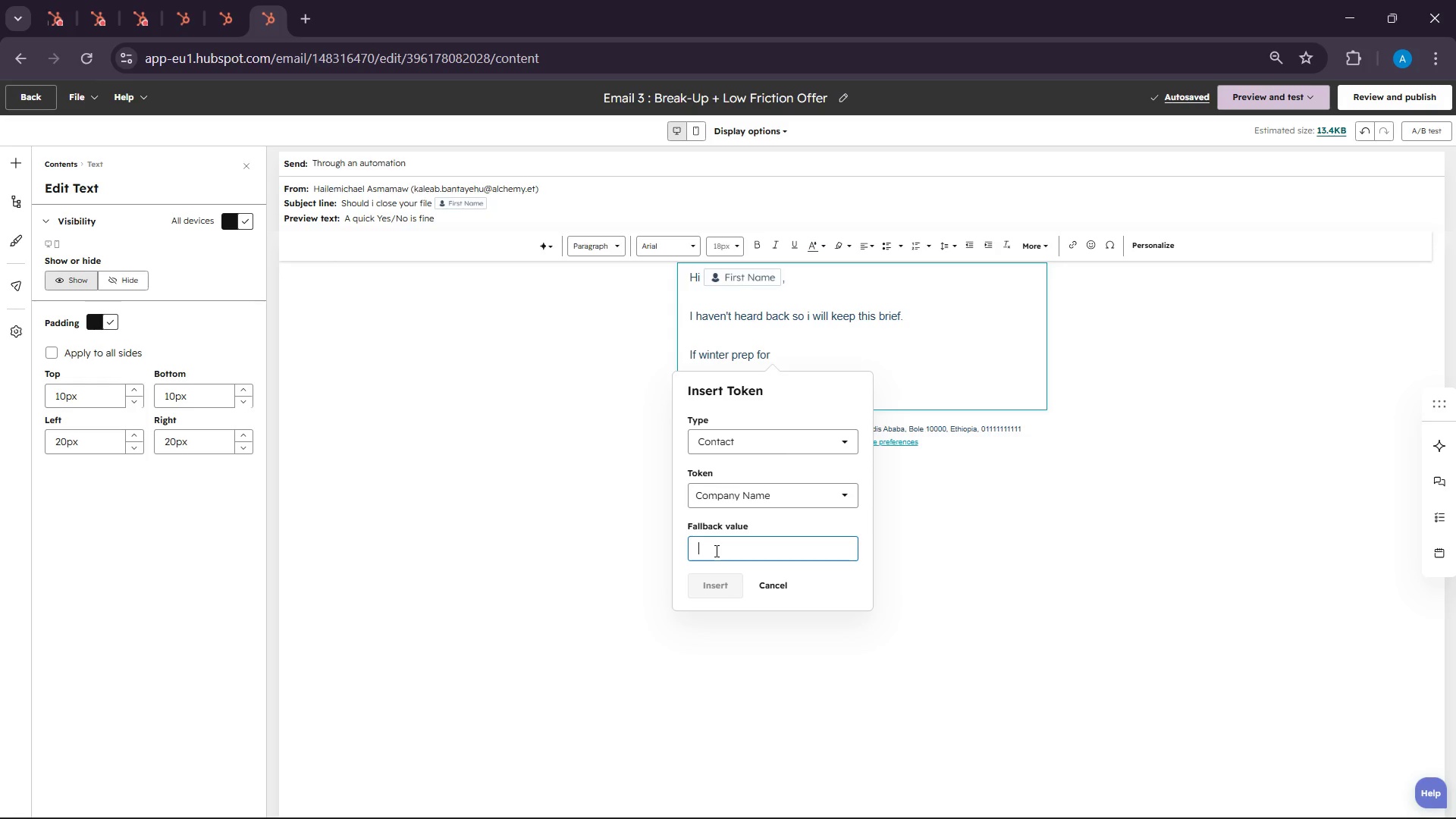 
type(your property)
 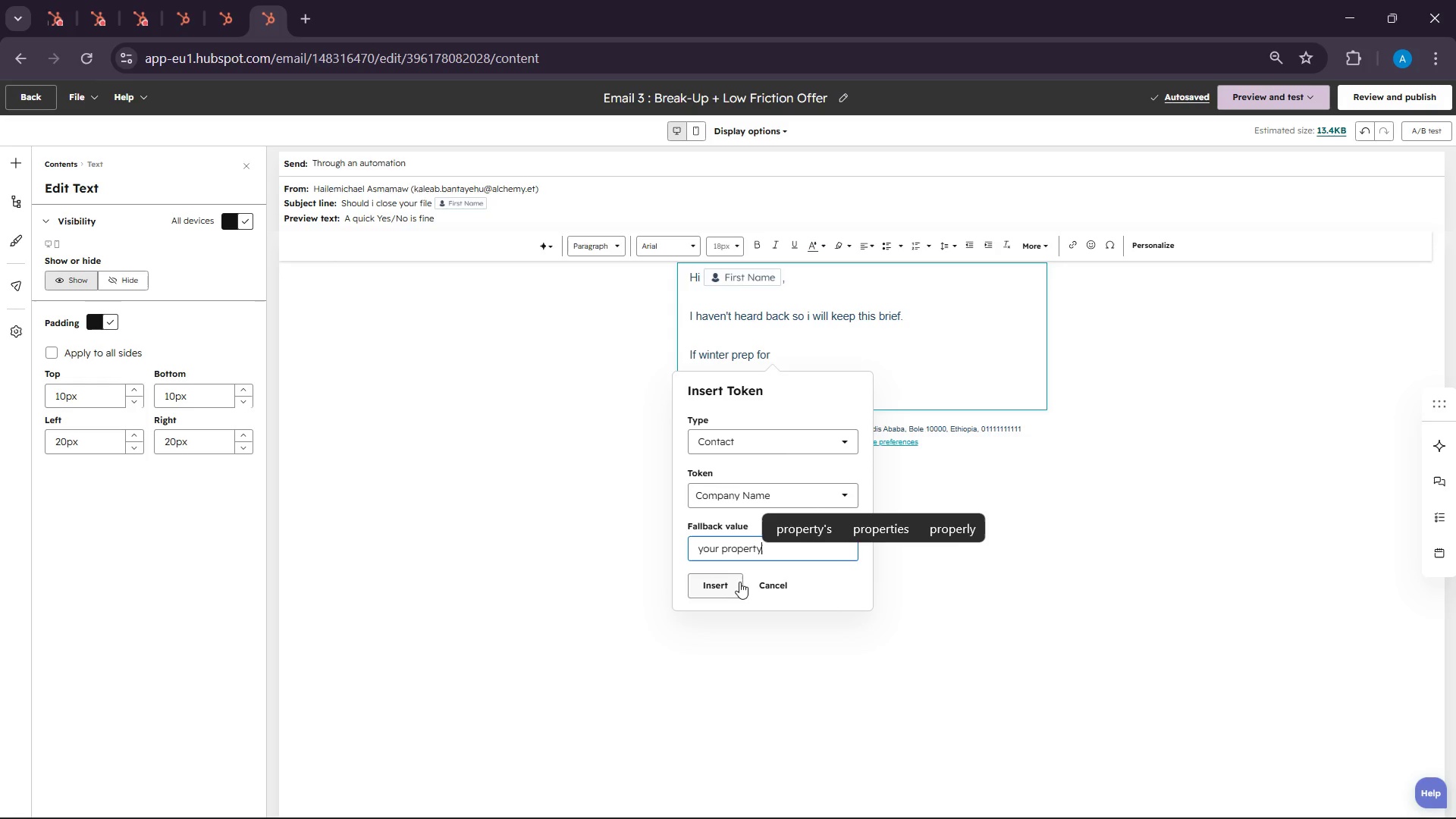 
left_click([738, 582])
 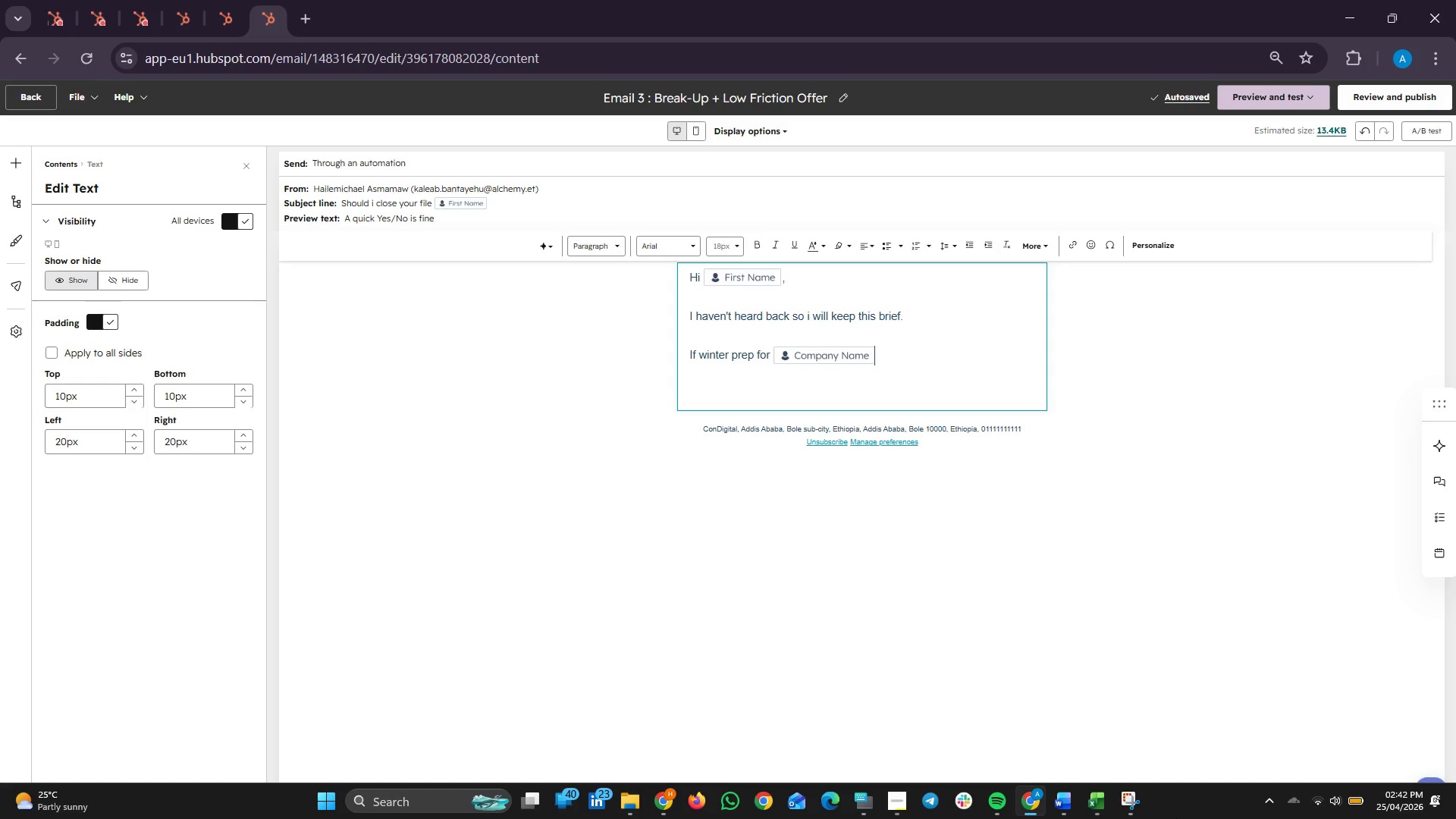 
wait(26.86)
 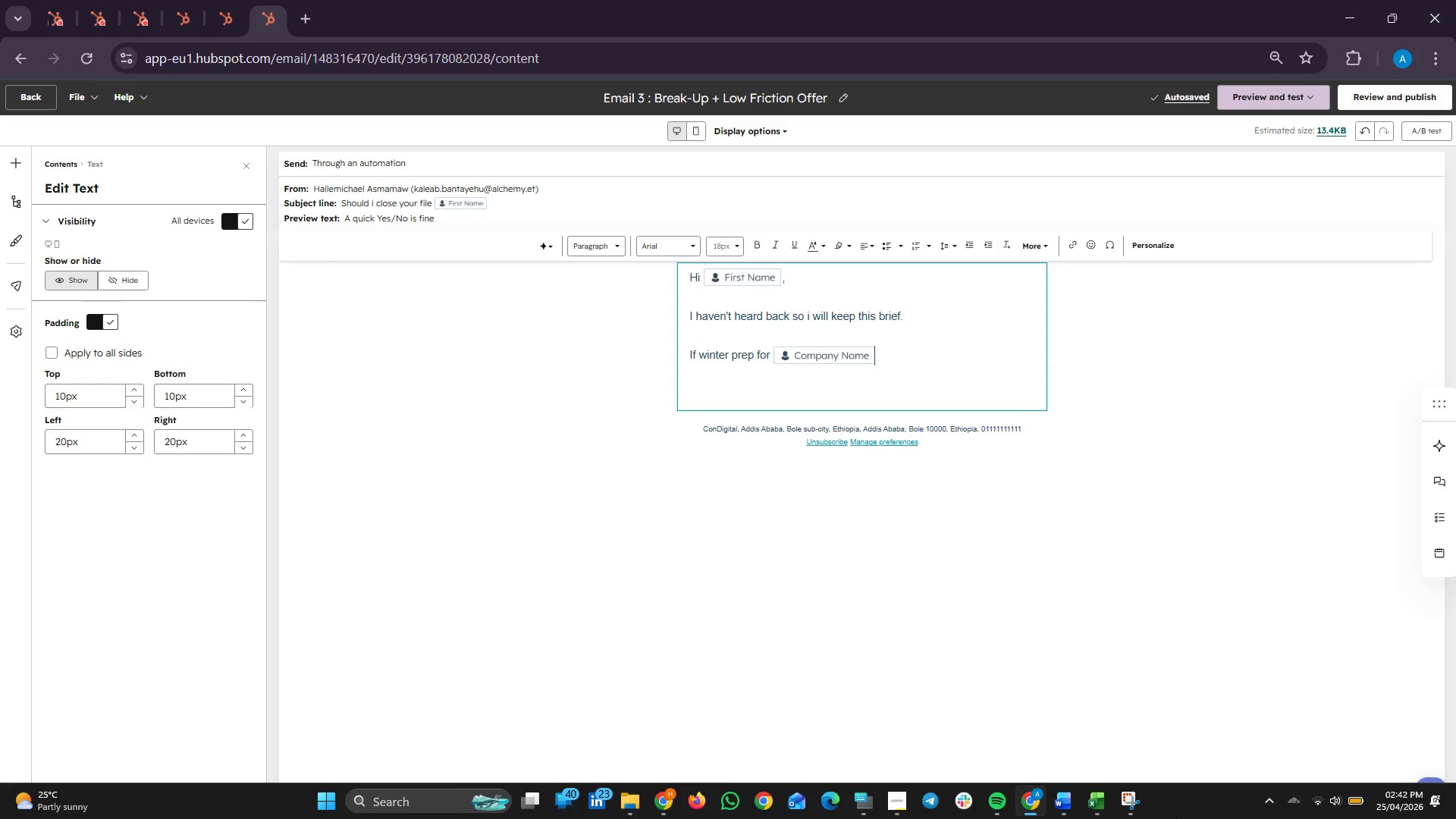 
mouse_move([1469, 818])
 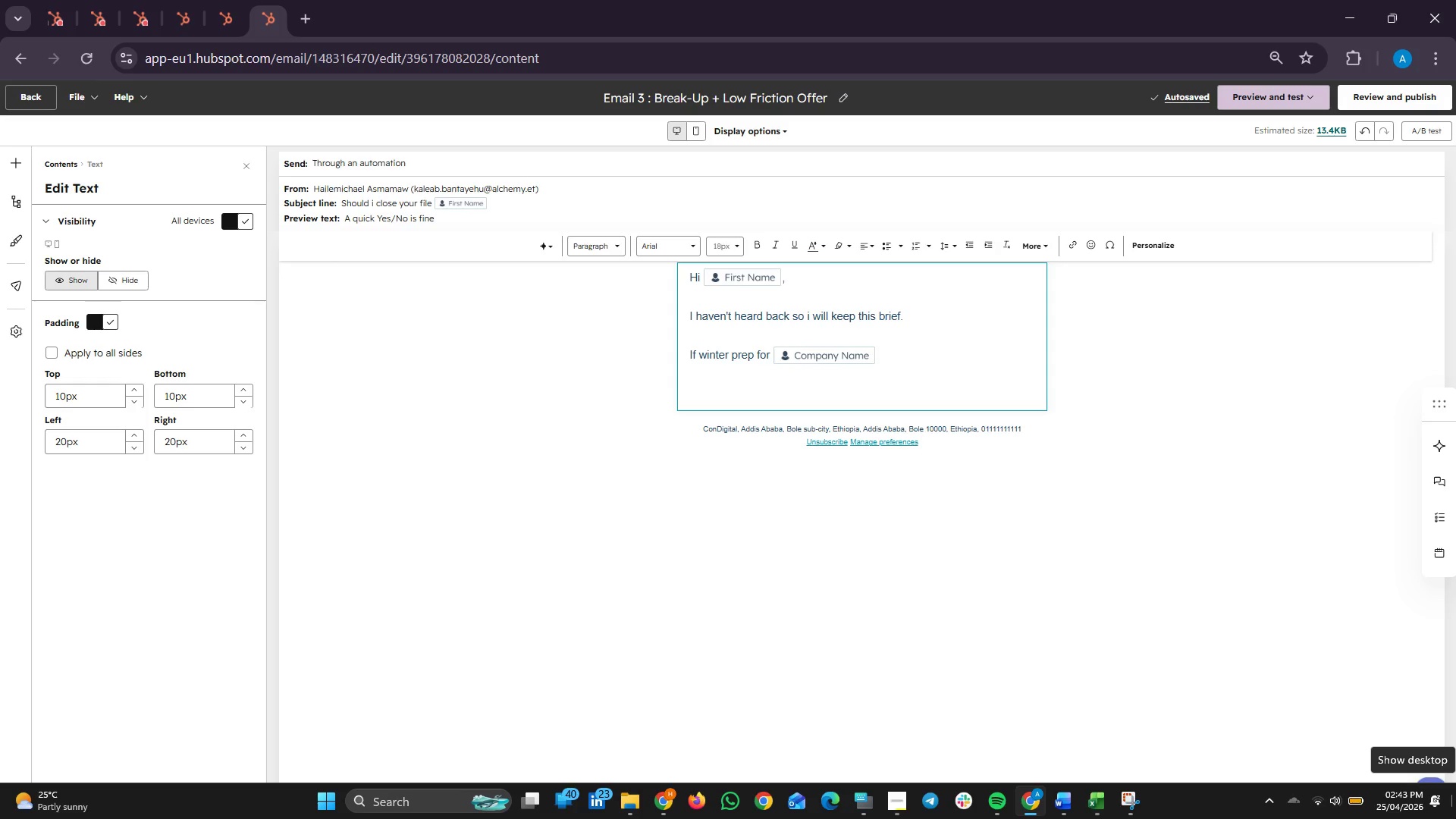 
wait(19.53)
 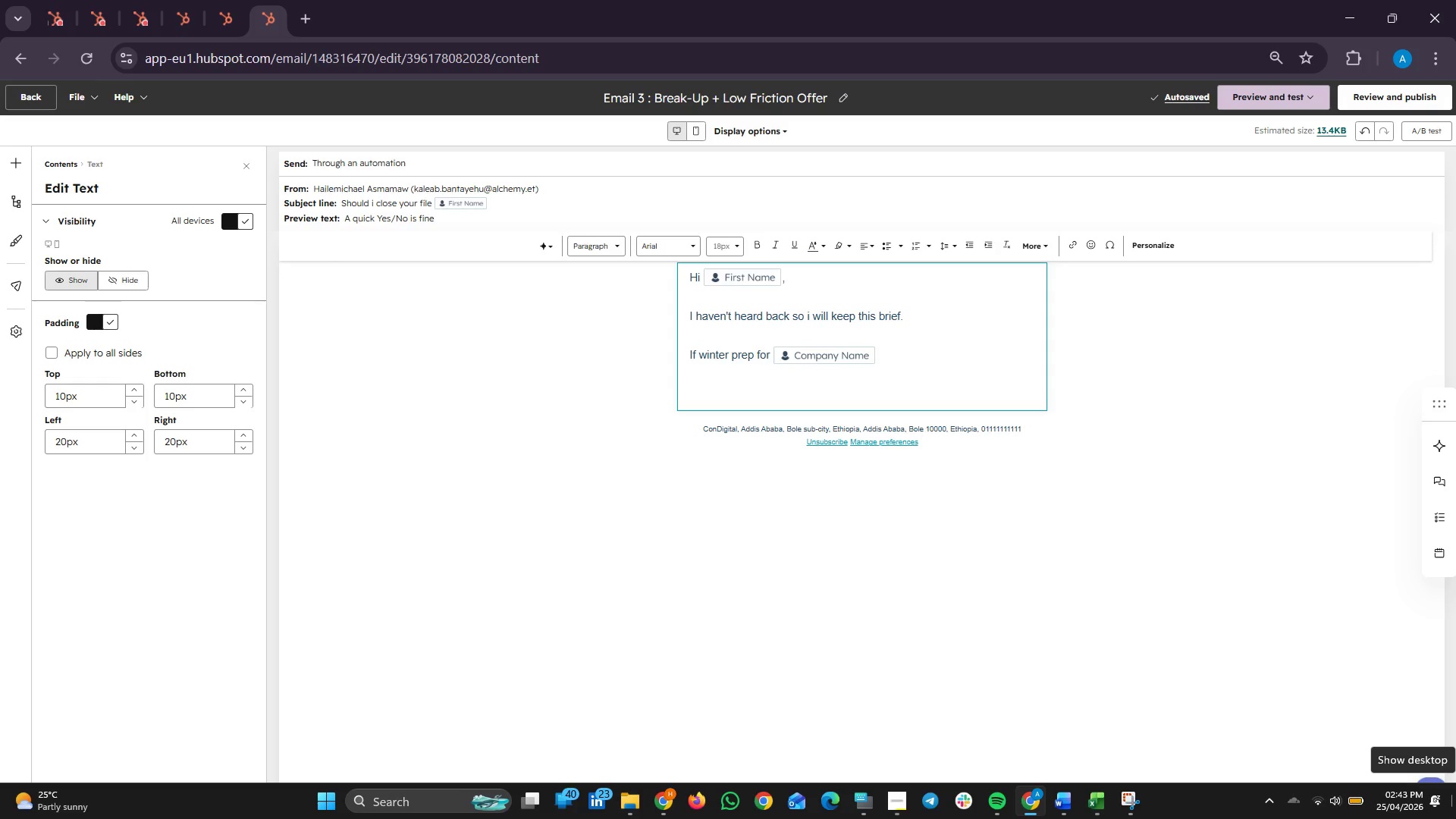 
mouse_move([1467, -24])
 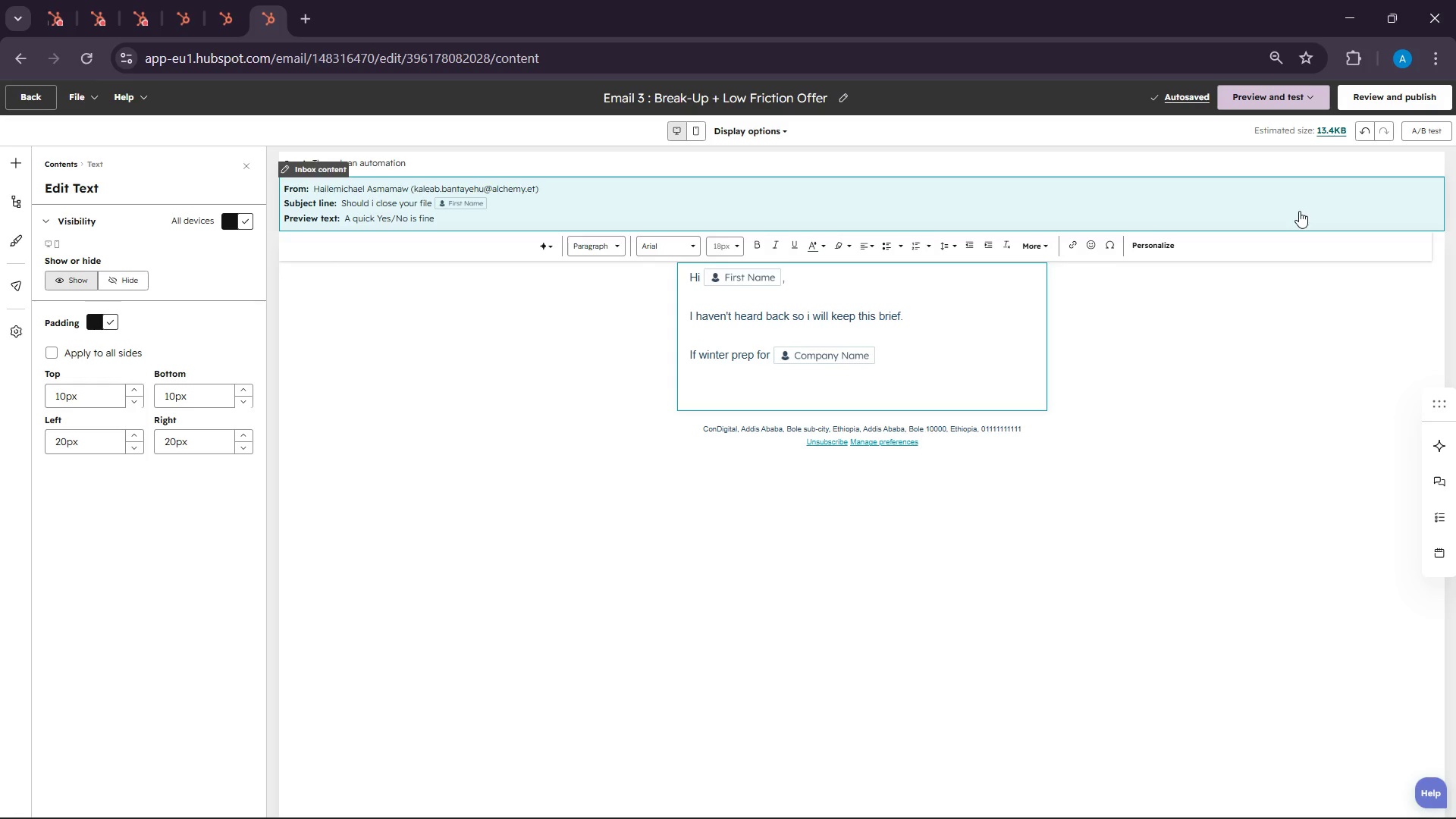 
wait(42.29)
 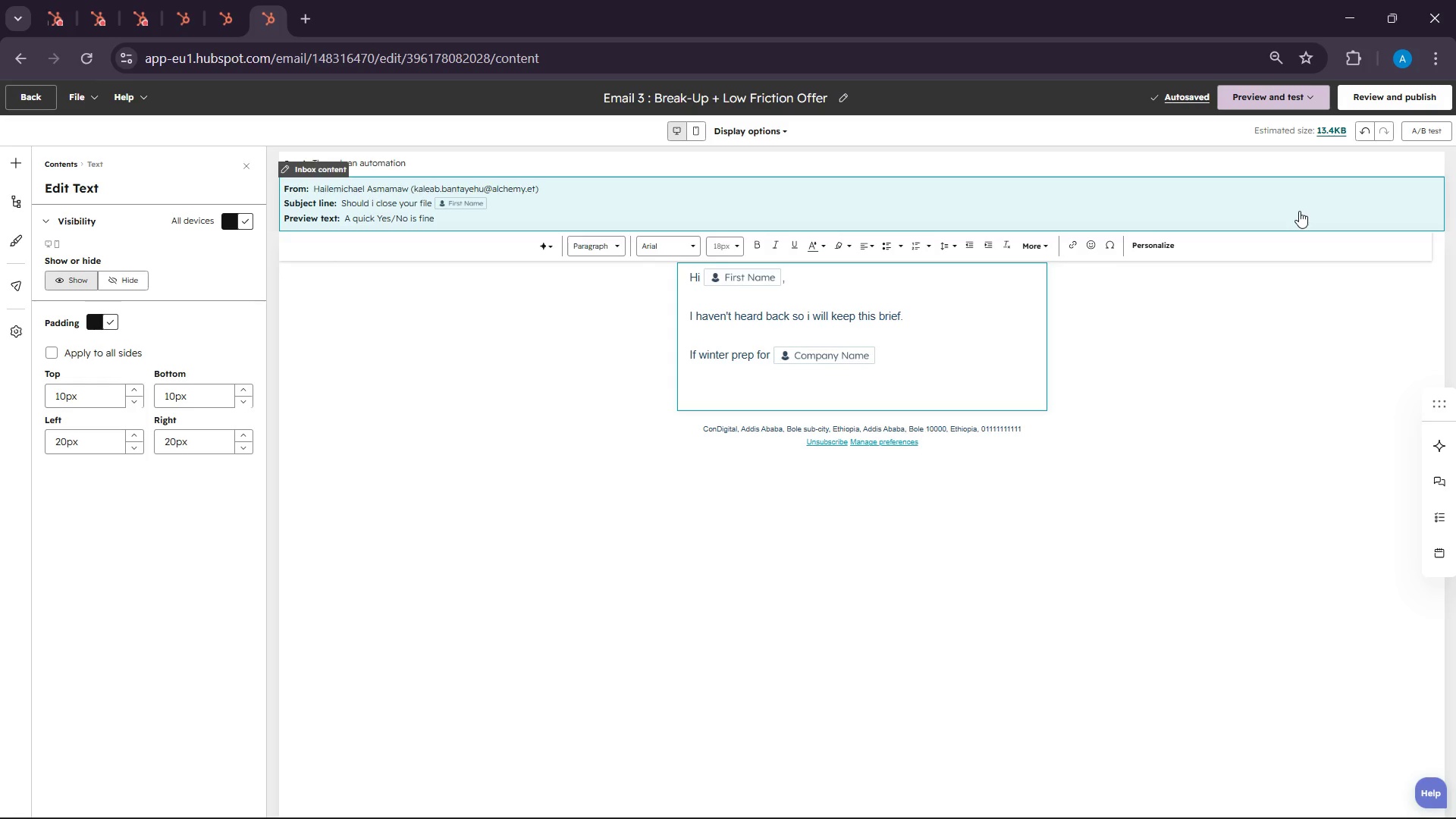 
mouse_move([1336, 818])
 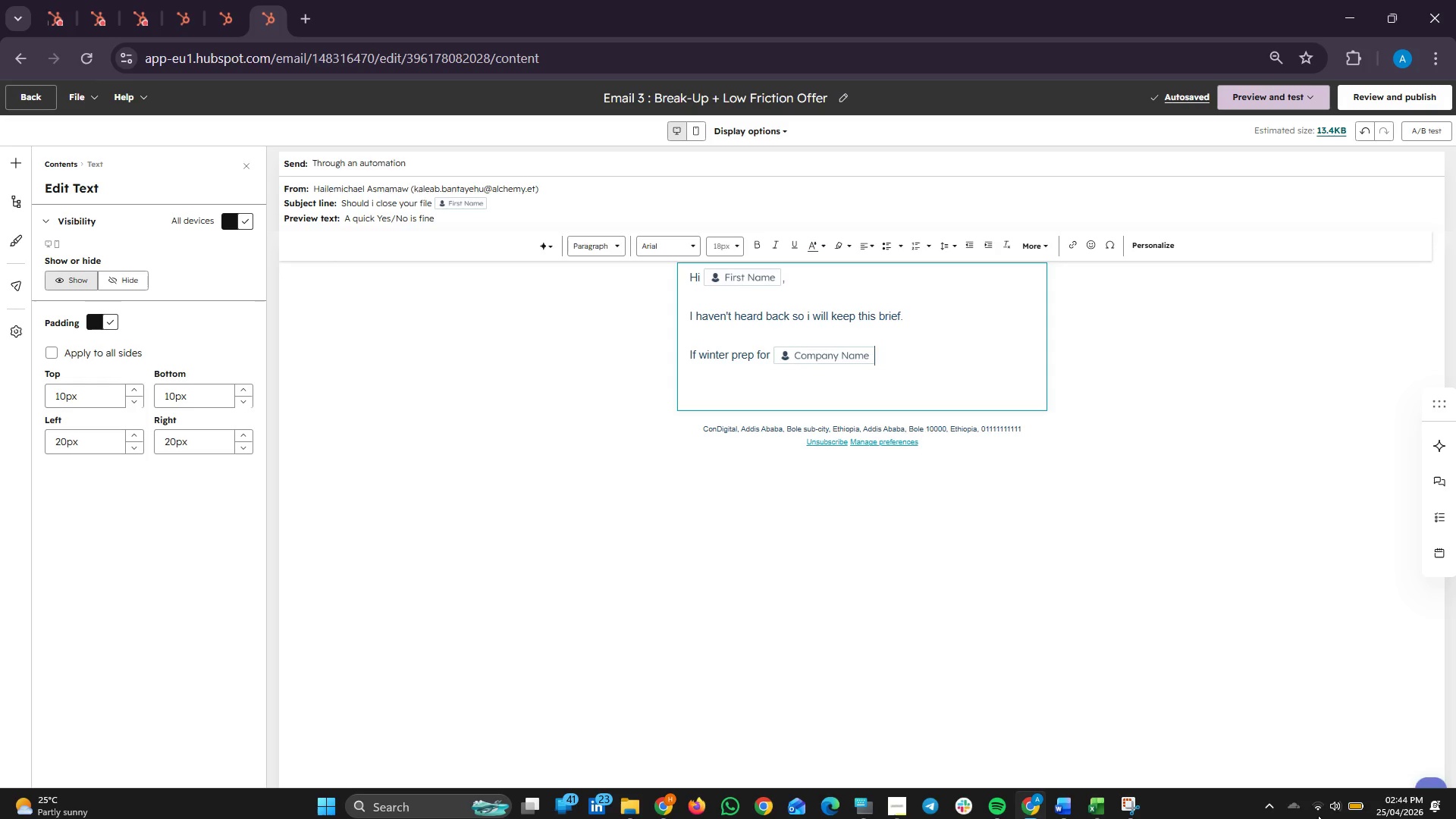 
left_click([1320, 806])
 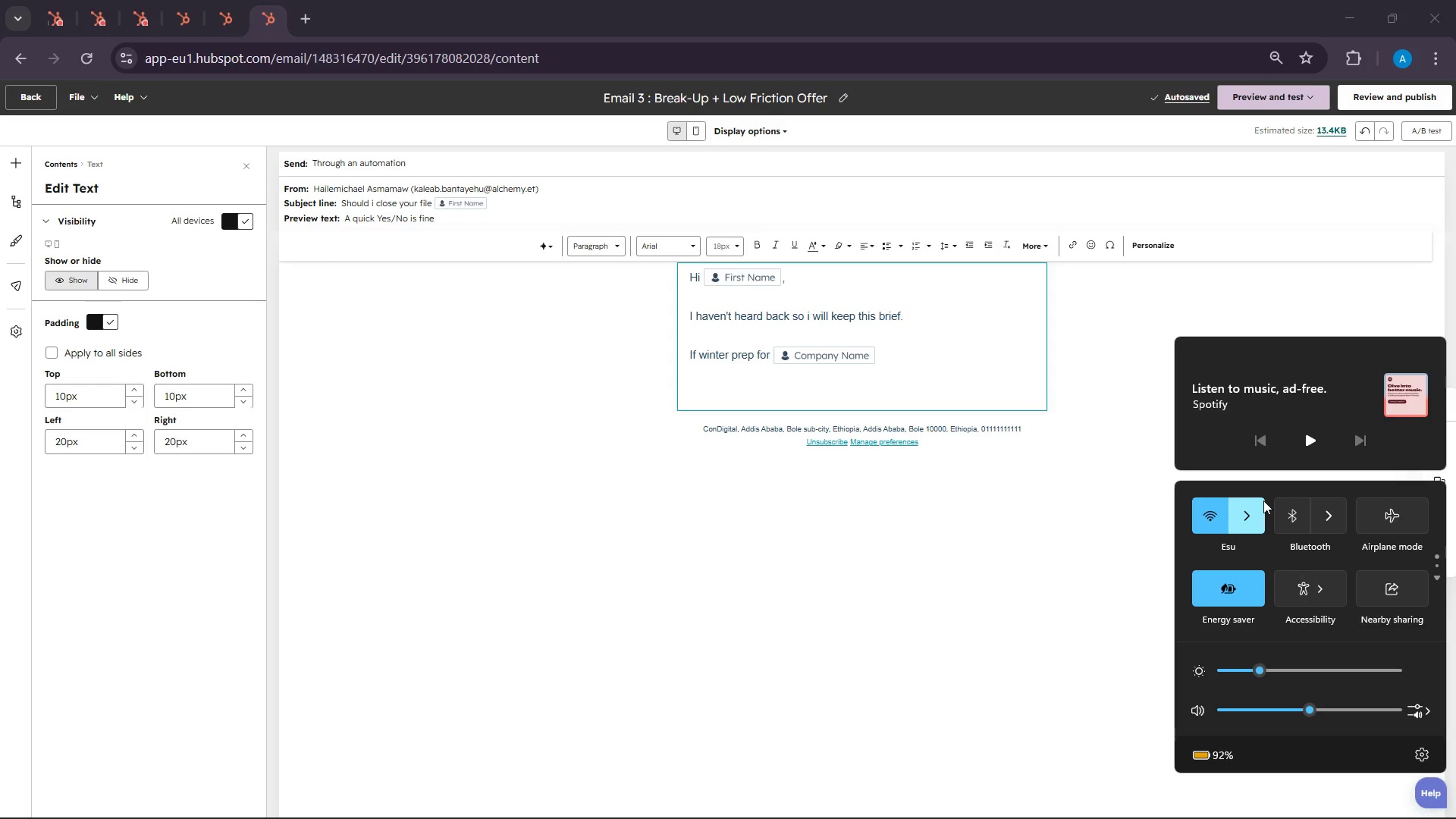 
left_click([1247, 510])
 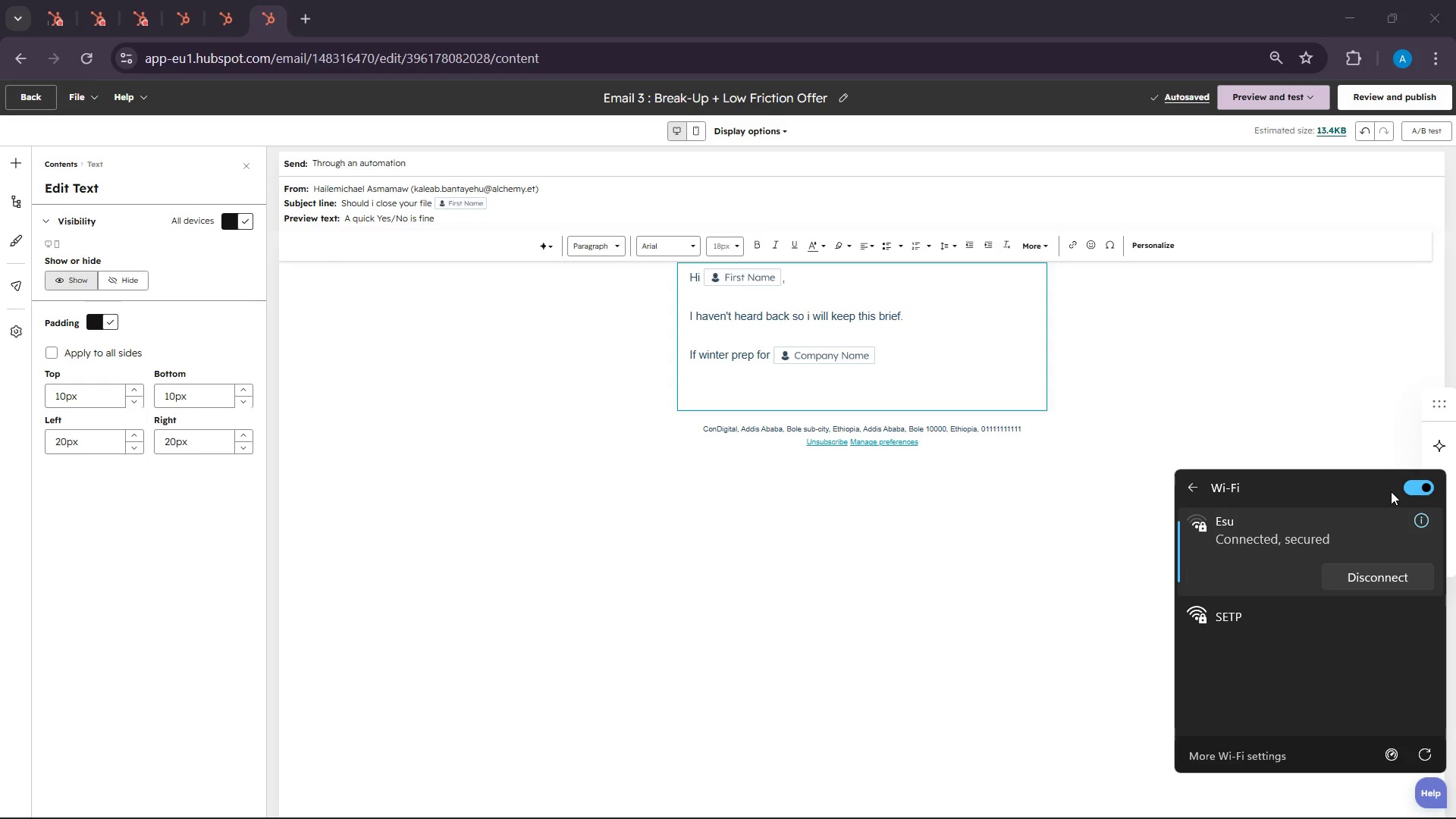 
wait(10.28)
 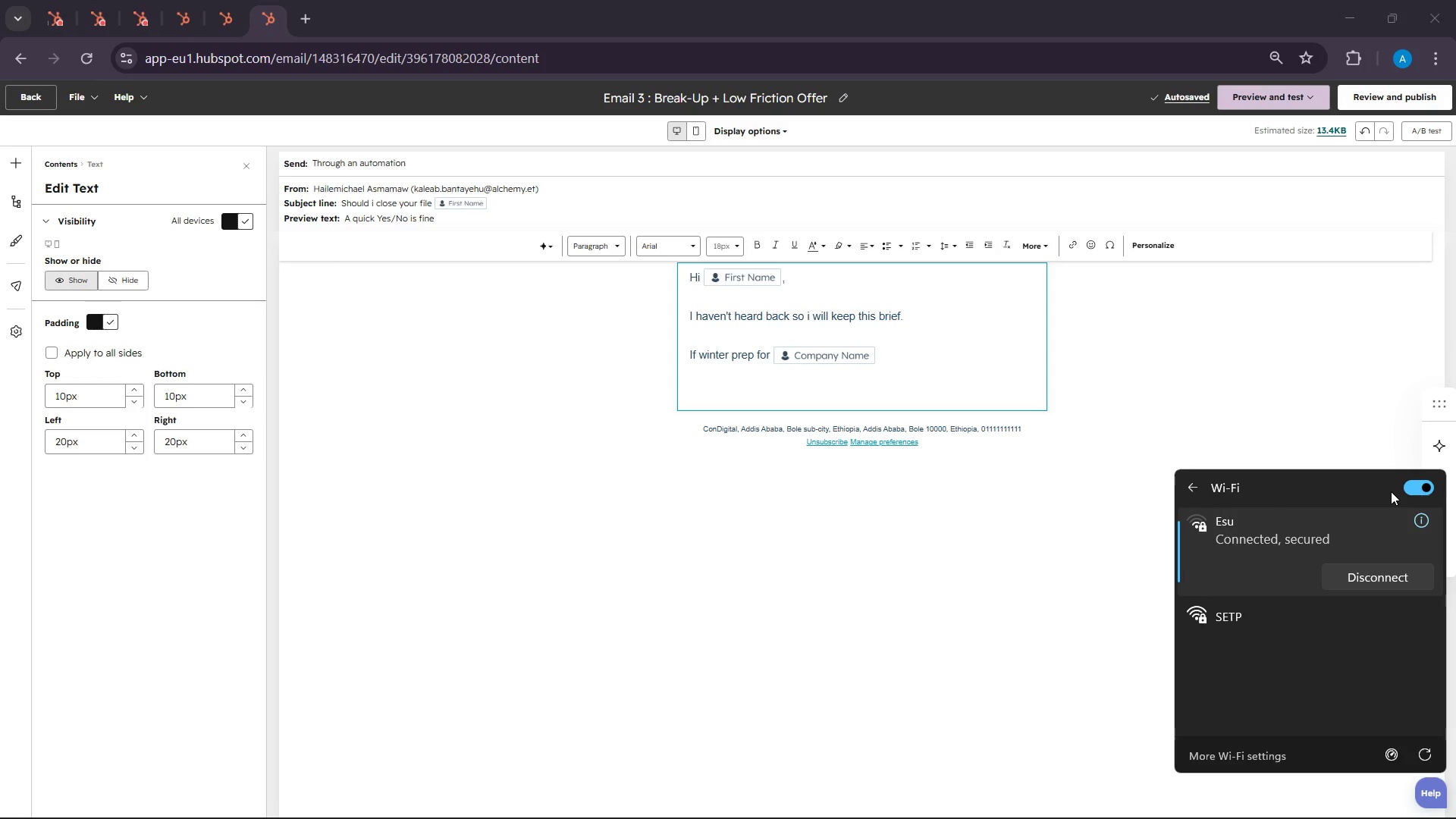 
left_click([923, 365])
 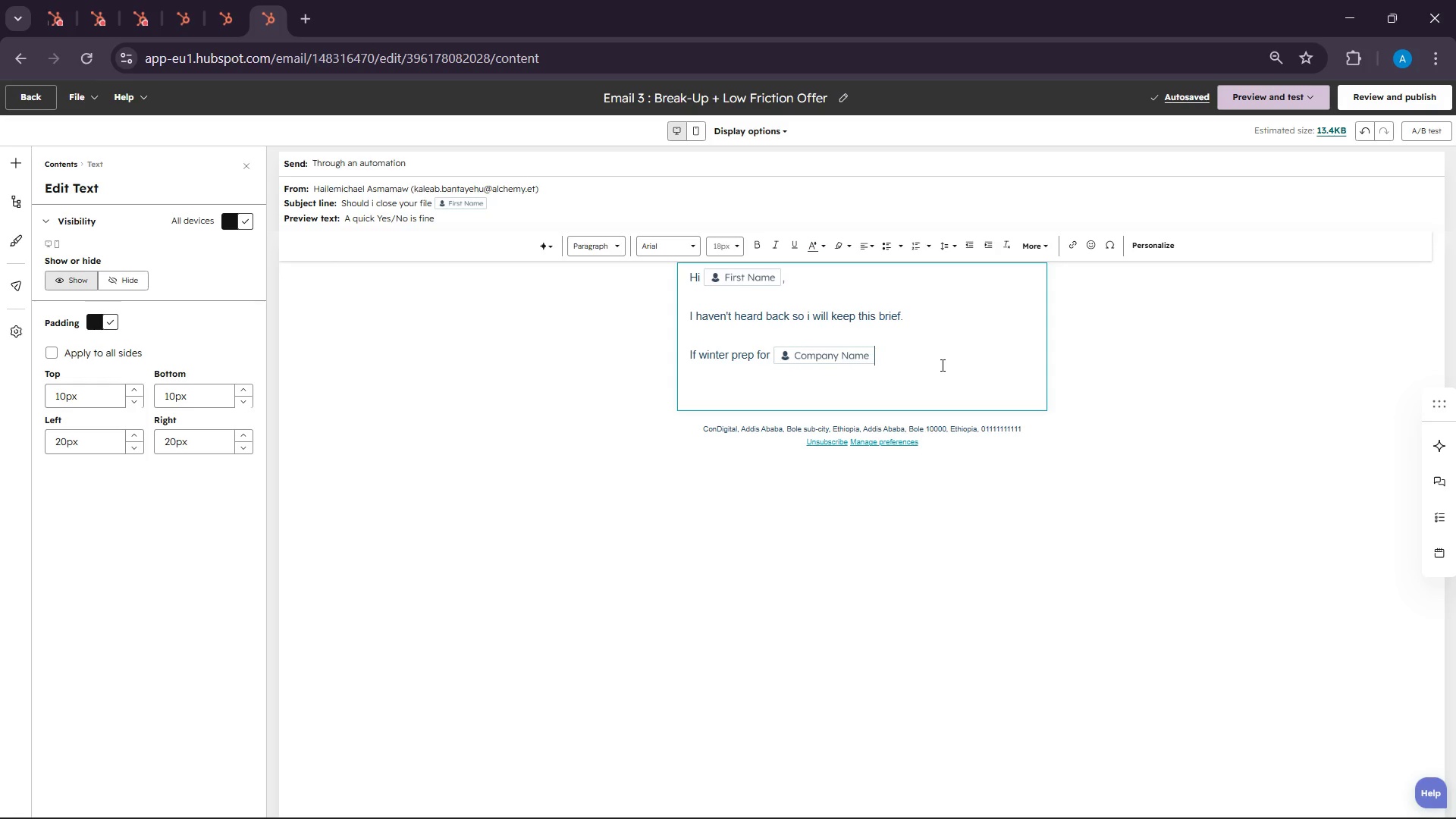 
wait(31.66)
 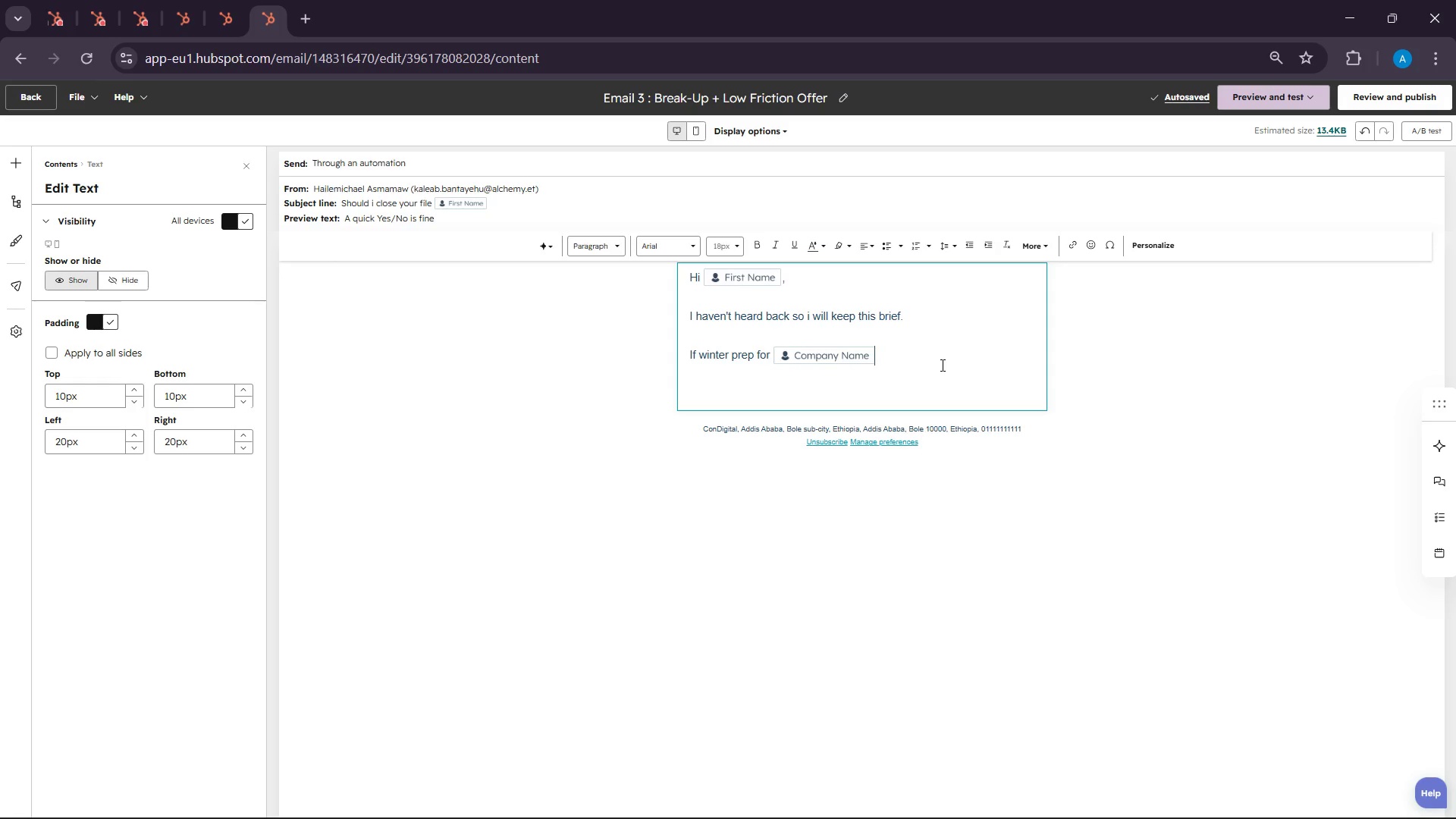 
left_click([1335, 806])
 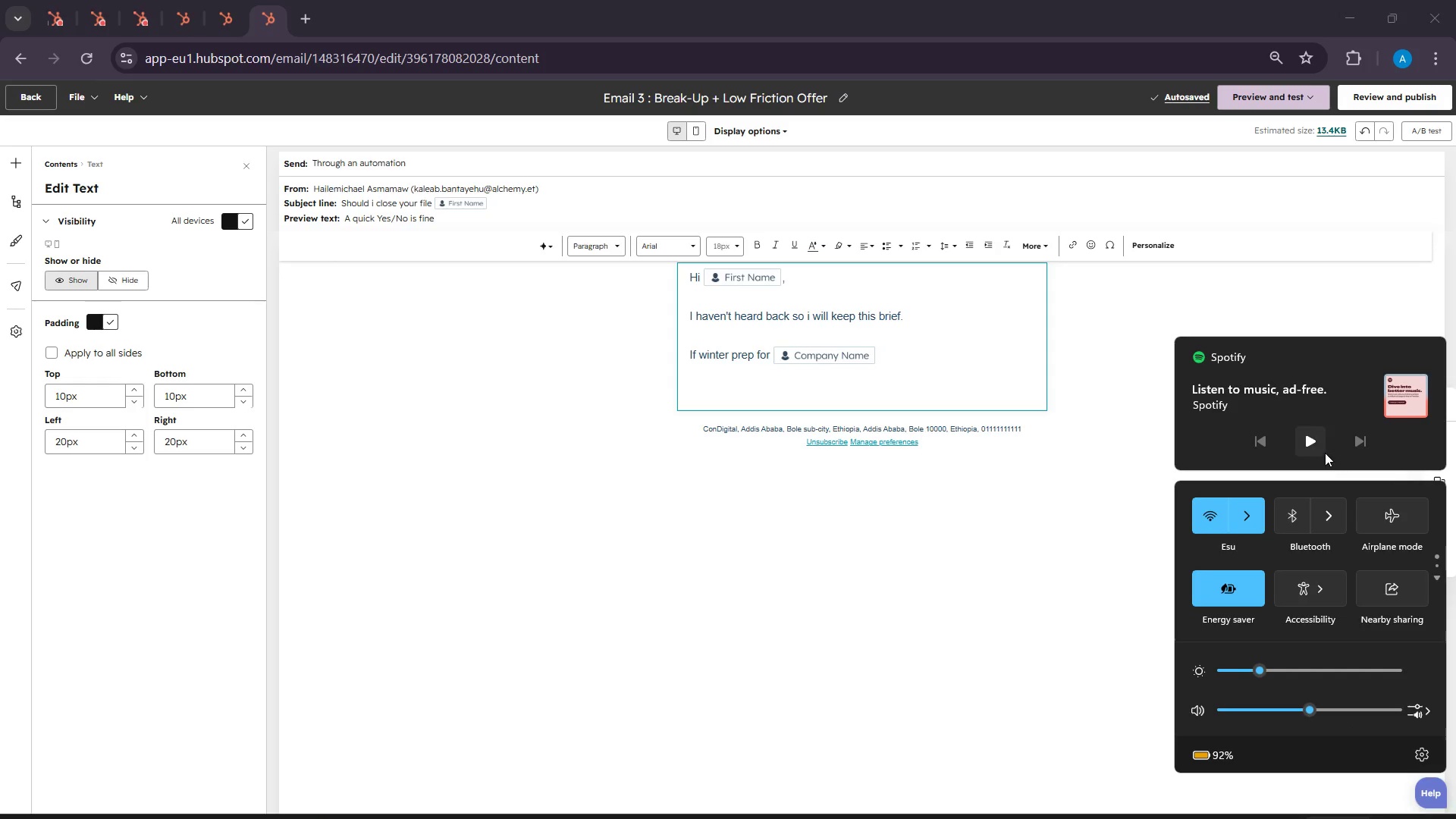 
left_click([1325, 438])
 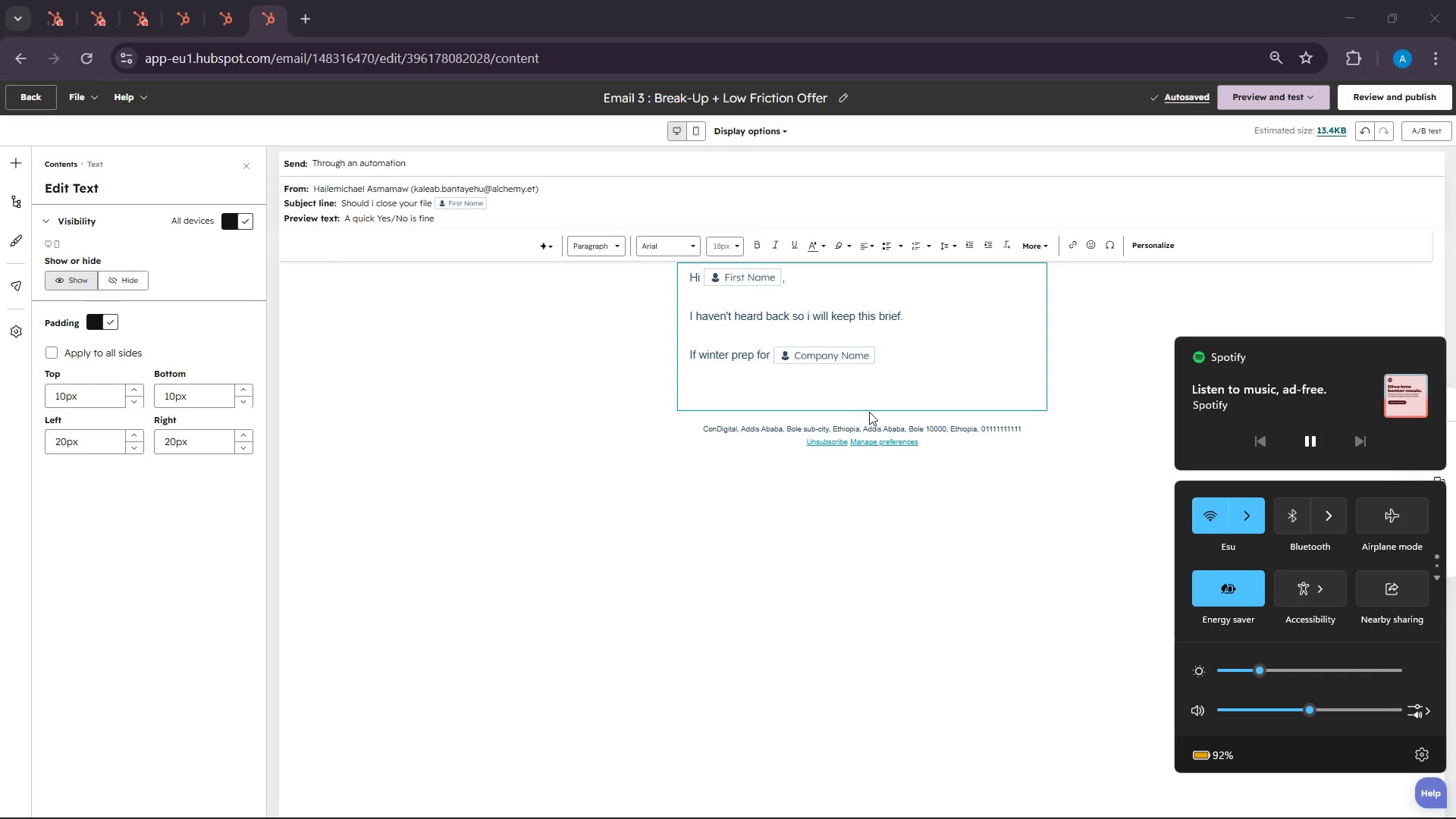 
left_click([910, 360])
 